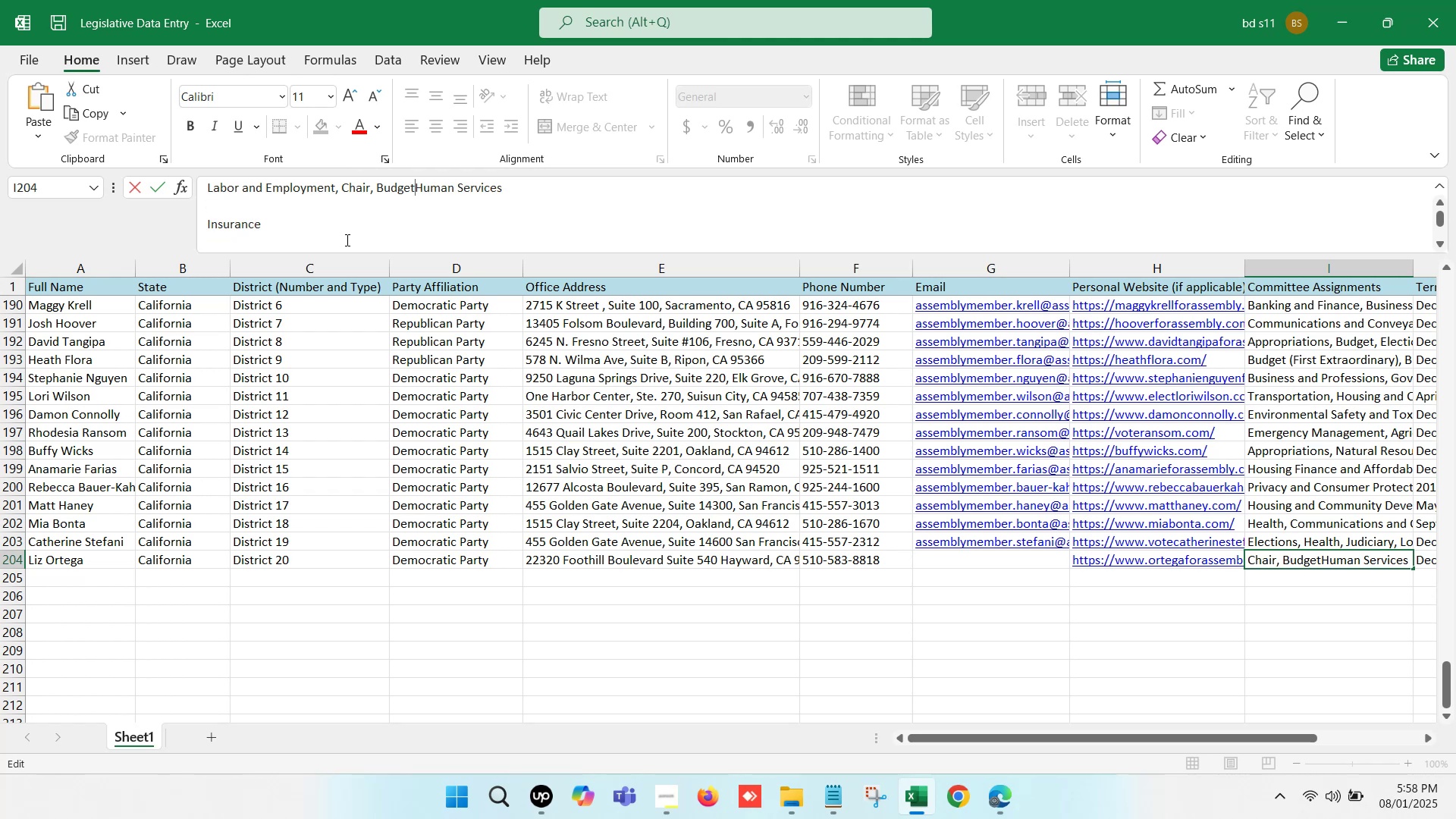 
key(Comma)
 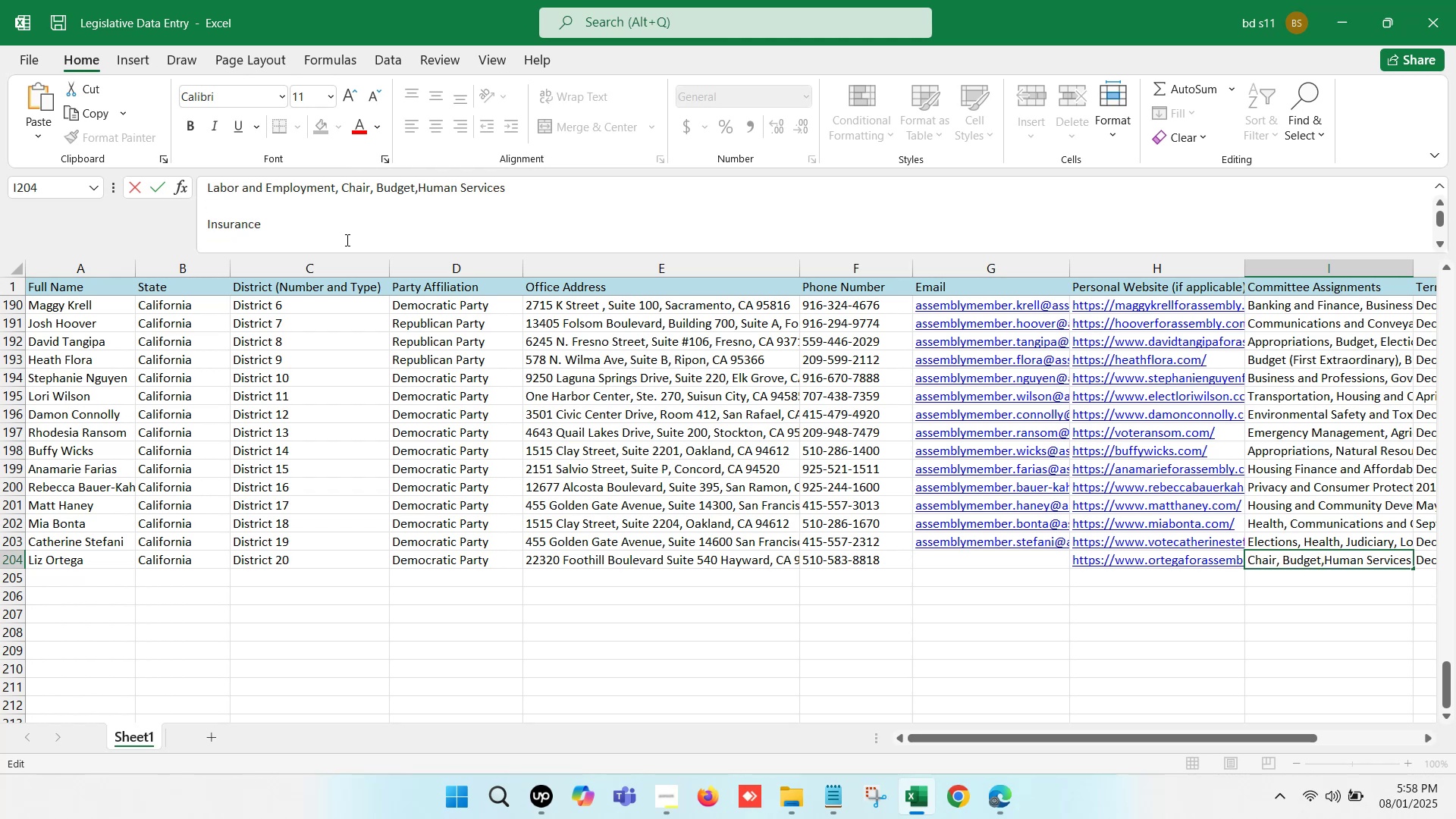 
key(Space)
 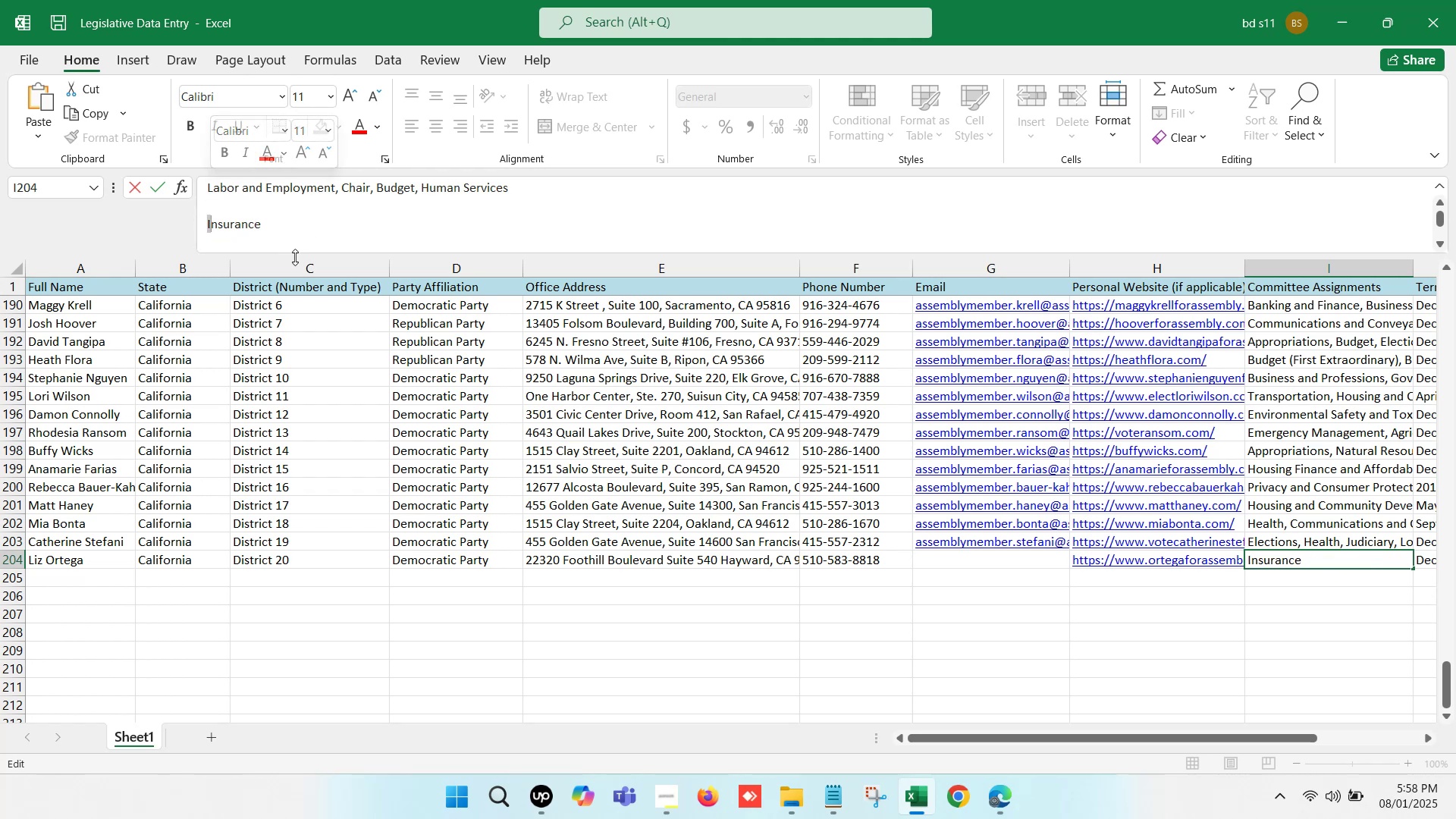 
key(ArrowLeft)
 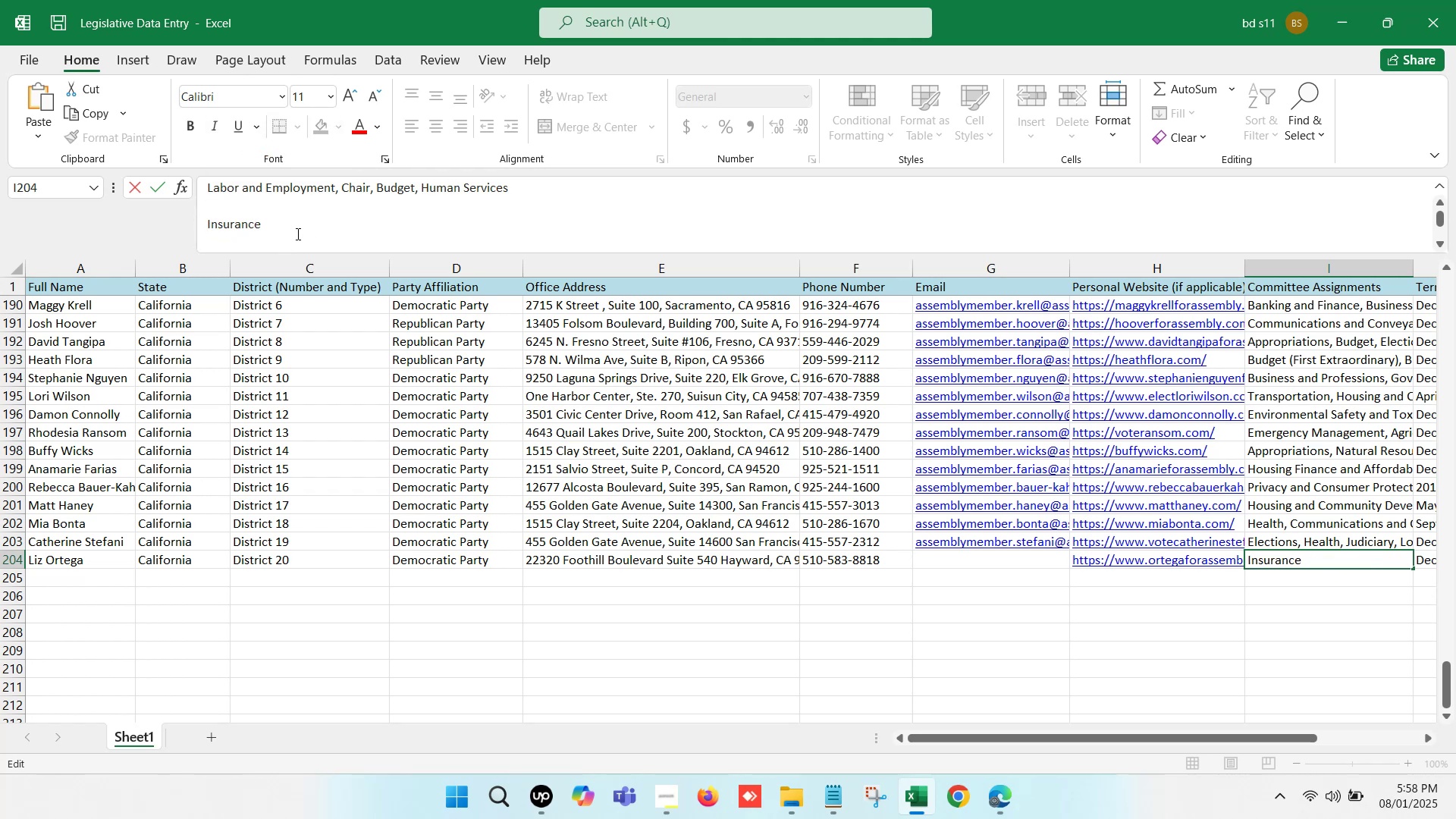 
key(Backspace)
 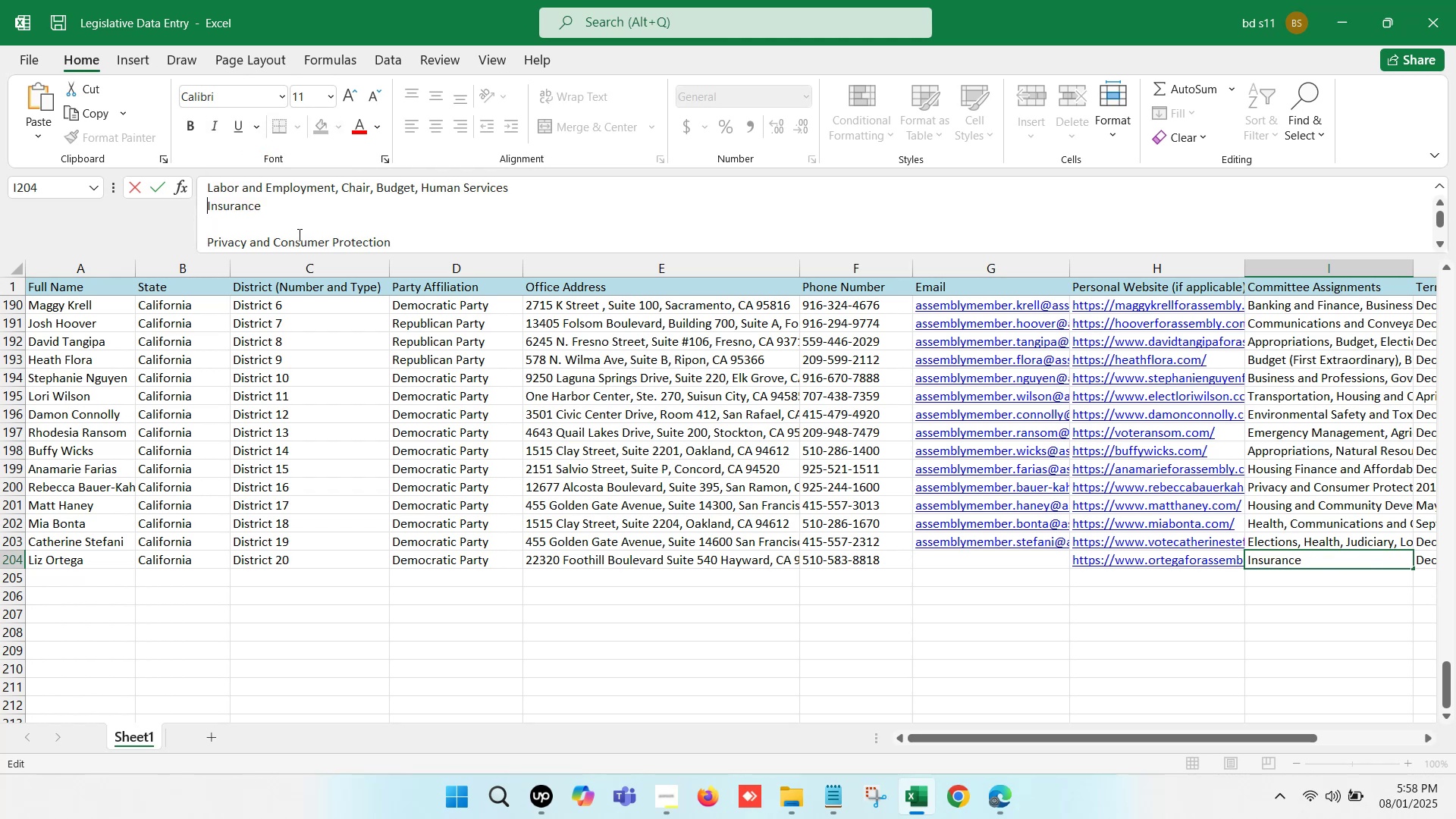 
key(Backspace)
 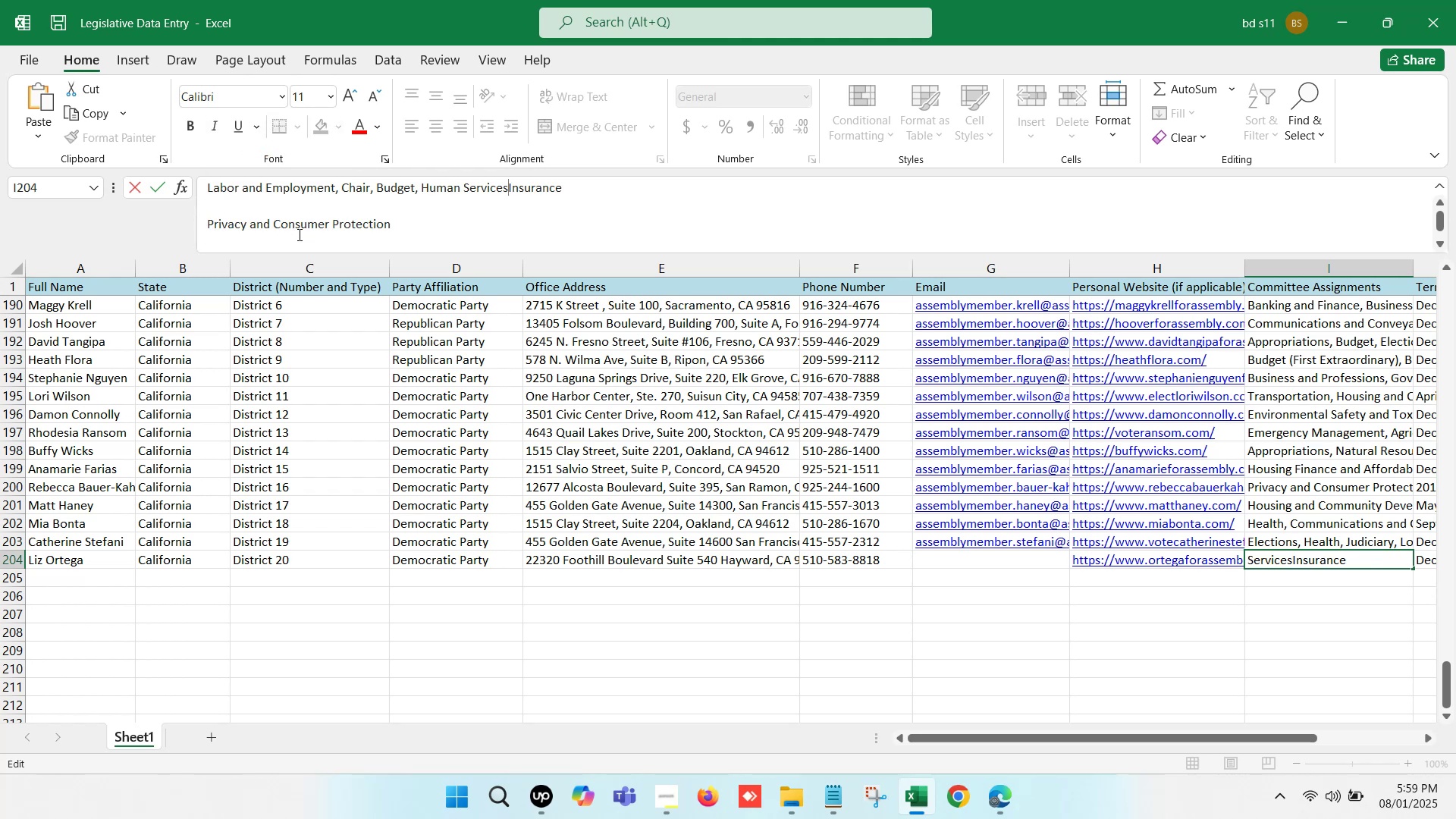 
key(Period)
 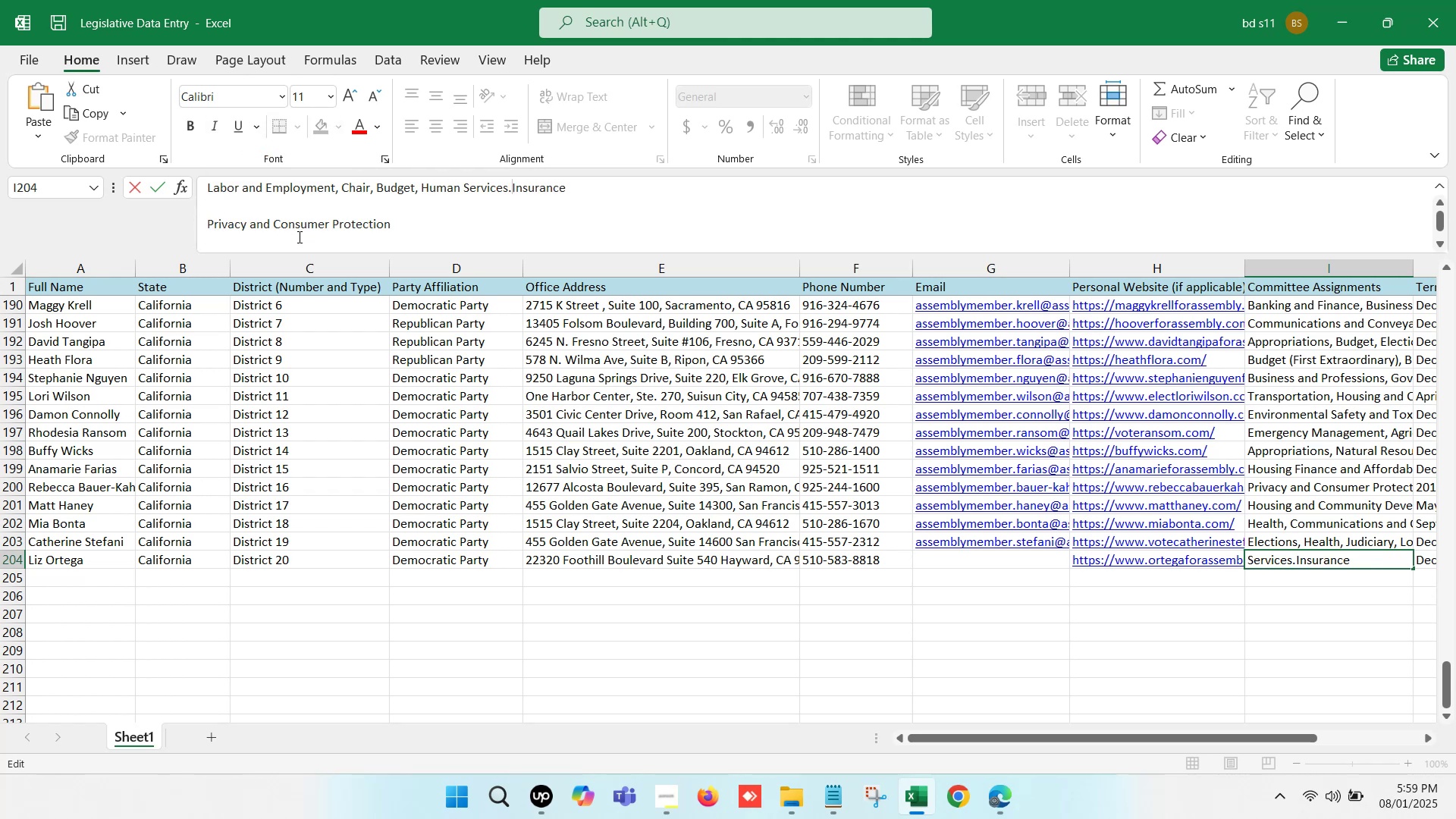 
key(Backspace)
 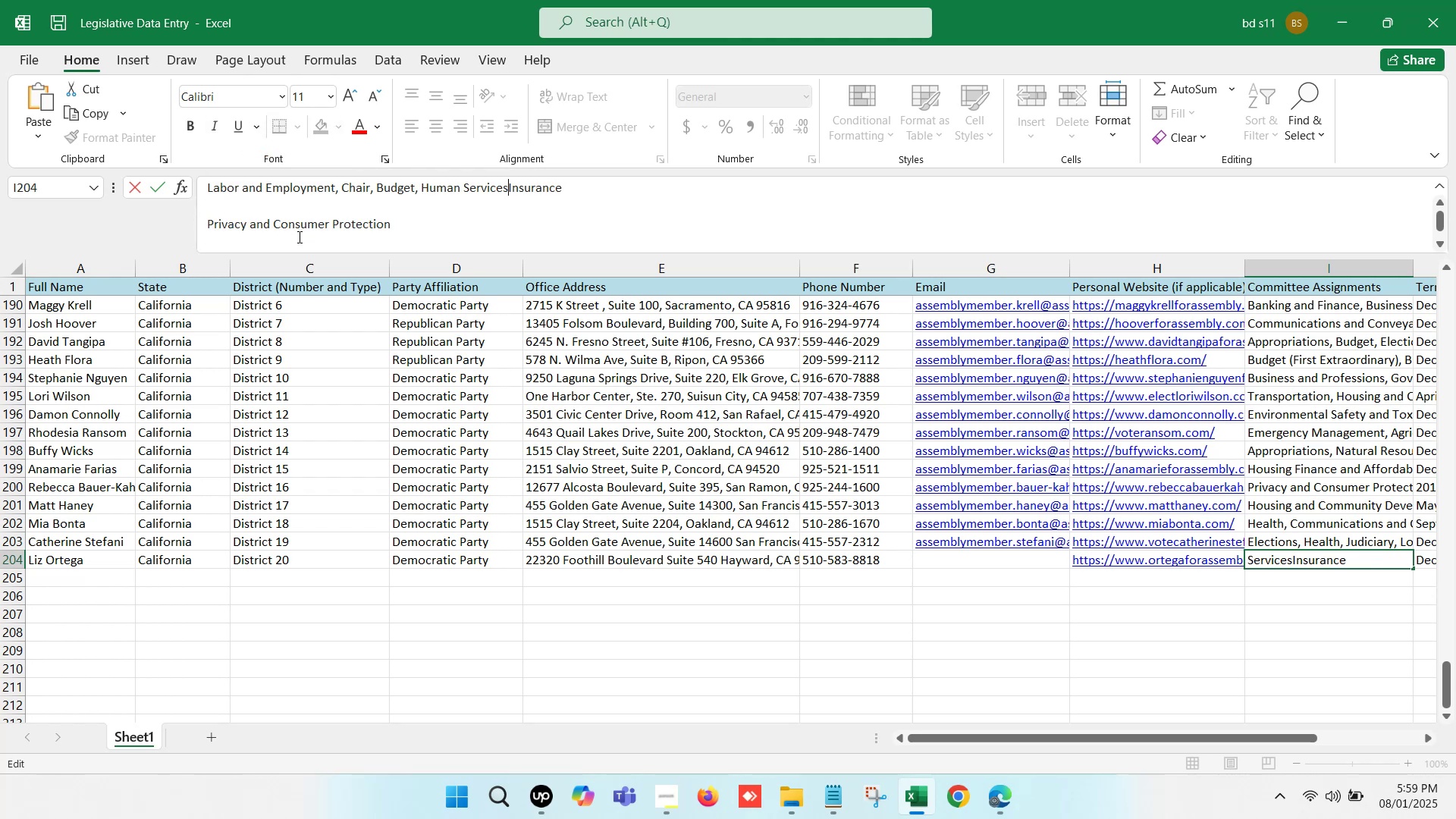 
key(Comma)
 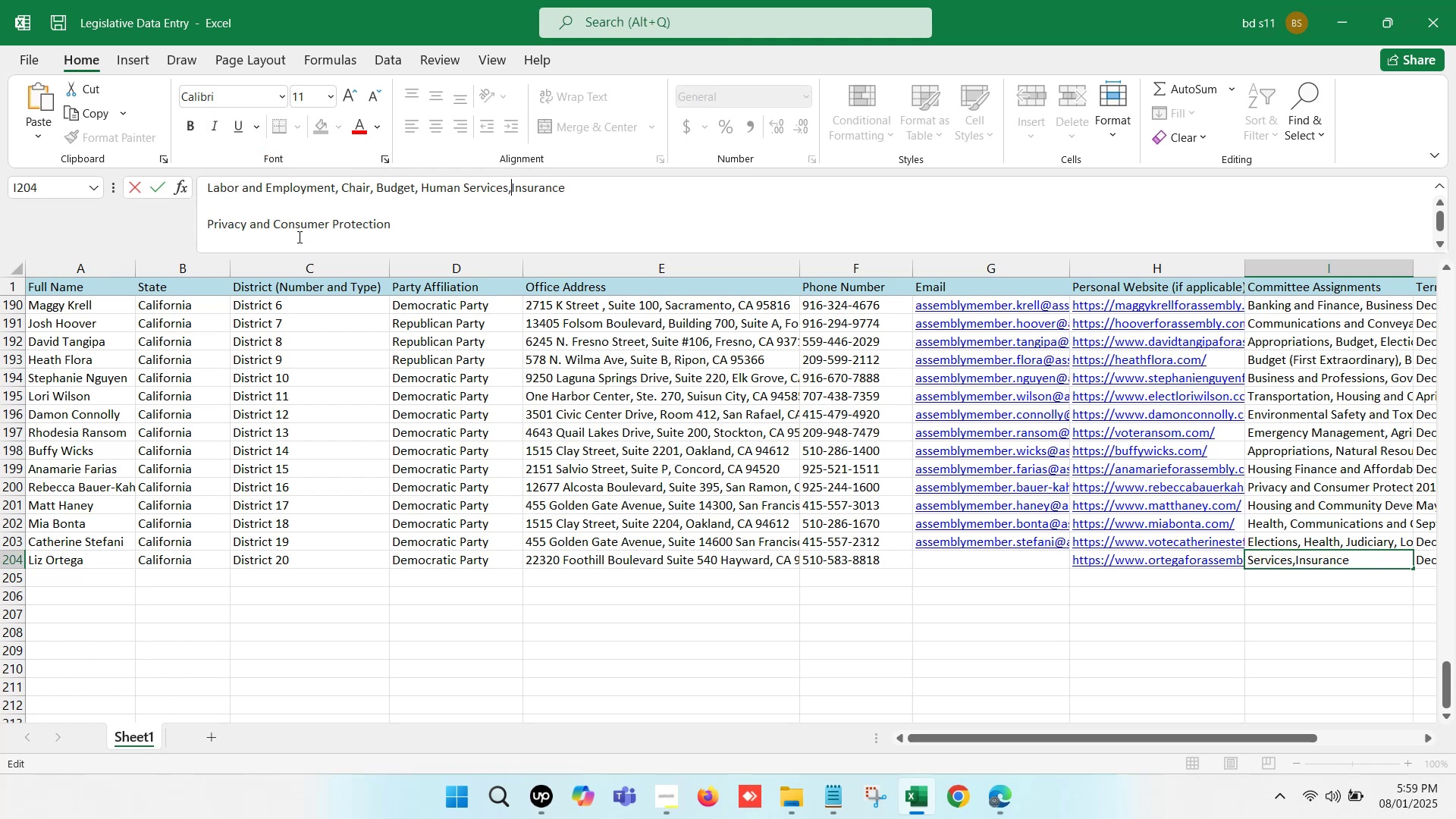 
key(Space)
 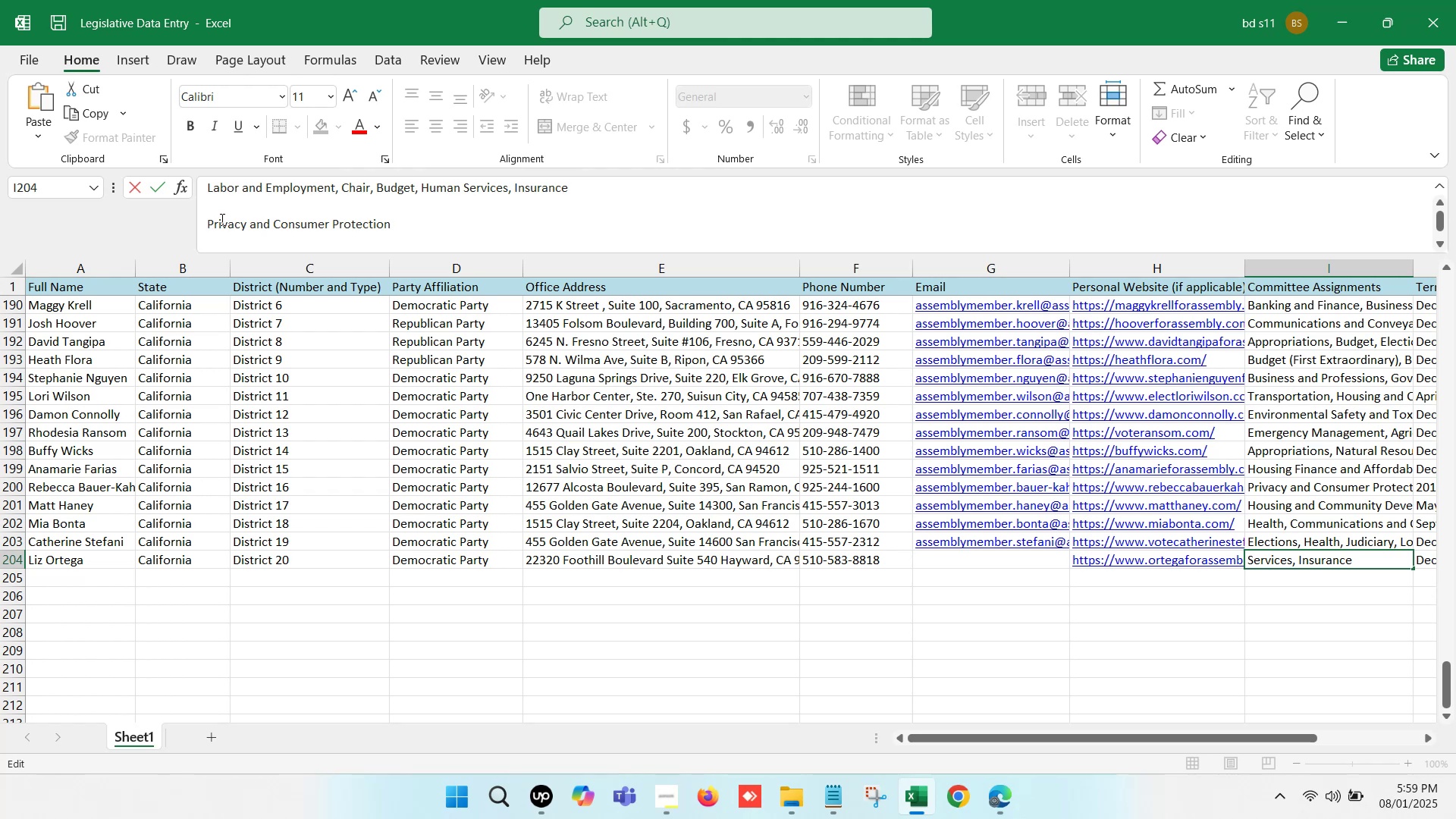 
left_click([208, 218])
 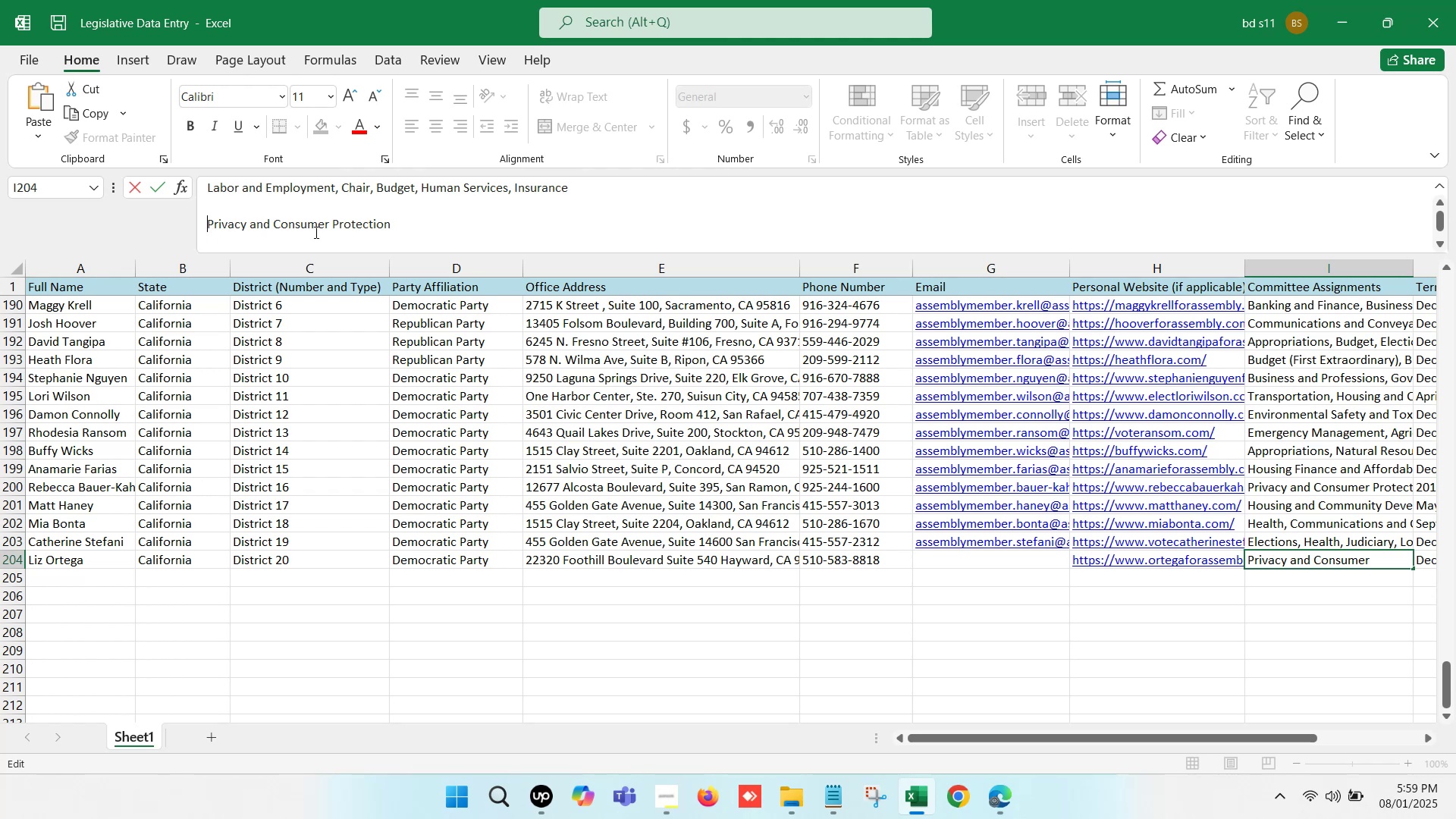 
key(Backspace)
 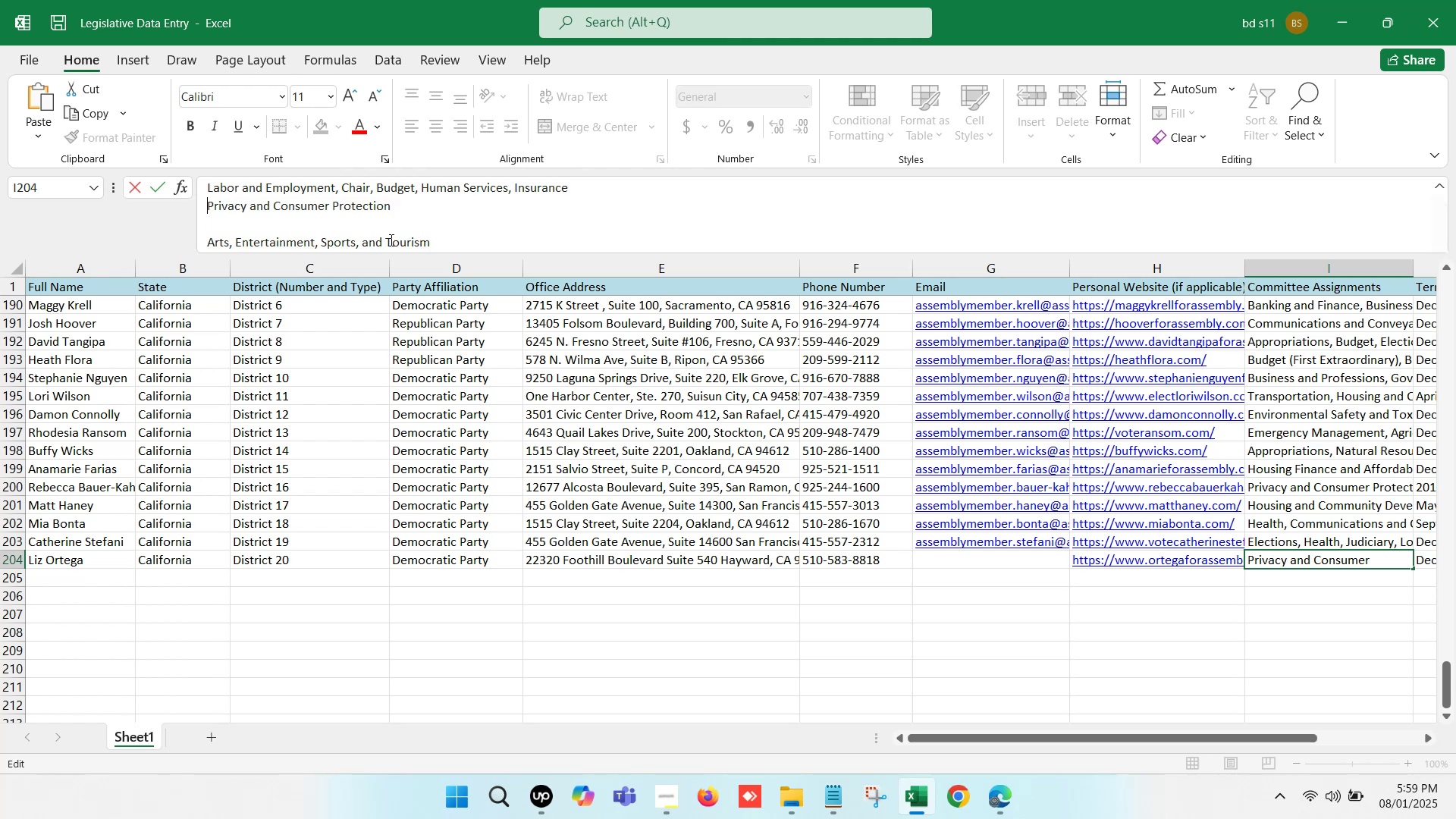 
key(Backspace)
 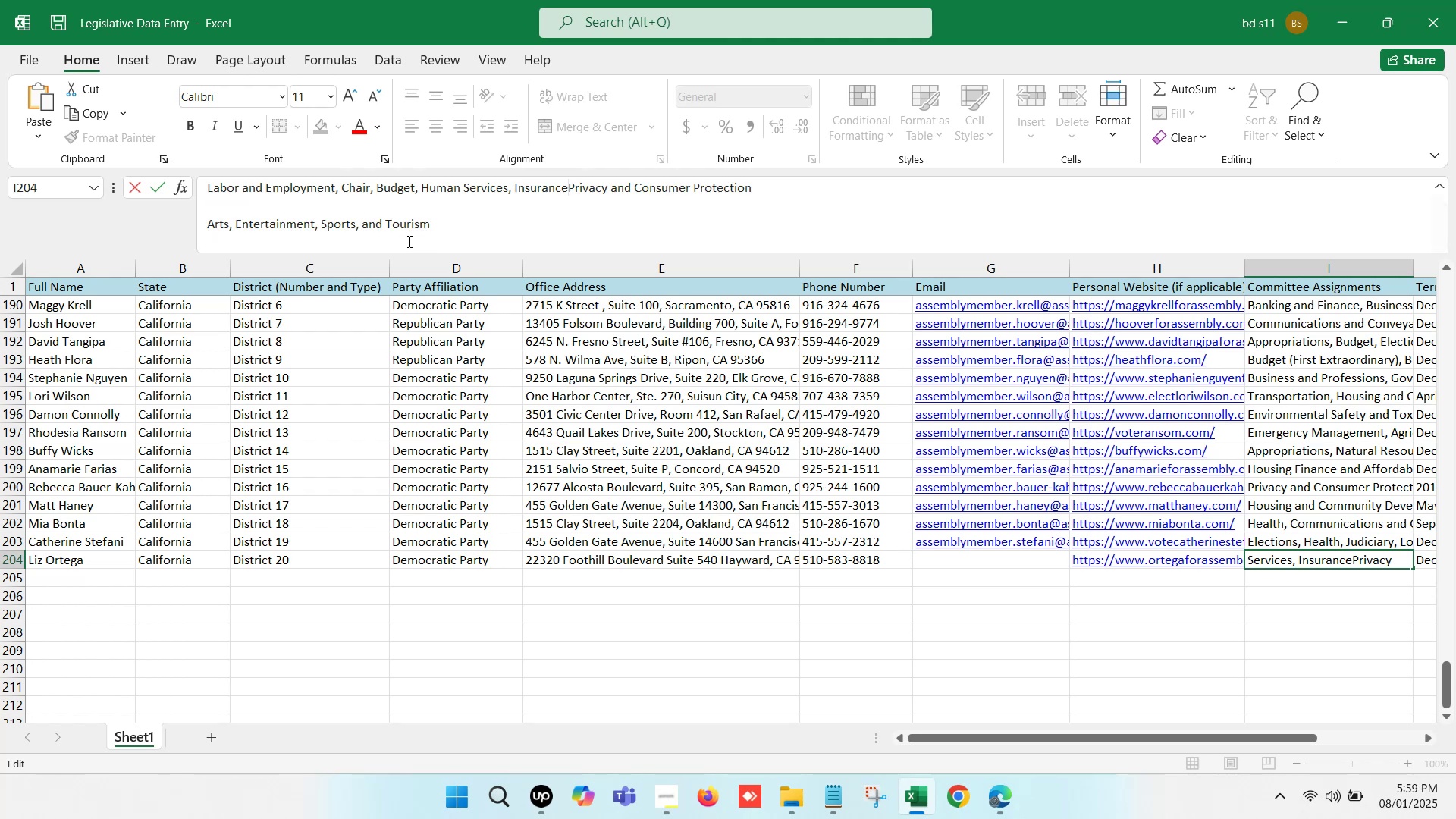 
key(Comma)
 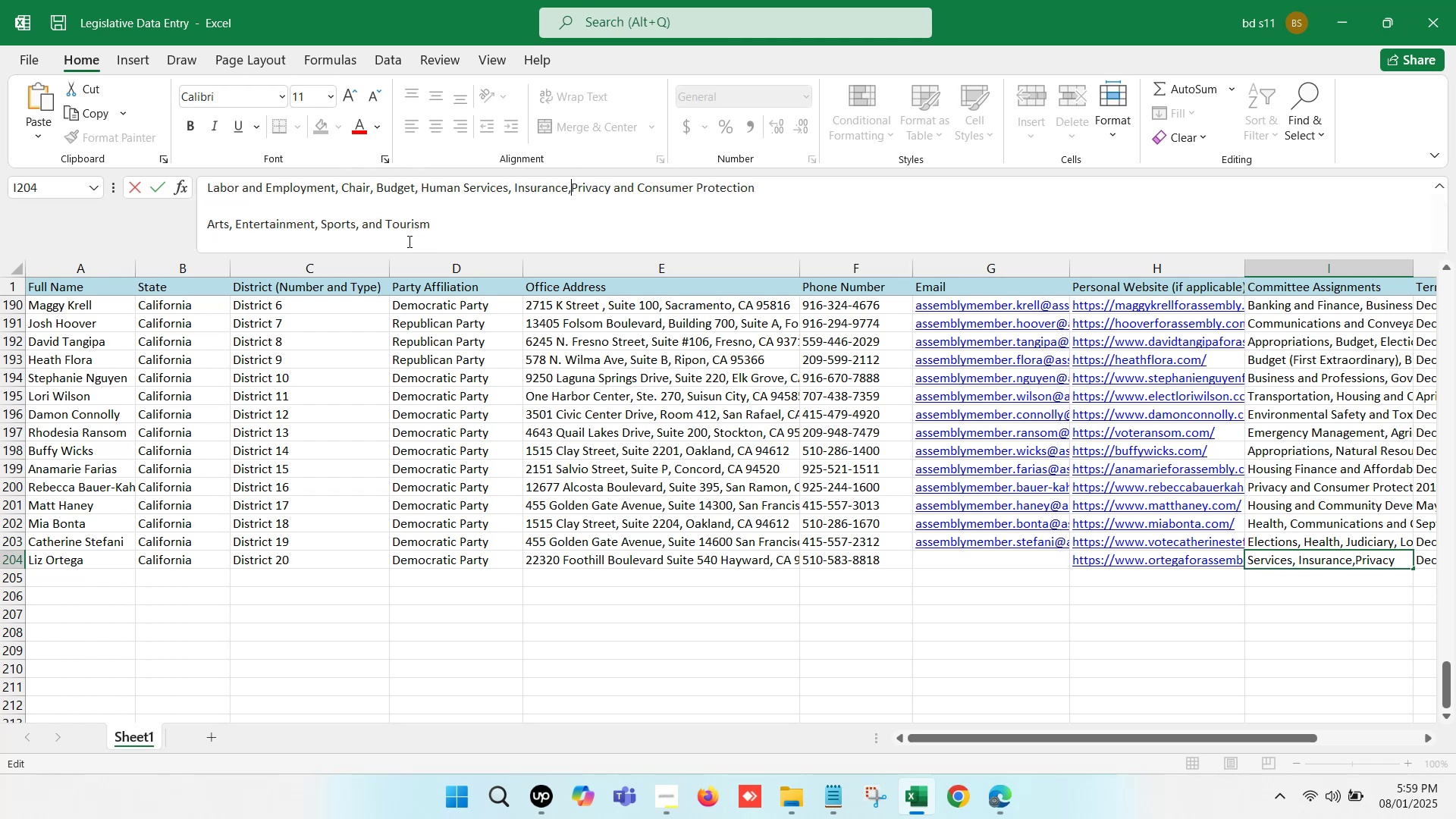 
key(Space)
 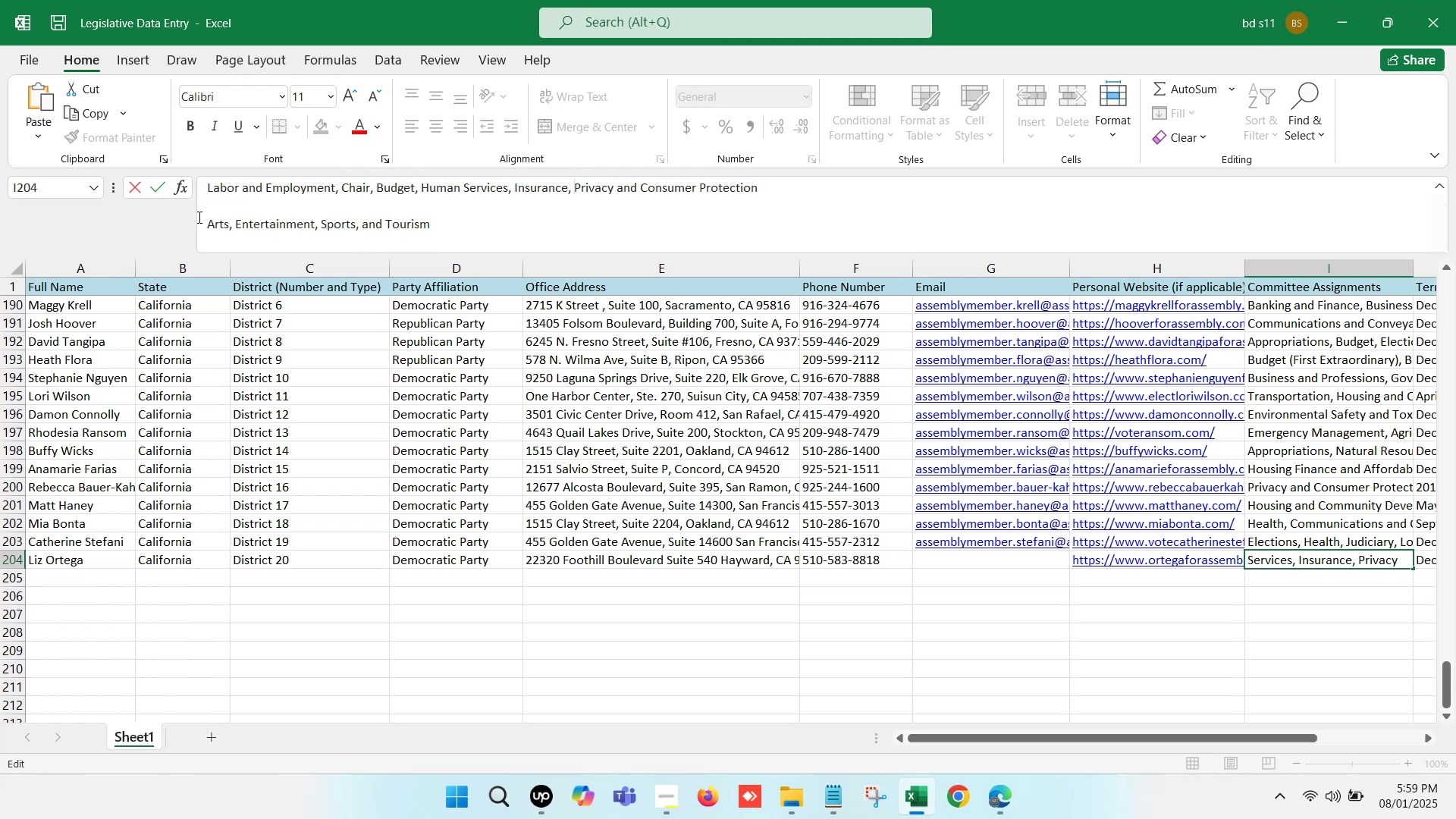 
left_click([209, 217])
 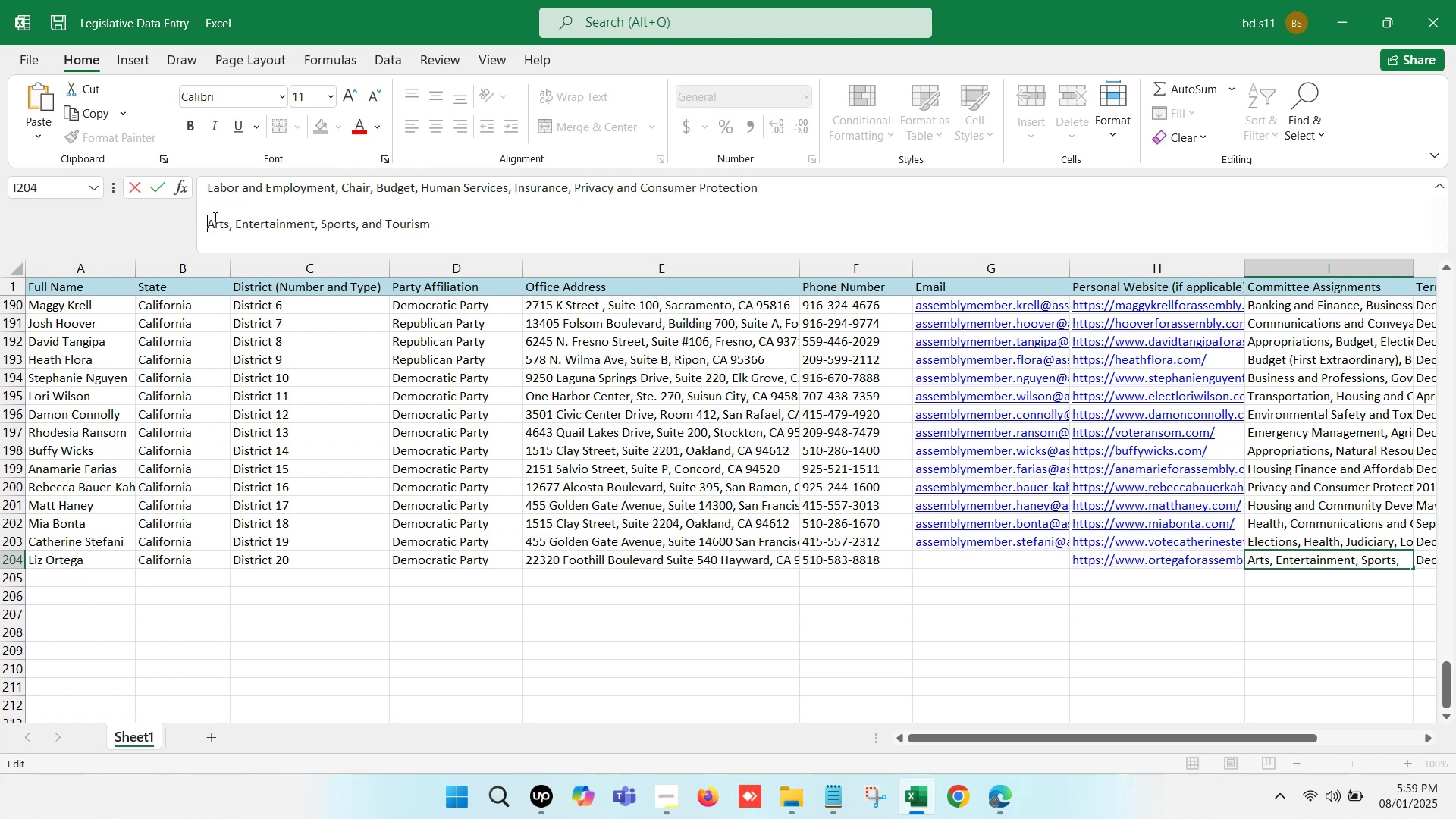 
key(Backspace)
 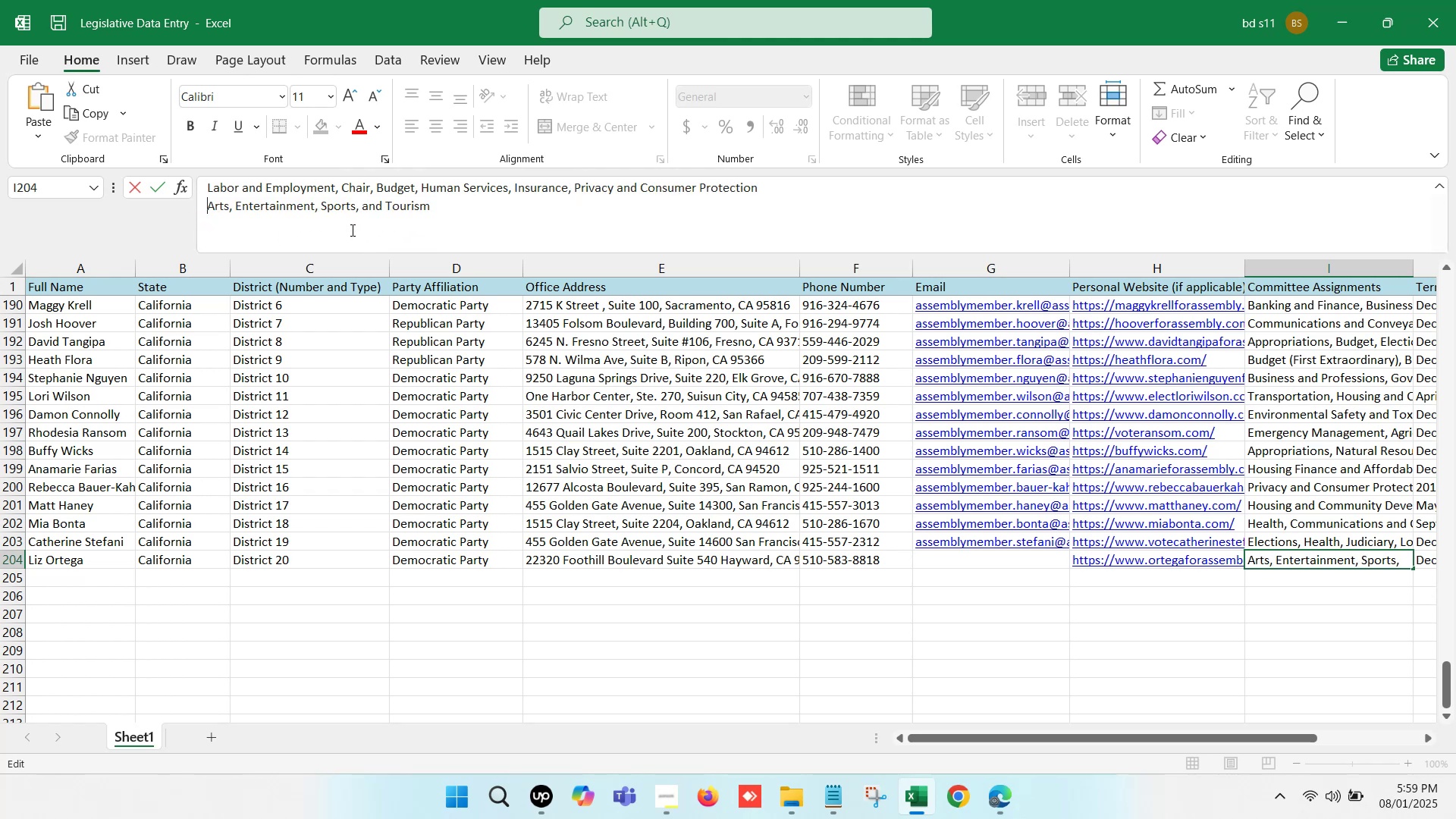 
key(Backspace)
 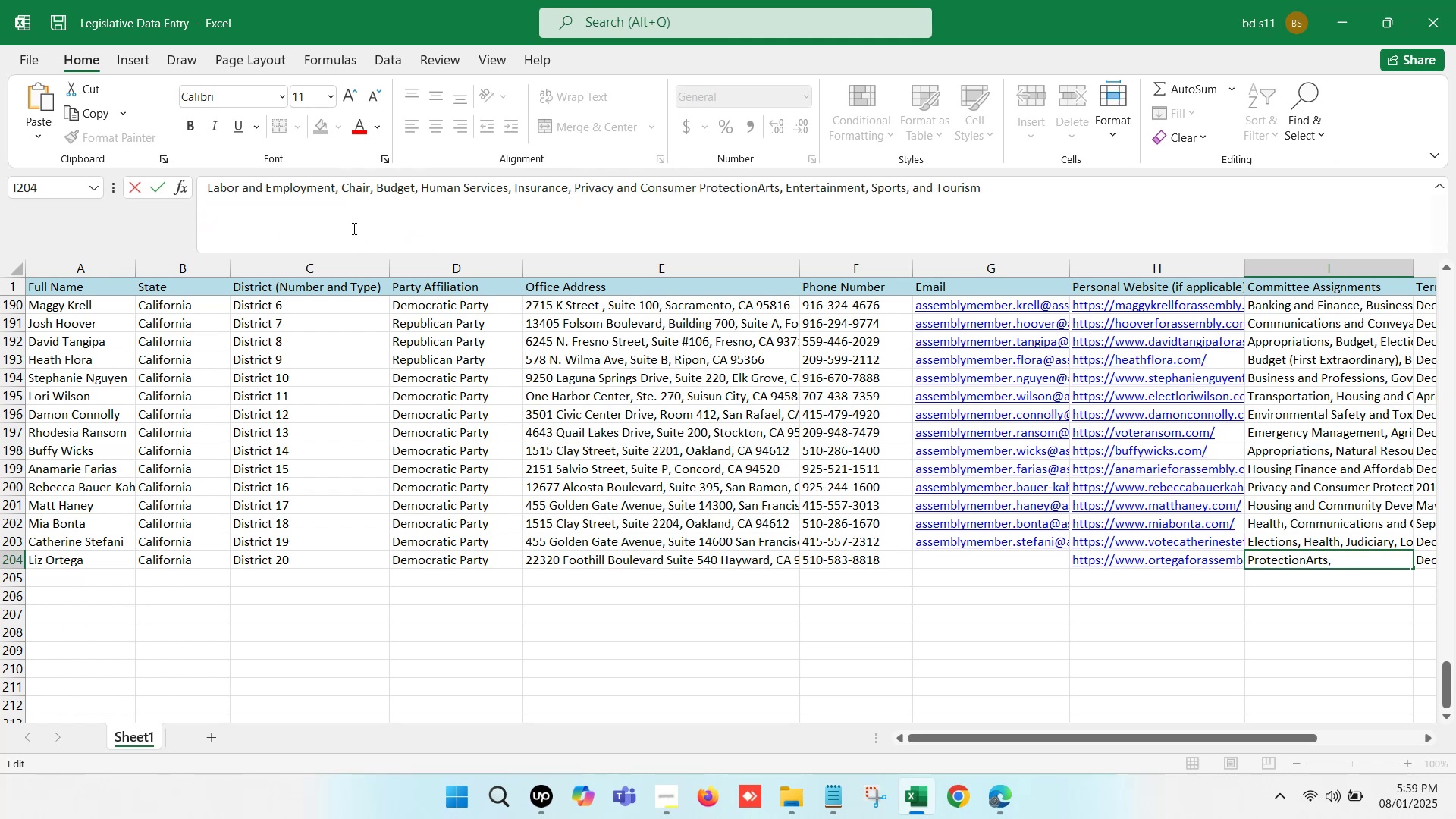 
key(Comma)
 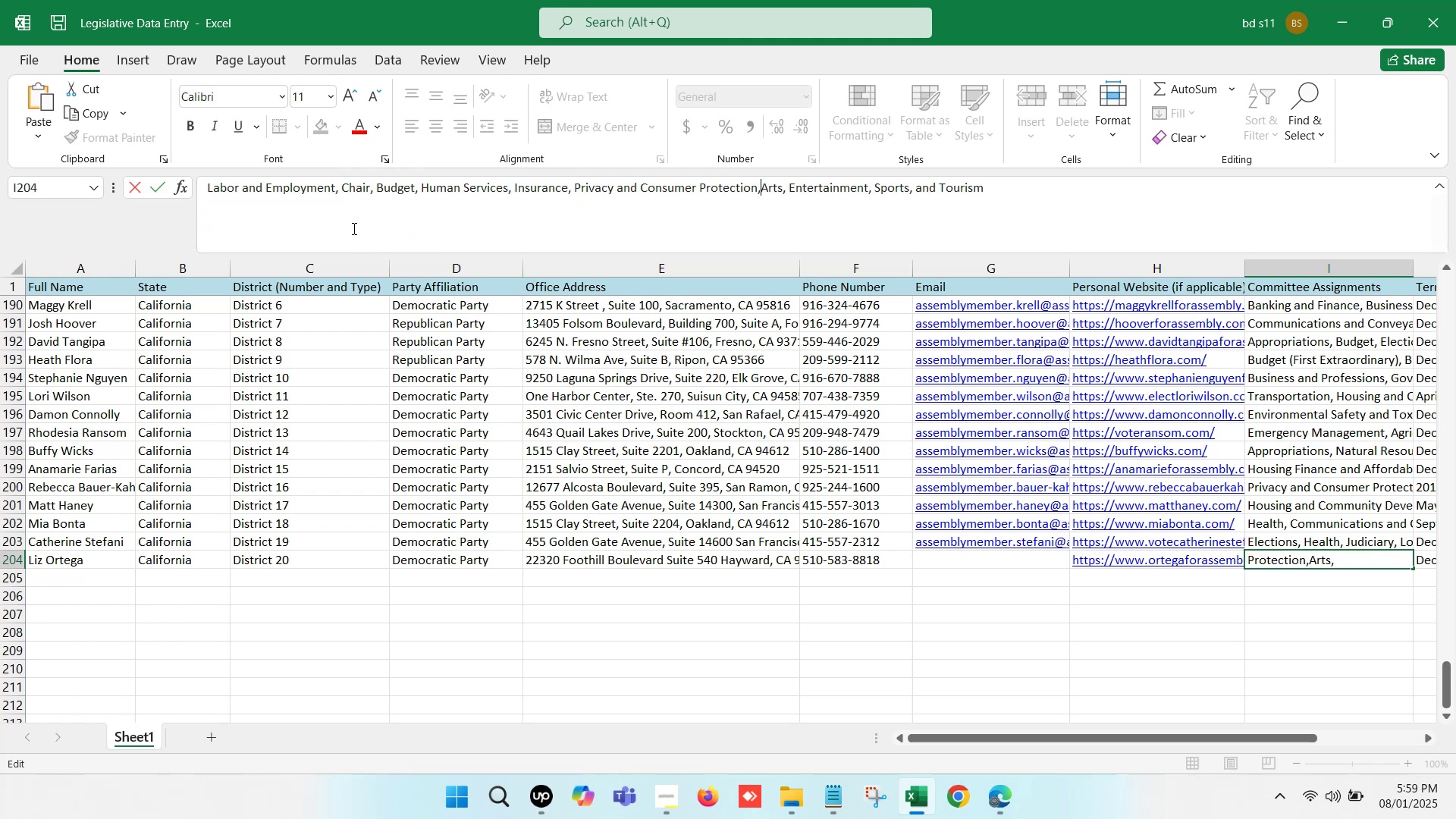 
key(Space)
 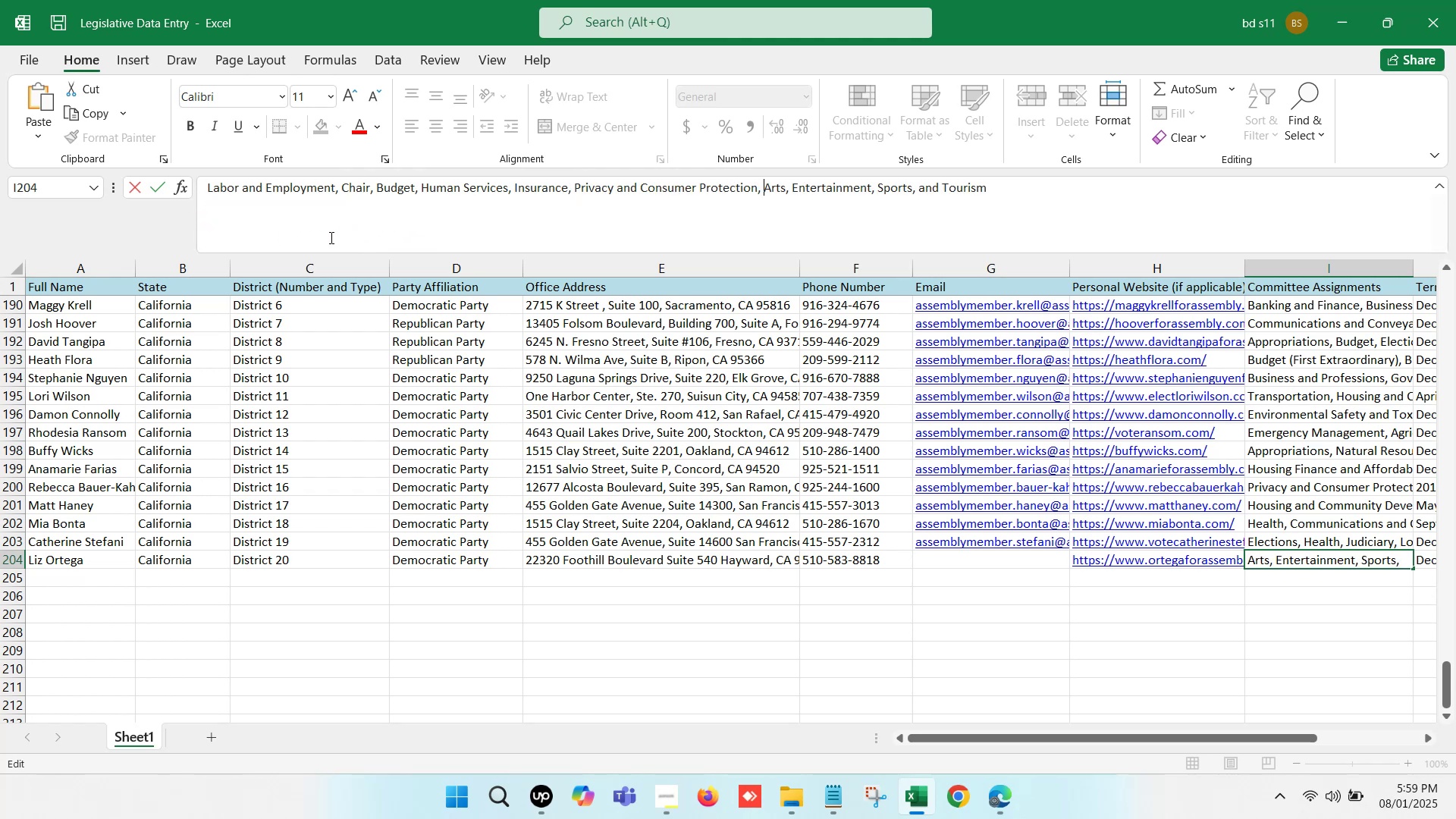 
scroll: coordinate [331, 215], scroll_direction: down, amount: 1.0
 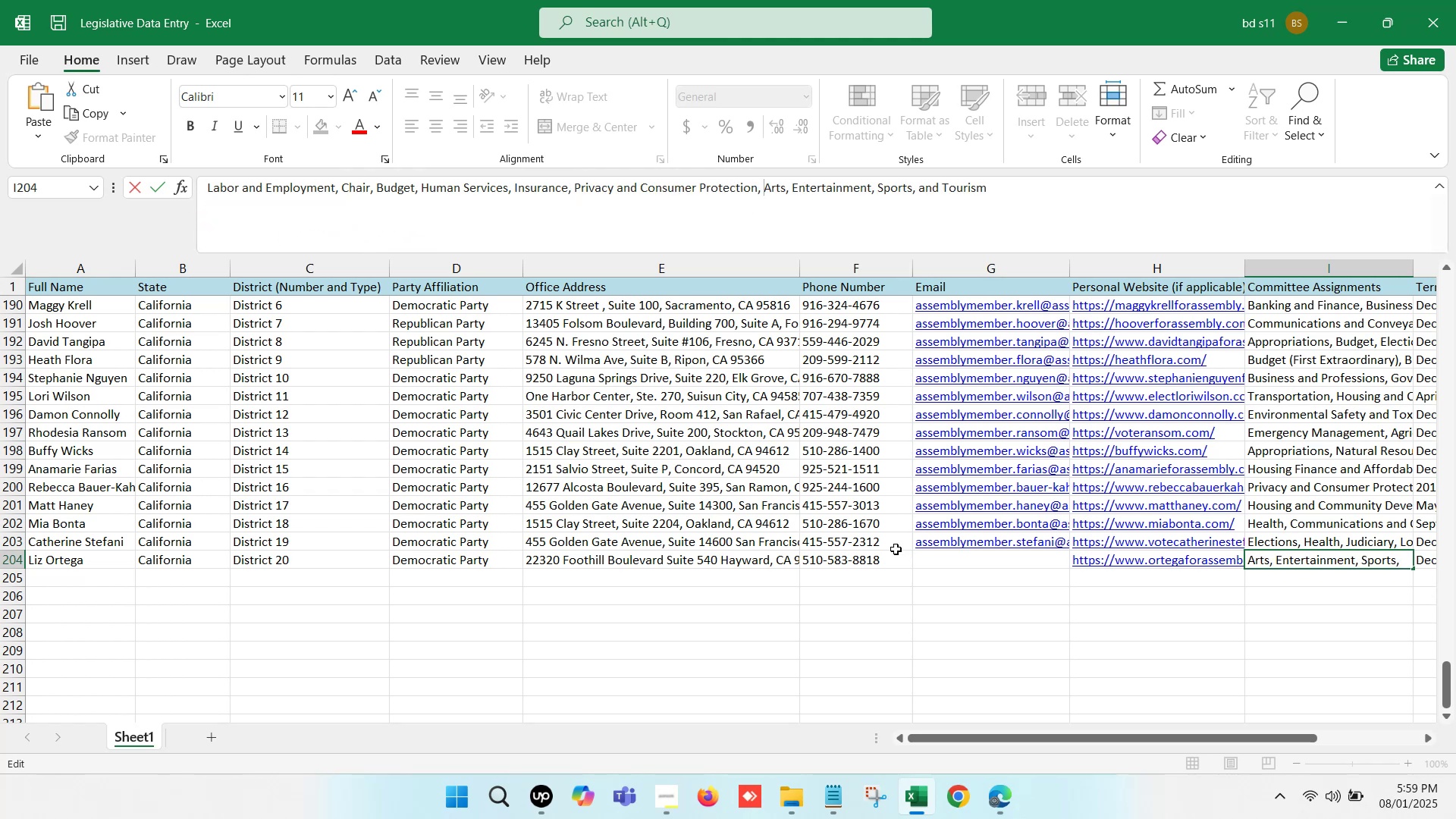 
left_click([845, 610])
 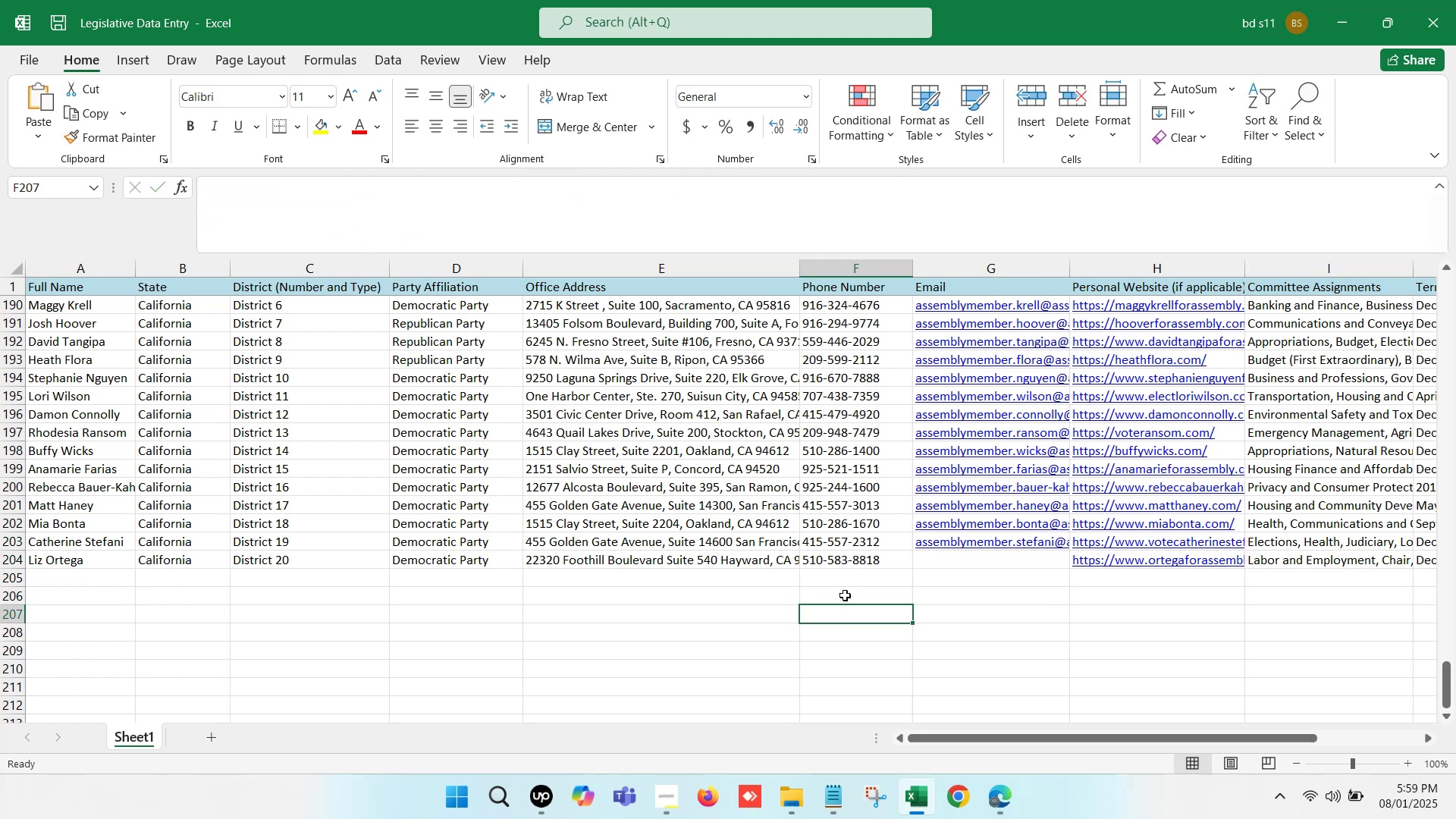 
scroll: coordinate [904, 500], scroll_direction: down, amount: 1.0
 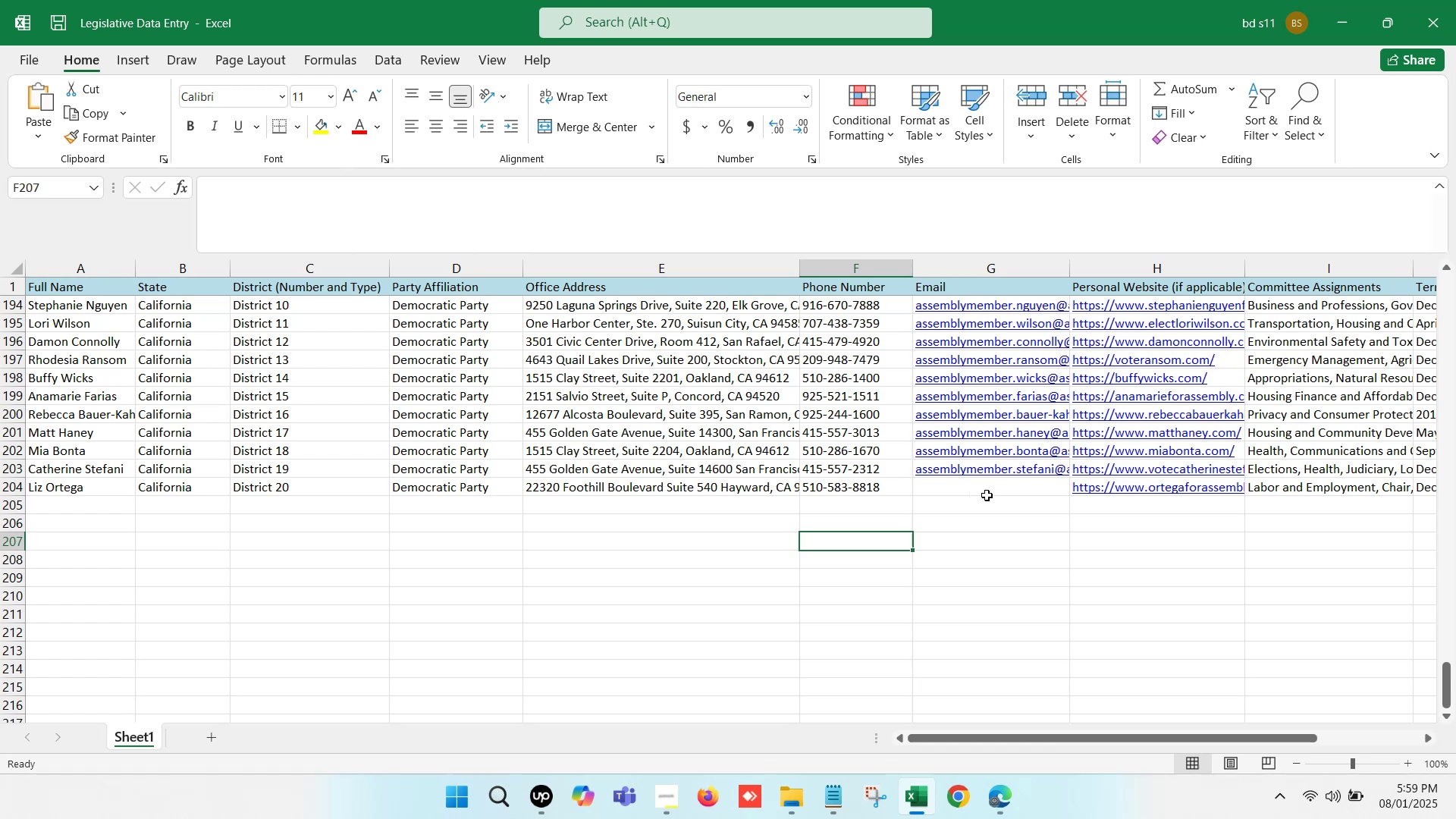 
key(ArrowRight)
 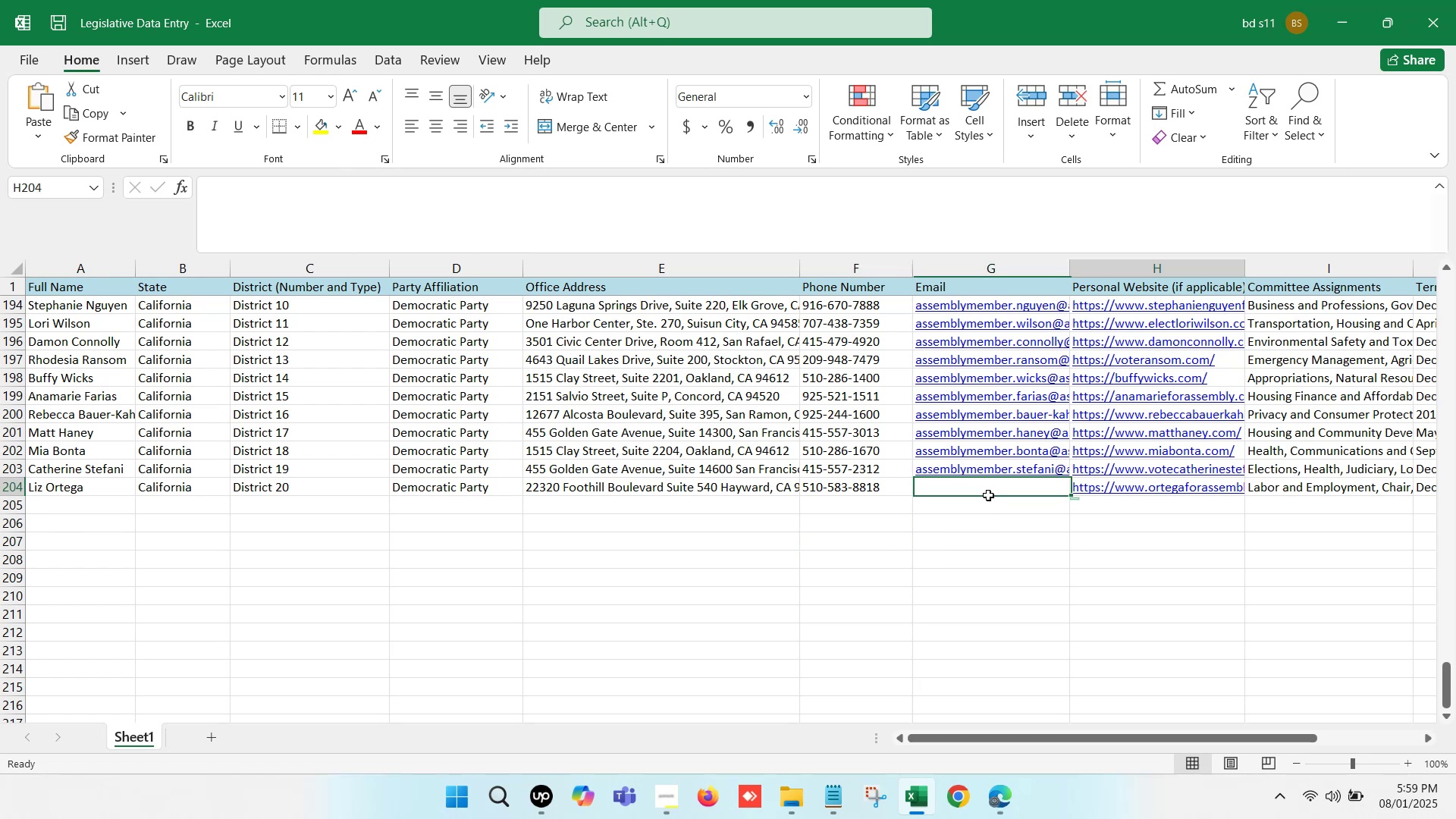 
key(ArrowRight)
 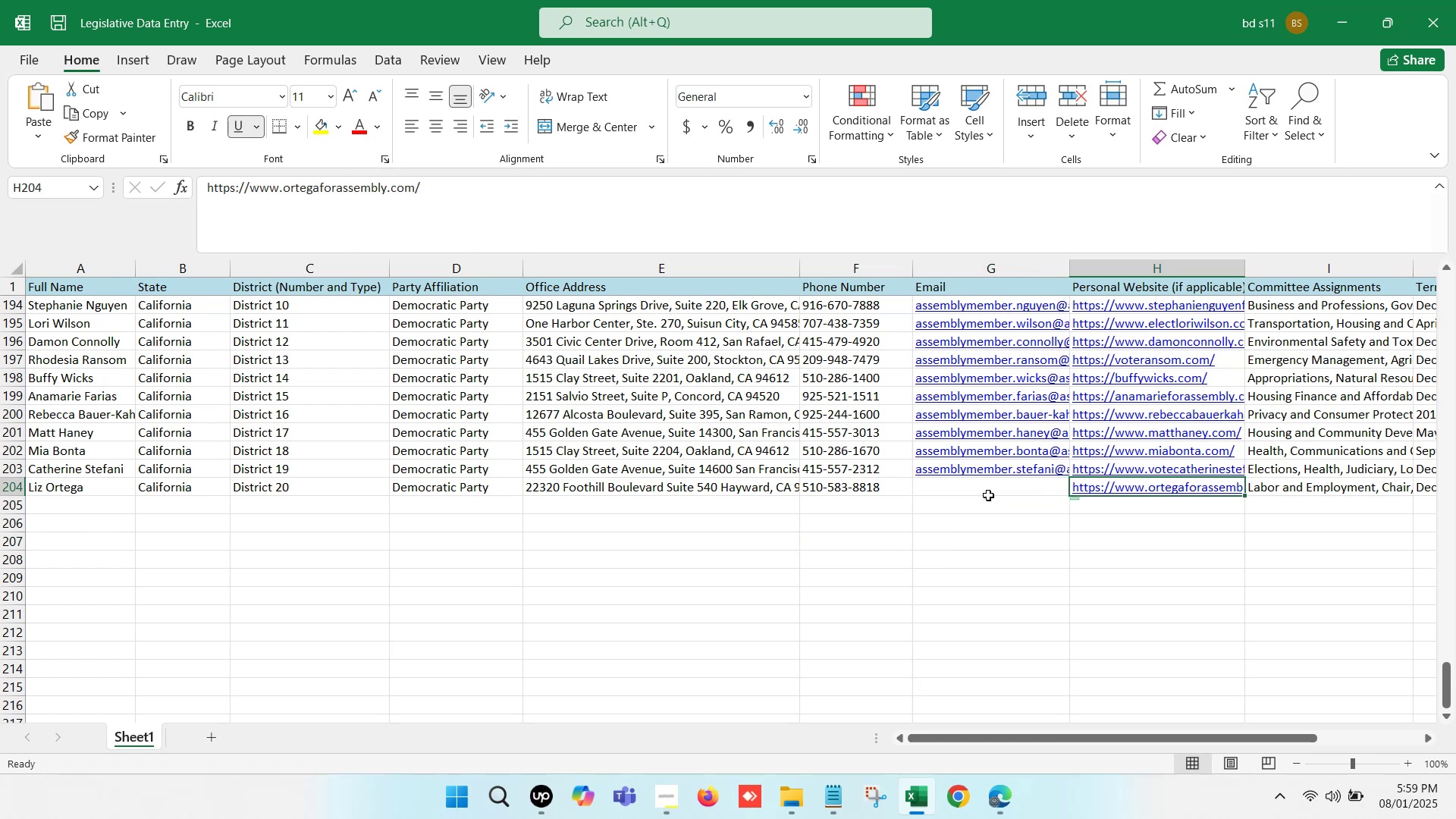 
key(ArrowRight)
 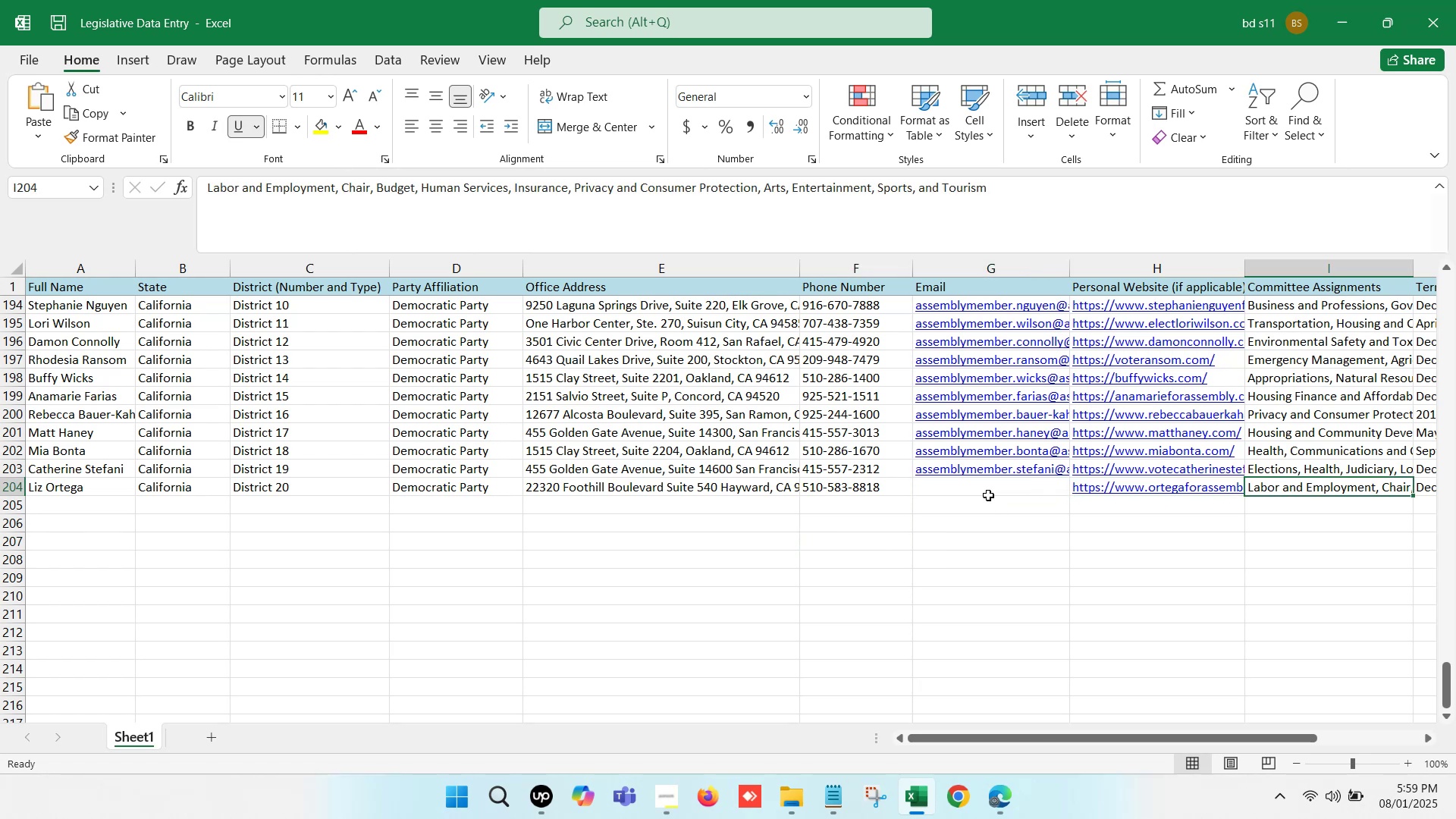 
key(ArrowRight)
 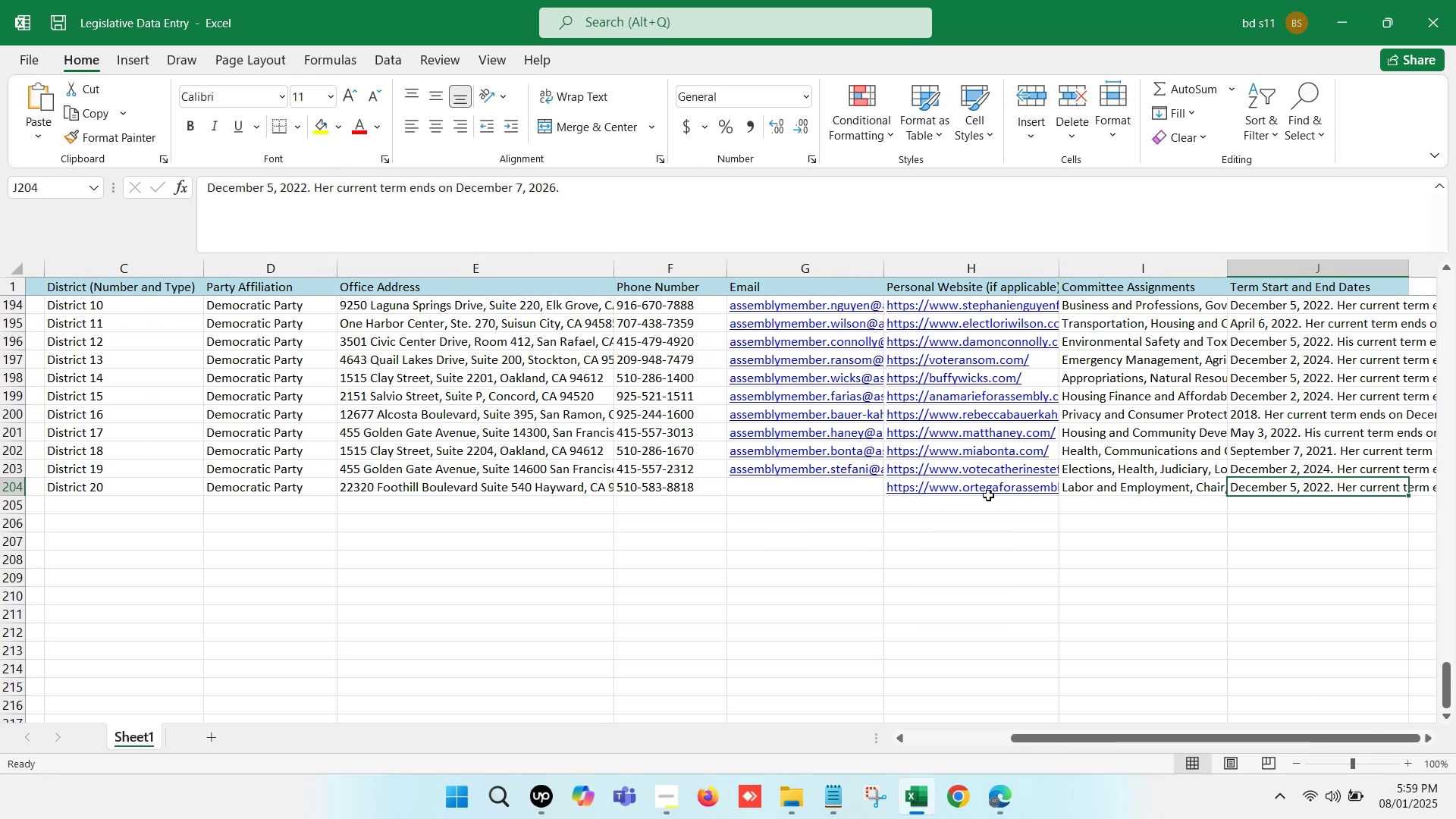 
key(ArrowRight)
 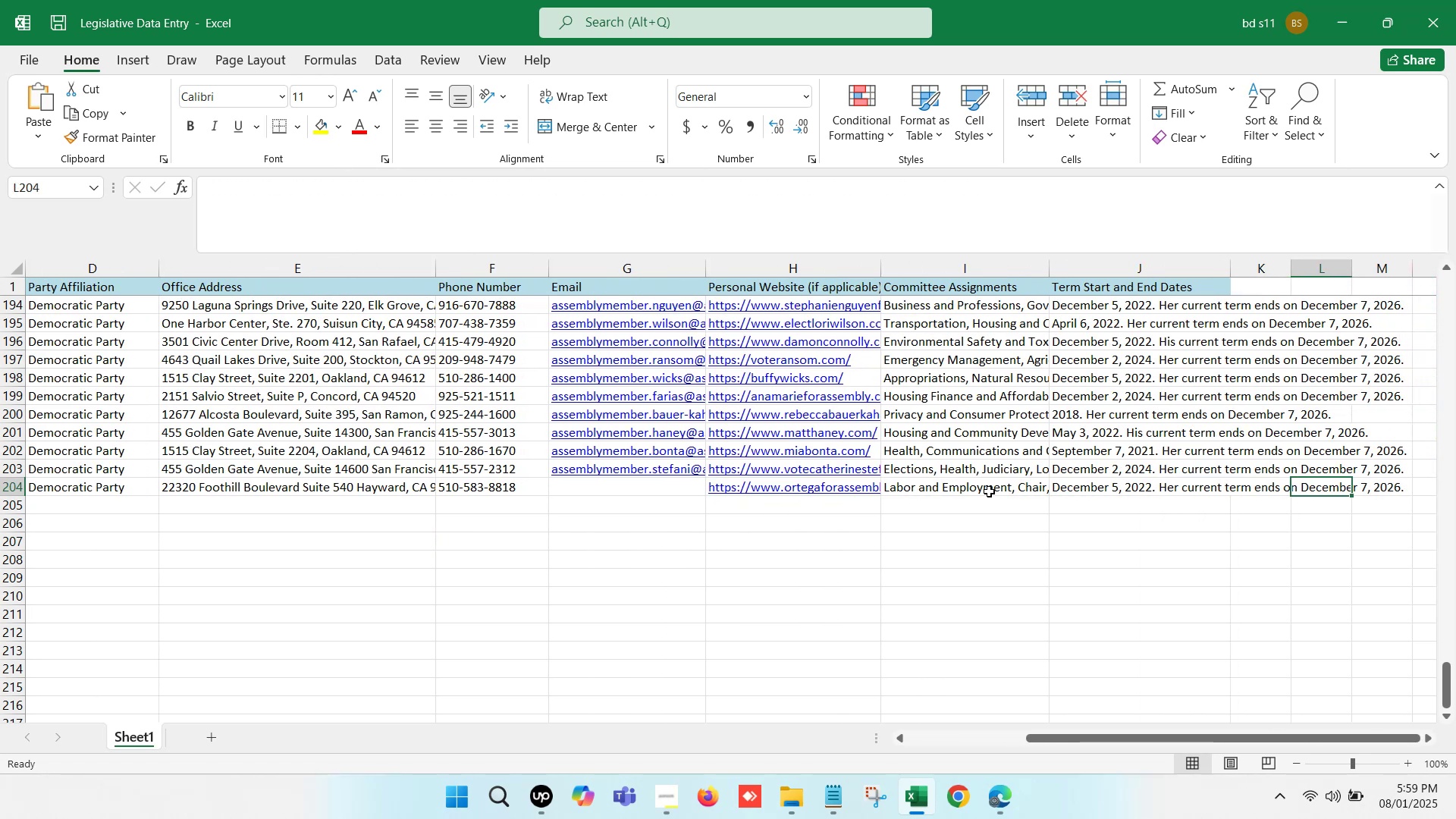 
left_click([978, 537])
 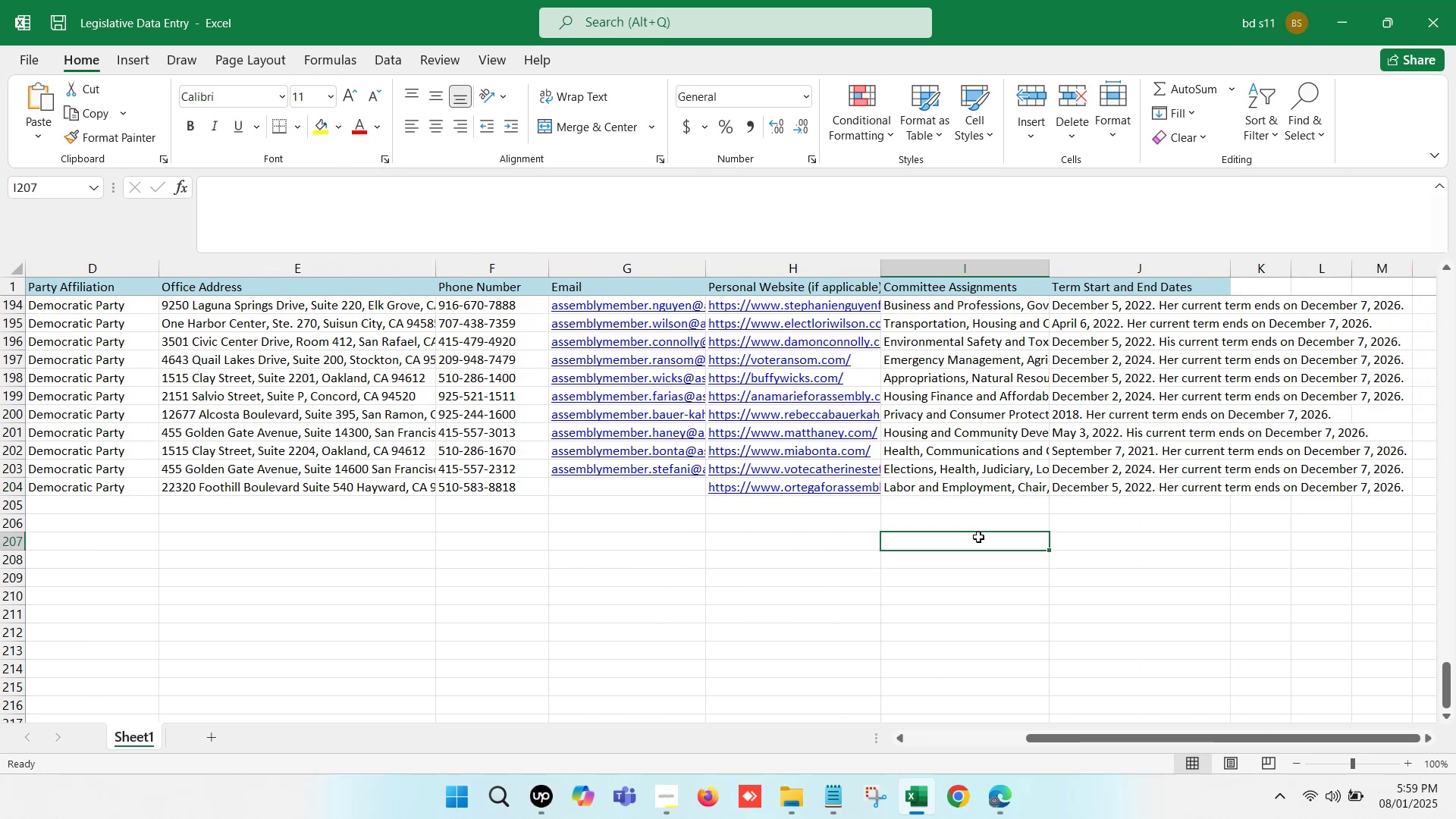 
key(Control+S)
 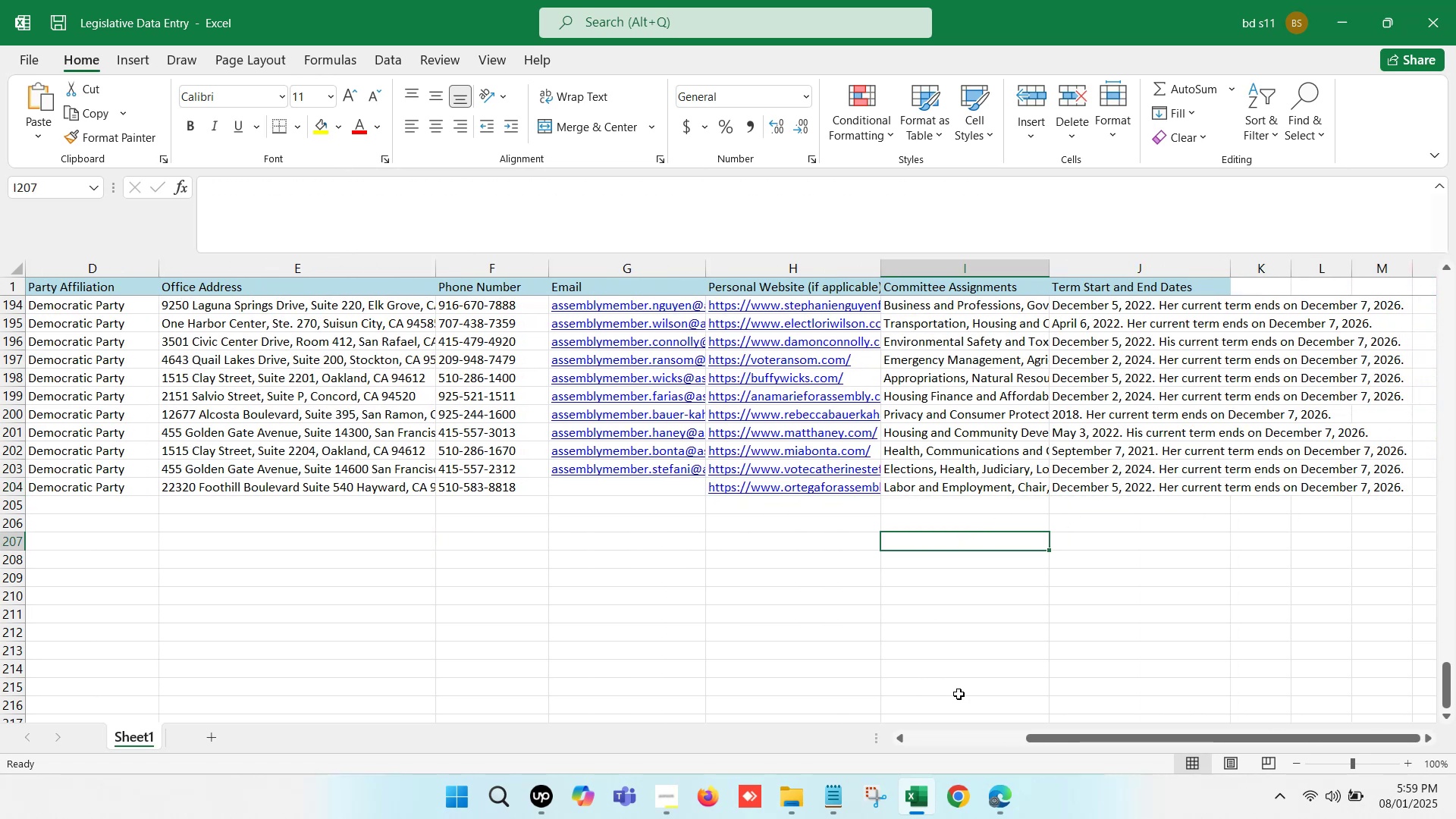 
left_click([1003, 818])
 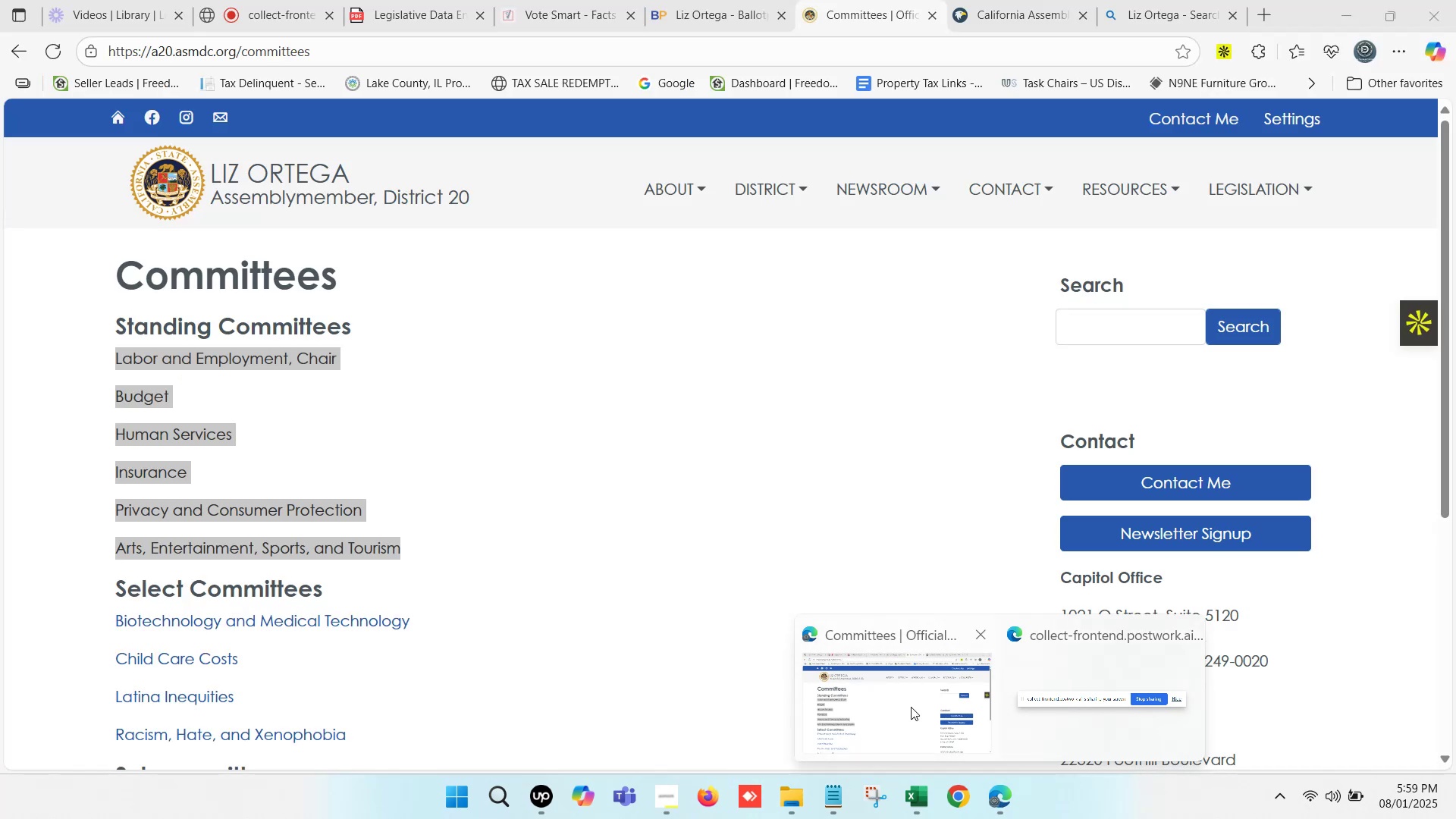 
left_click([899, 703])
 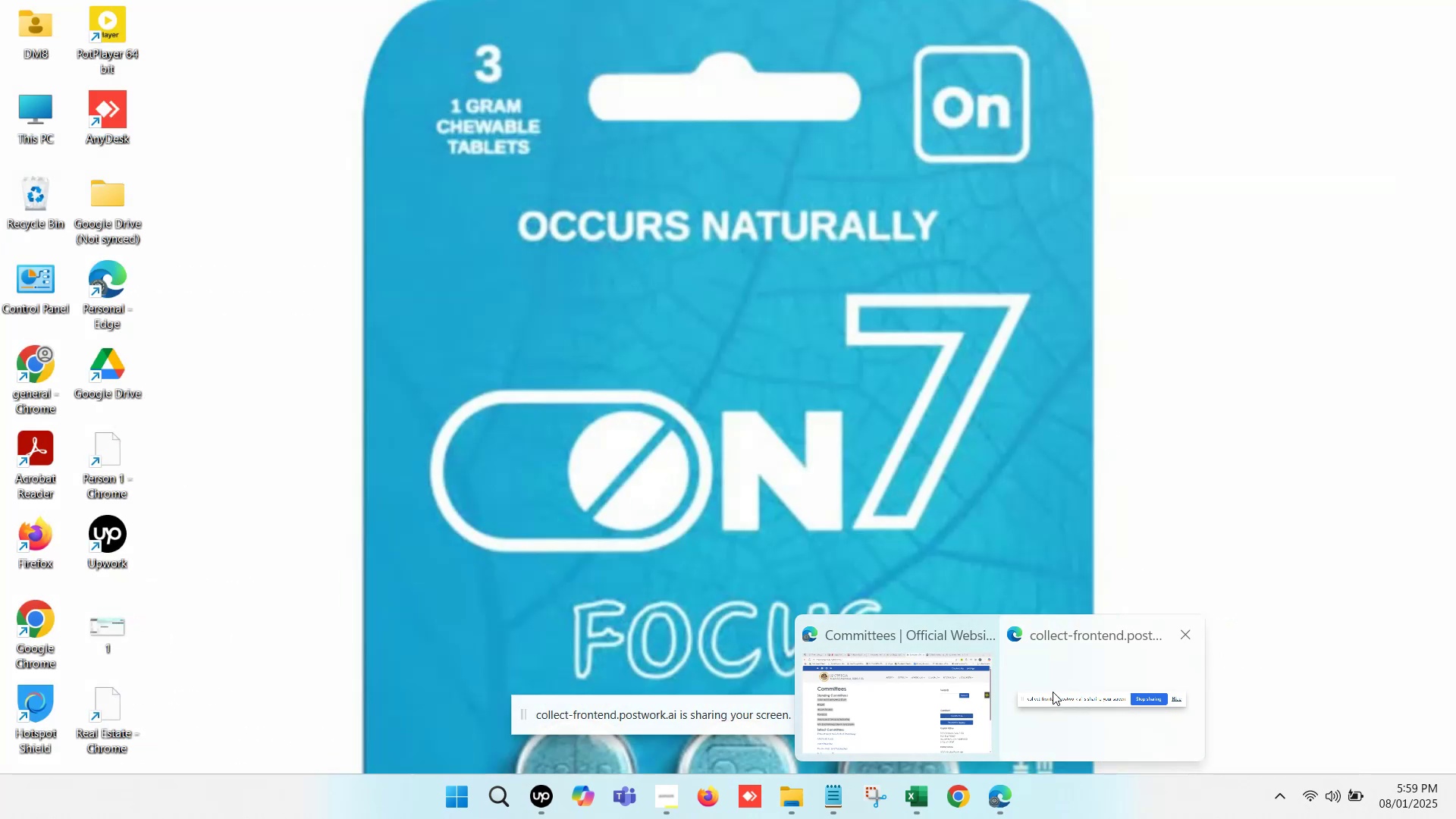 
left_click([1220, 0])
 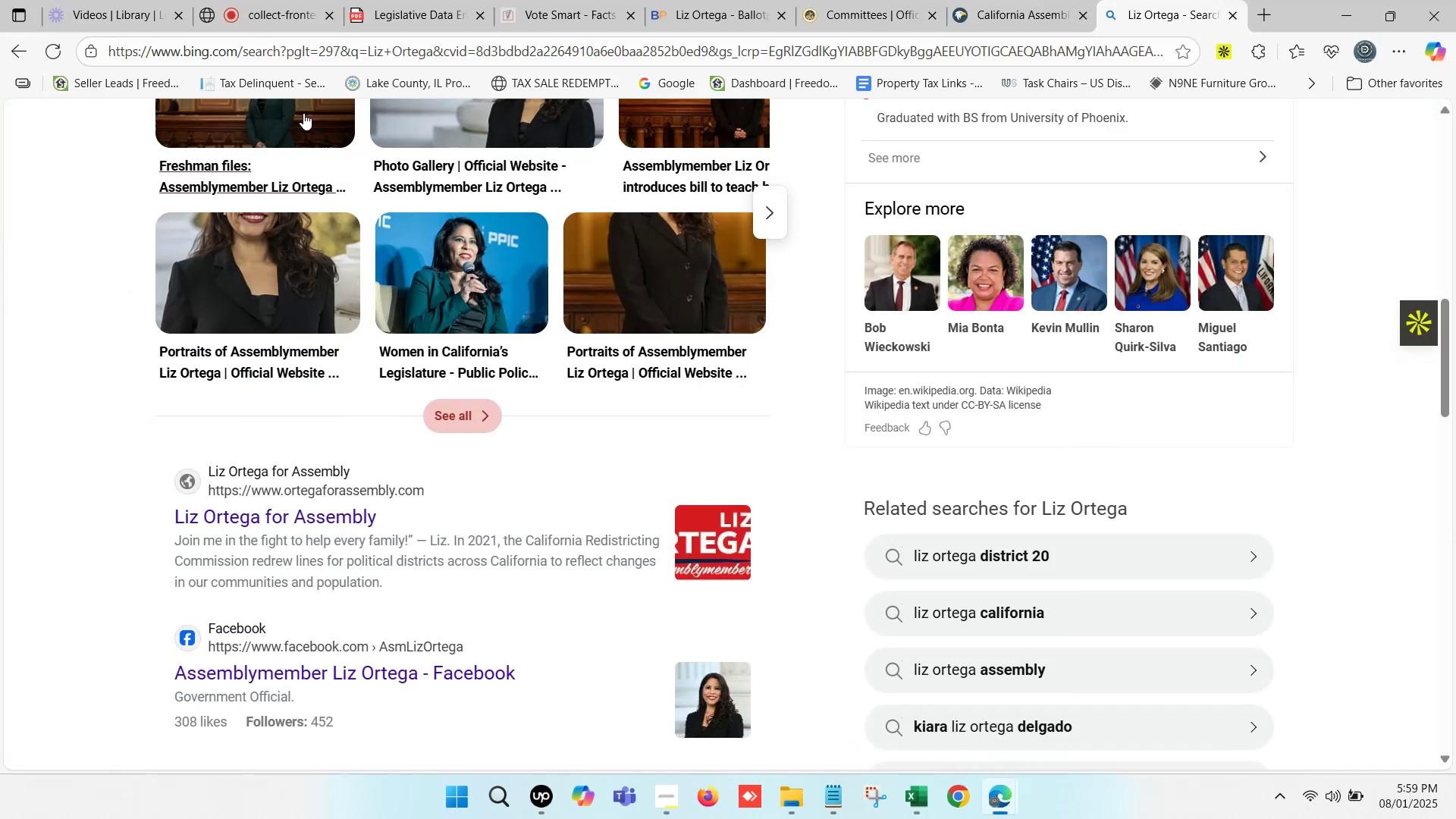 
scroll: coordinate [622, 132], scroll_direction: up, amount: 13.0
 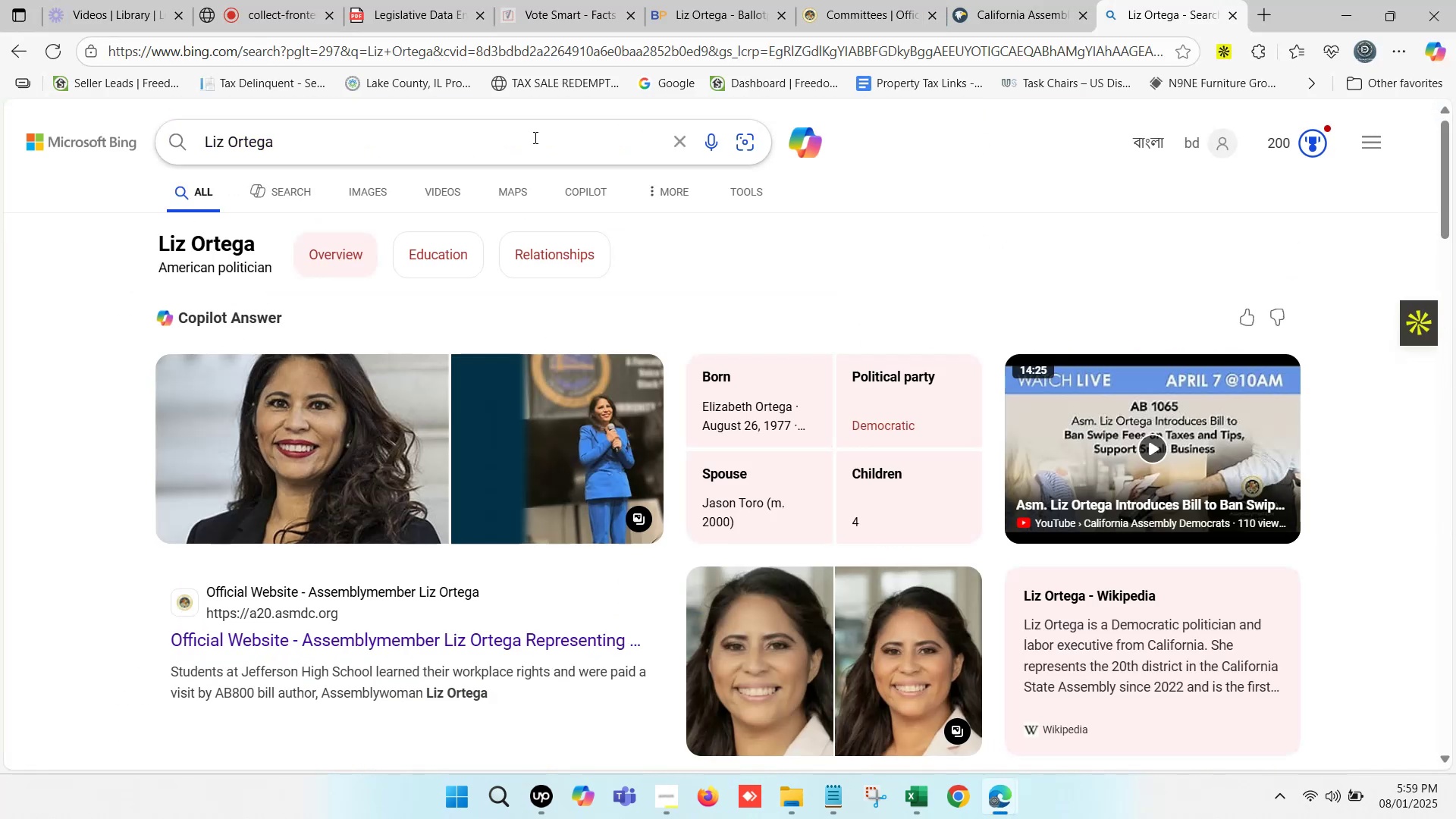 
left_click([511, 134])
 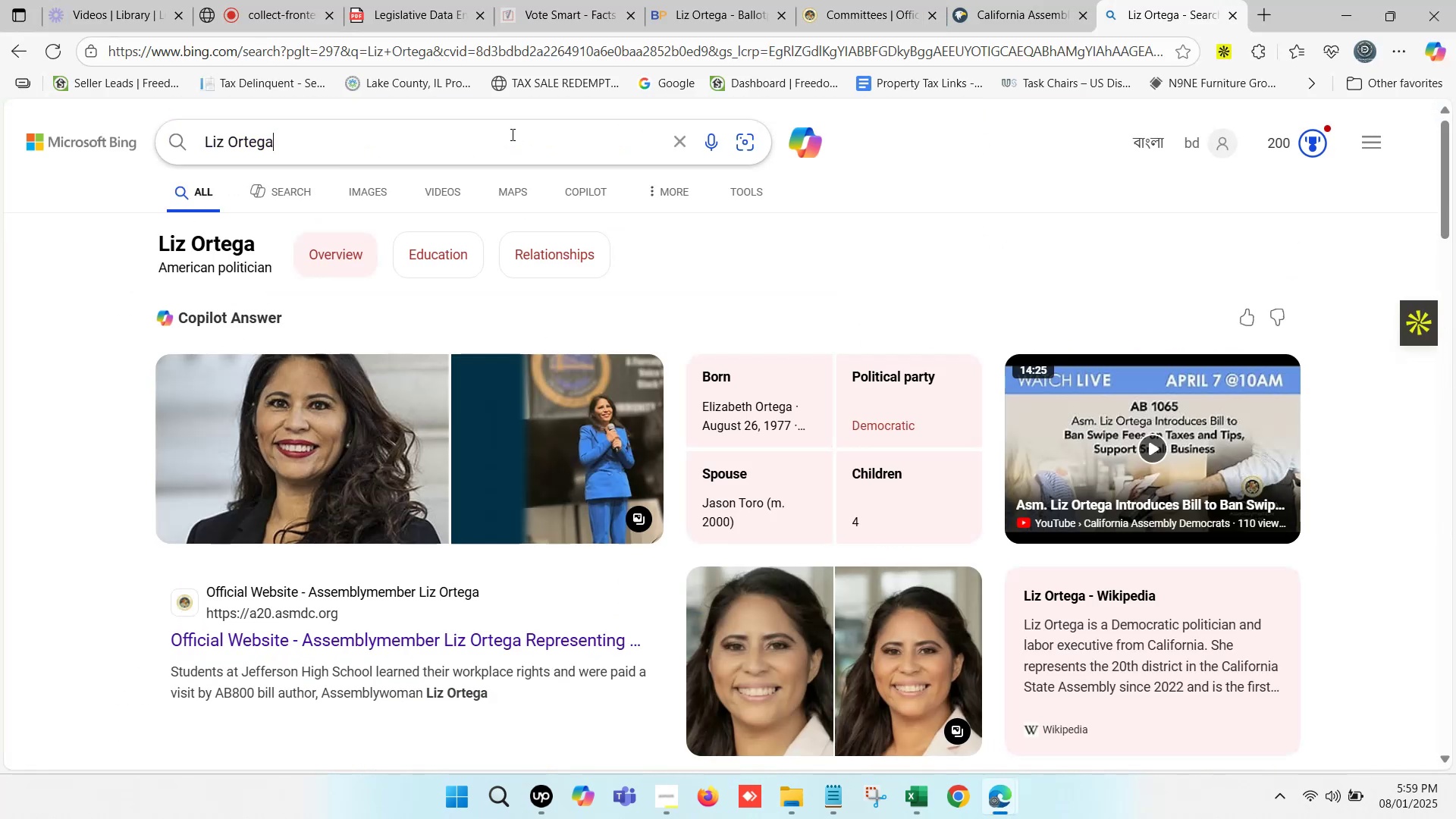 
type( email)
 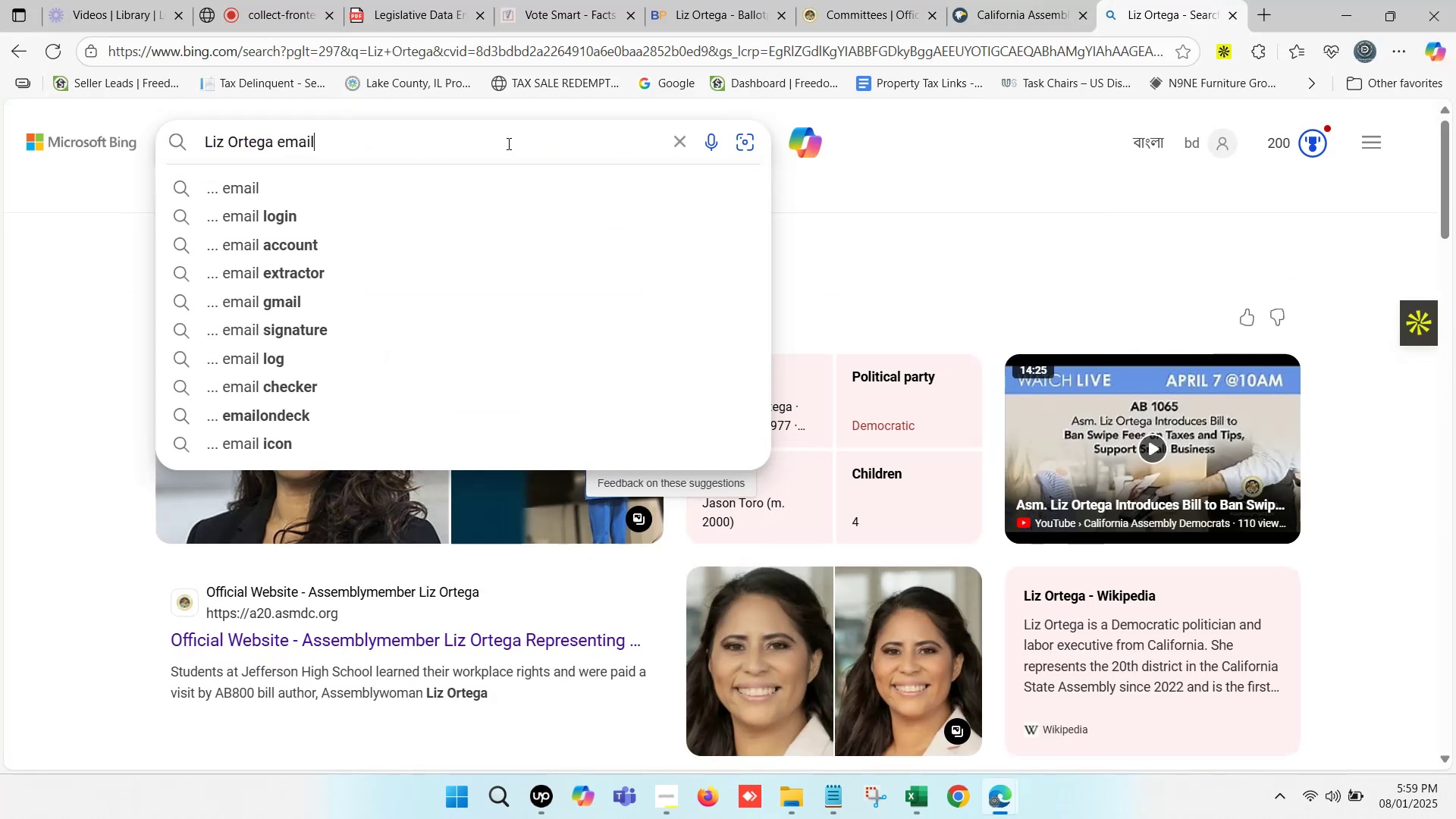 
key(Enter)
 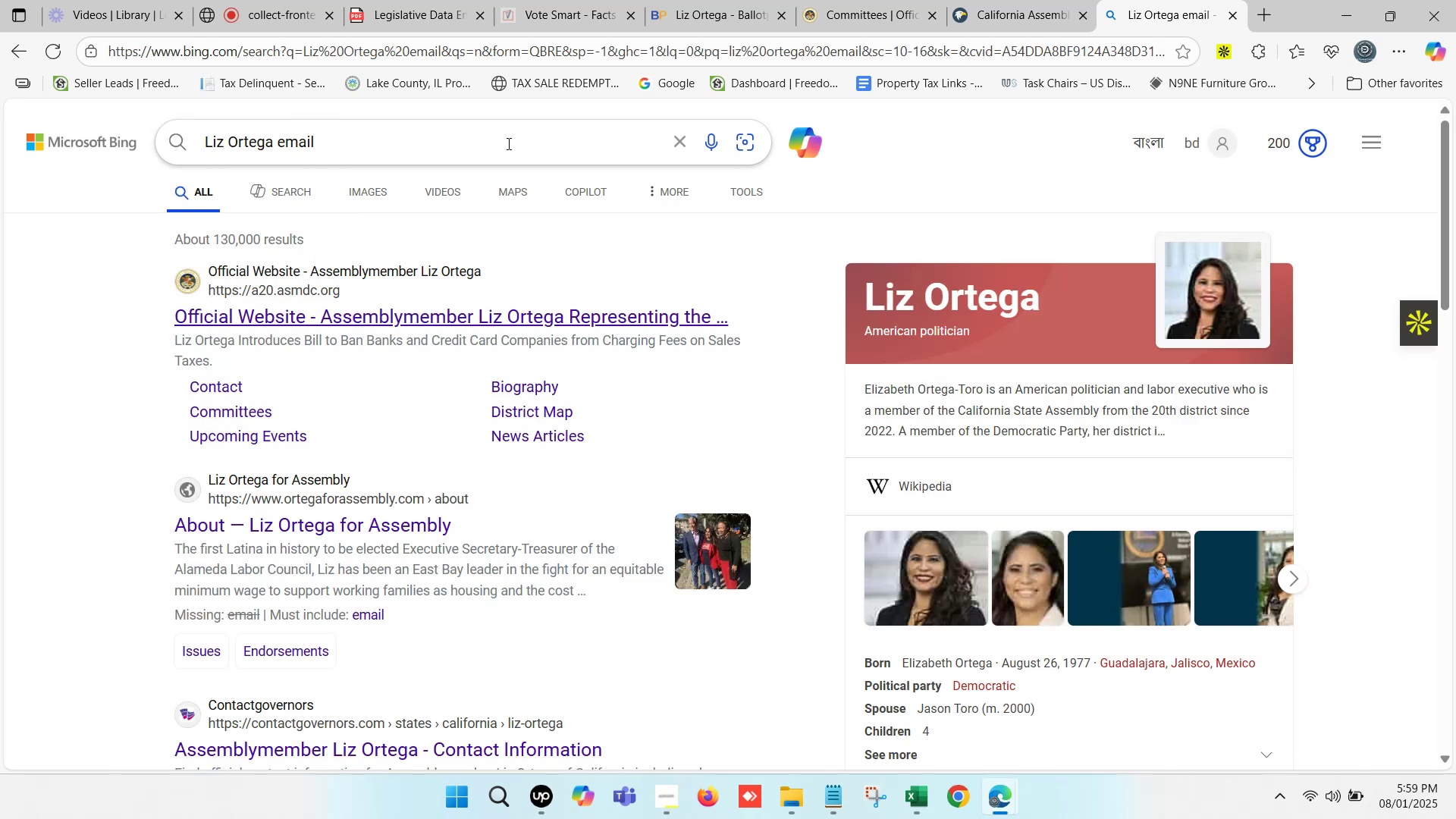 
scroll: coordinate [384, 473], scroll_direction: down, amount: 8.0
 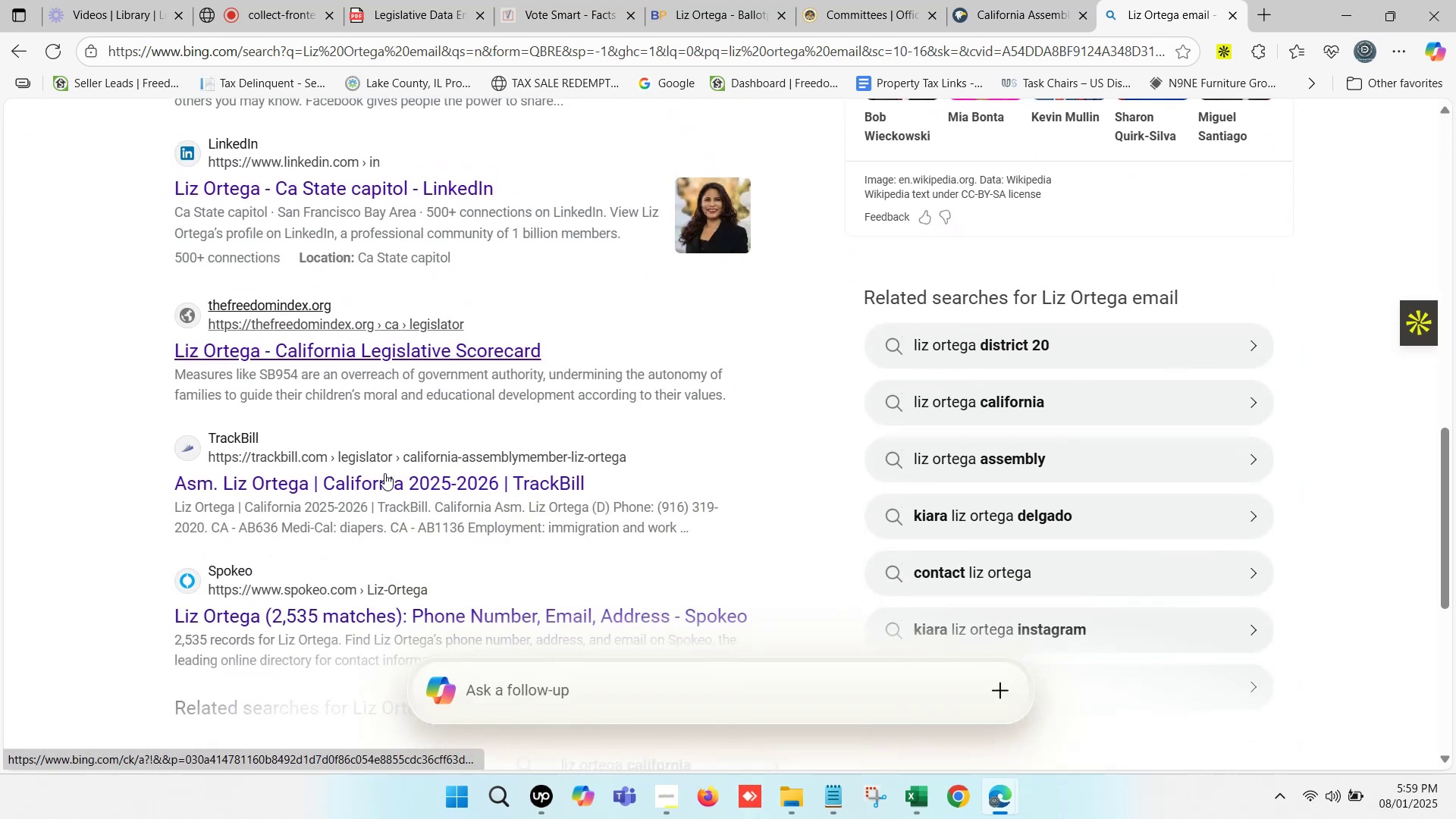 
scroll: coordinate [384, 435], scroll_direction: up, amount: 7.0
 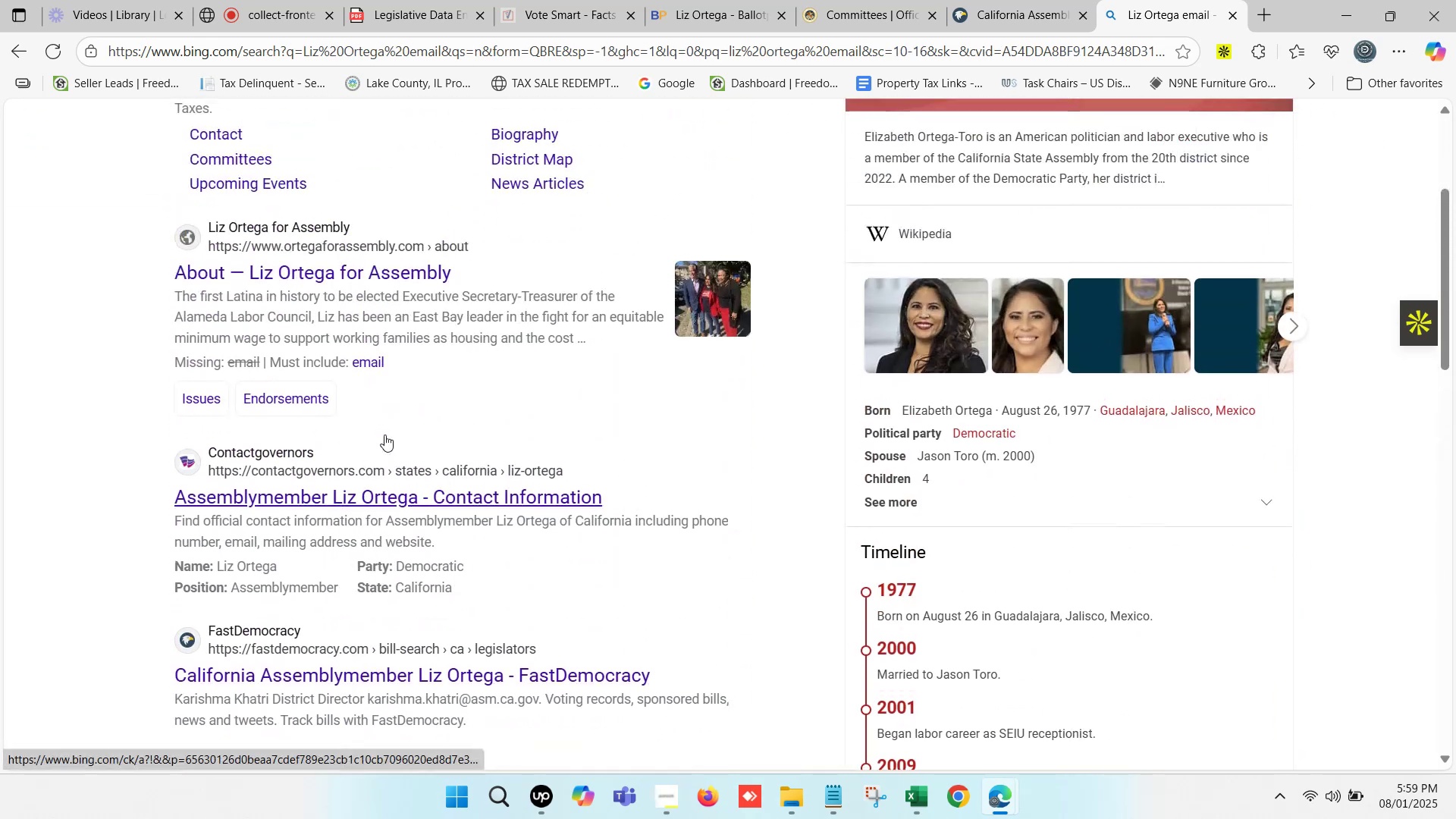 
scroll: coordinate [391, 393], scroll_direction: down, amount: 9.0
 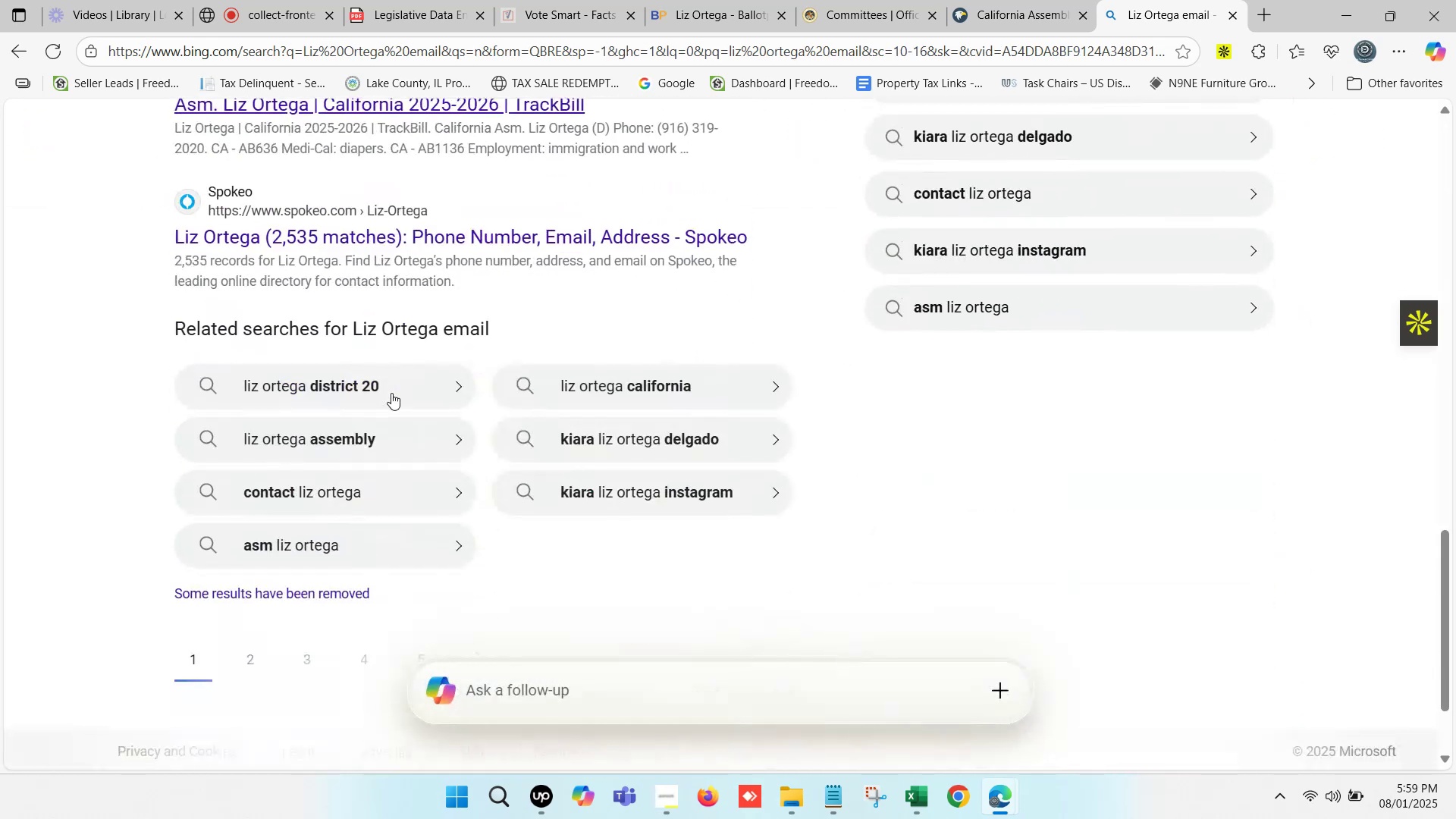 
scroll: coordinate [394, 391], scroll_direction: up, amount: 3.0
 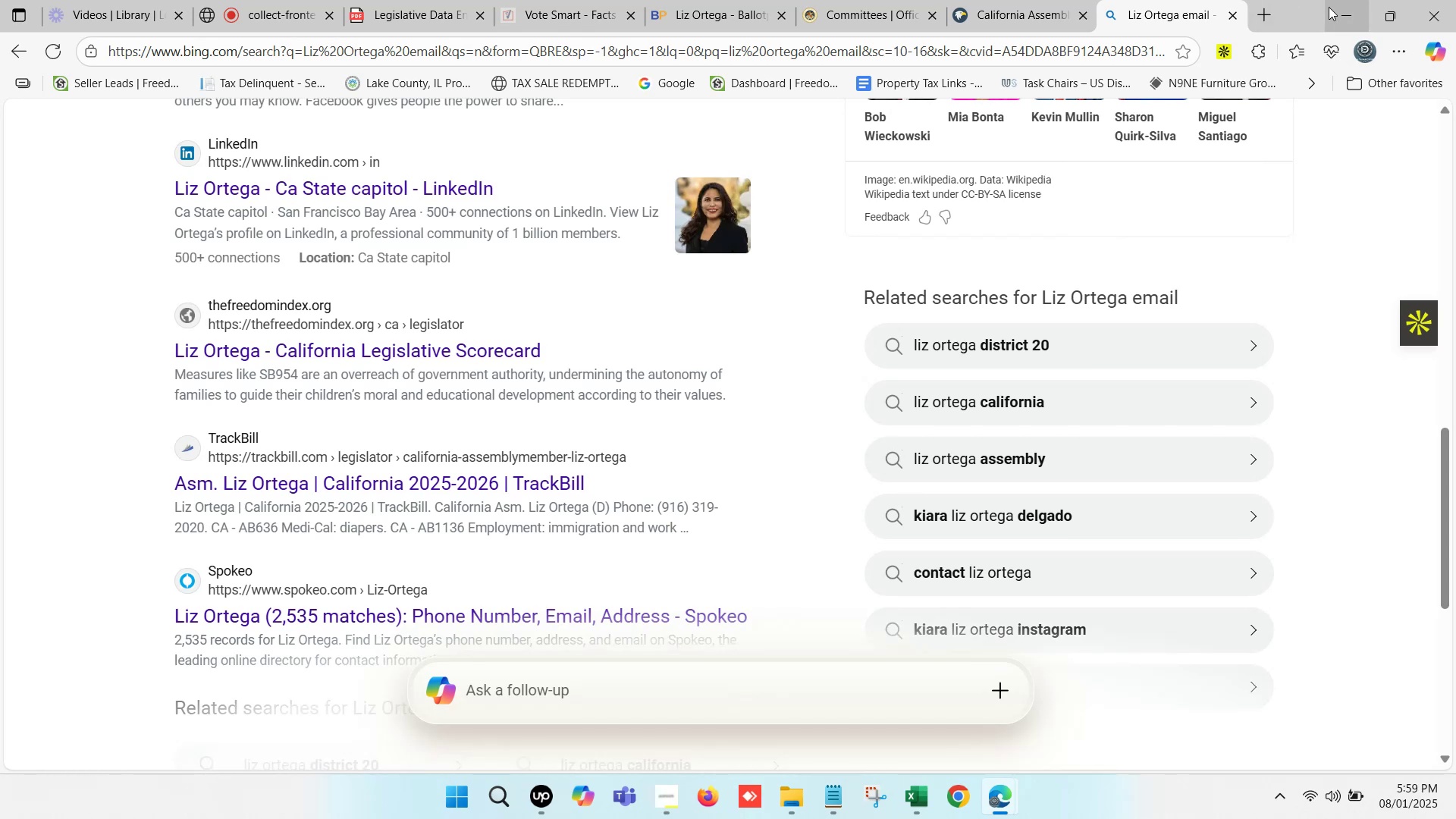 
left_click([1014, 0])
 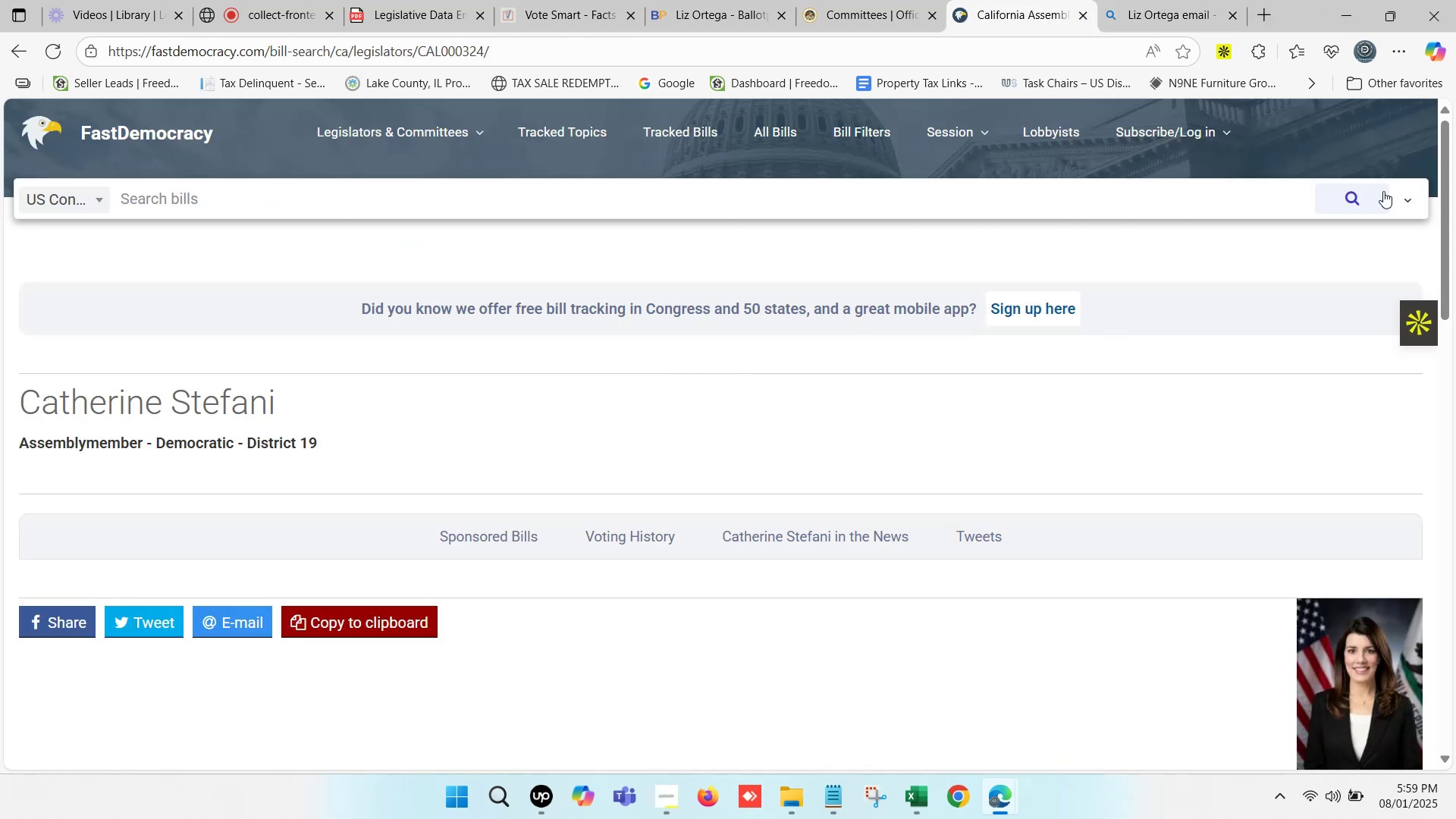 
wait(7.39)
 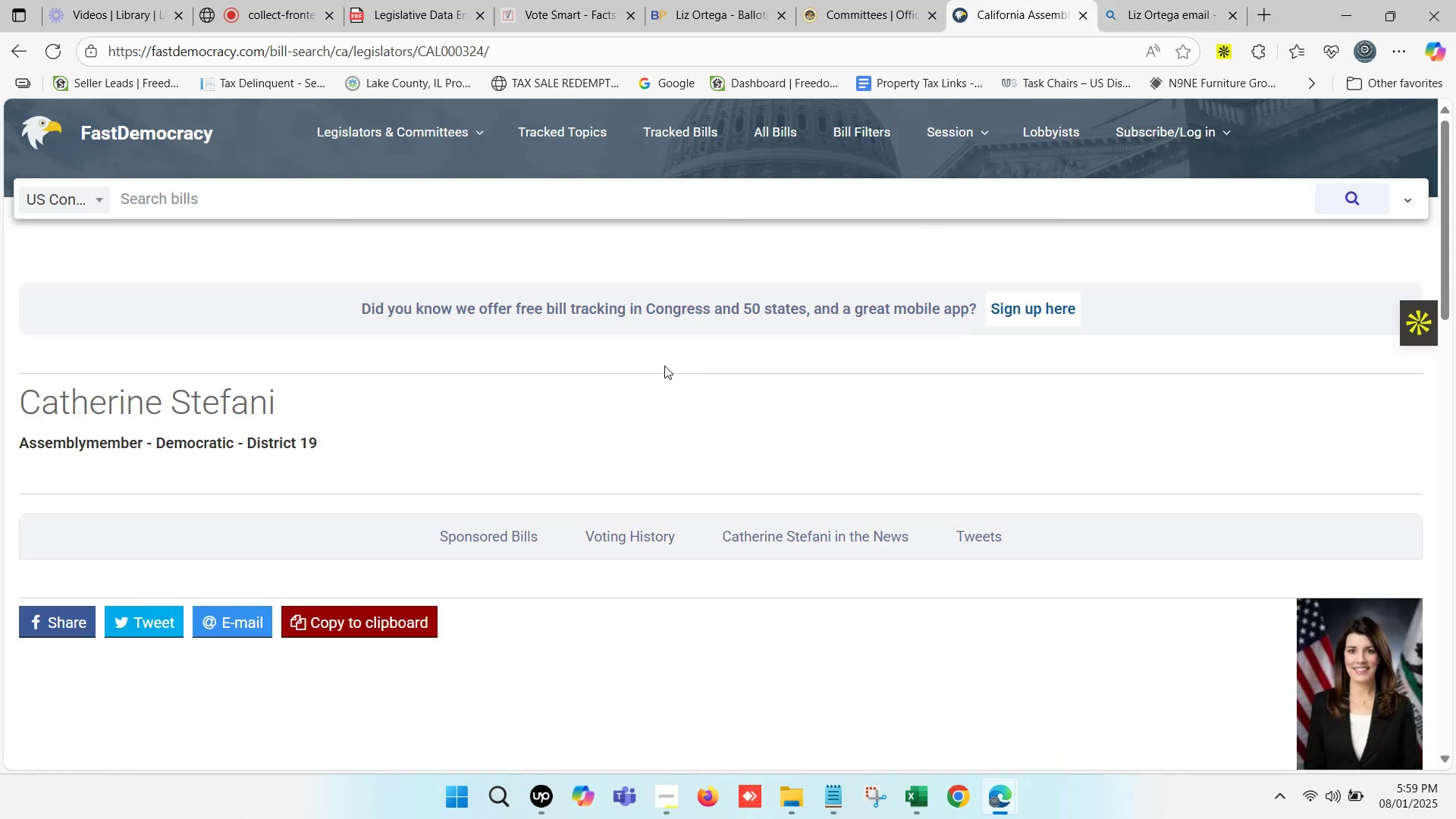 
left_click([300, 218])
 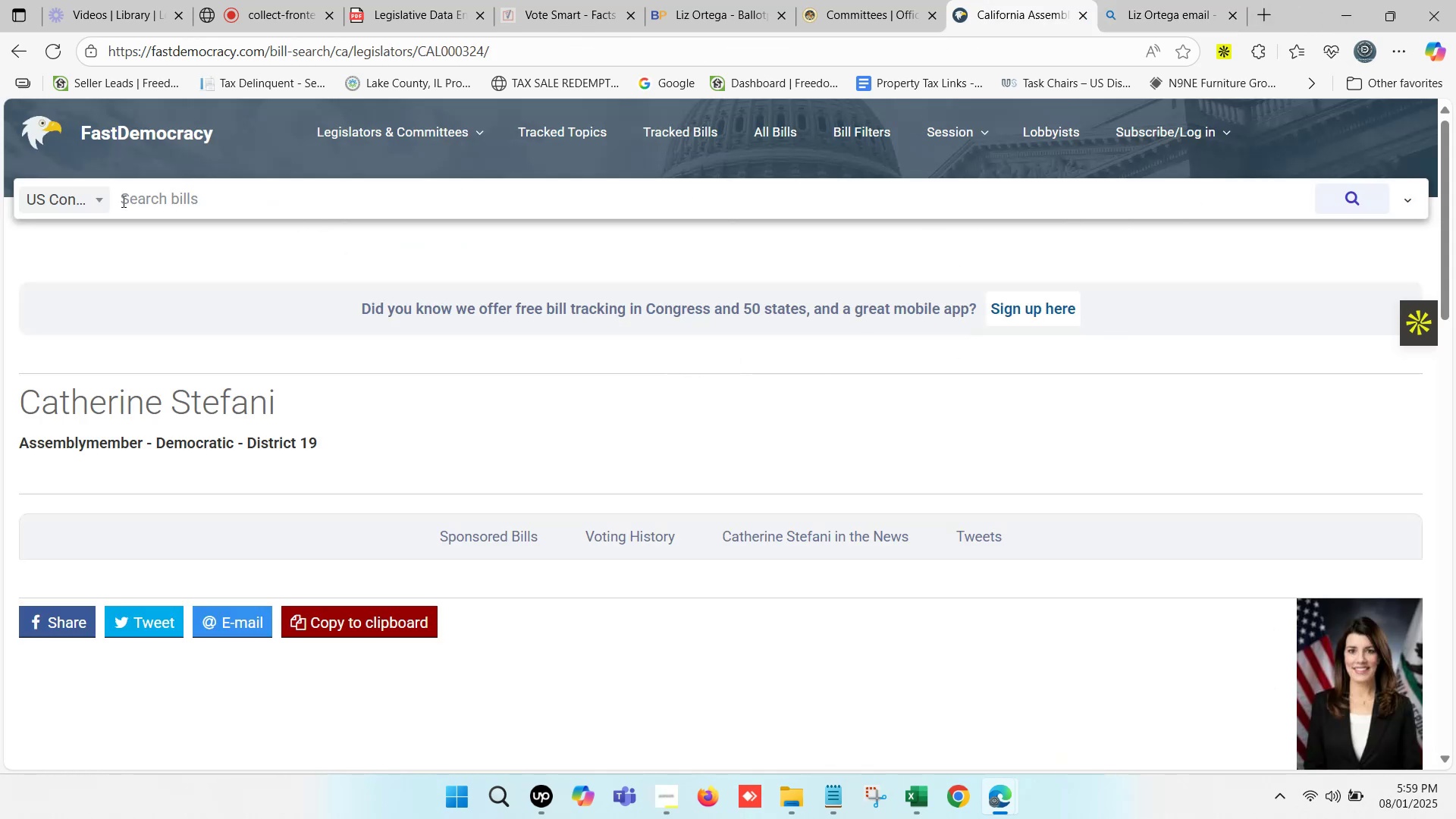 
left_click([122, 201])
 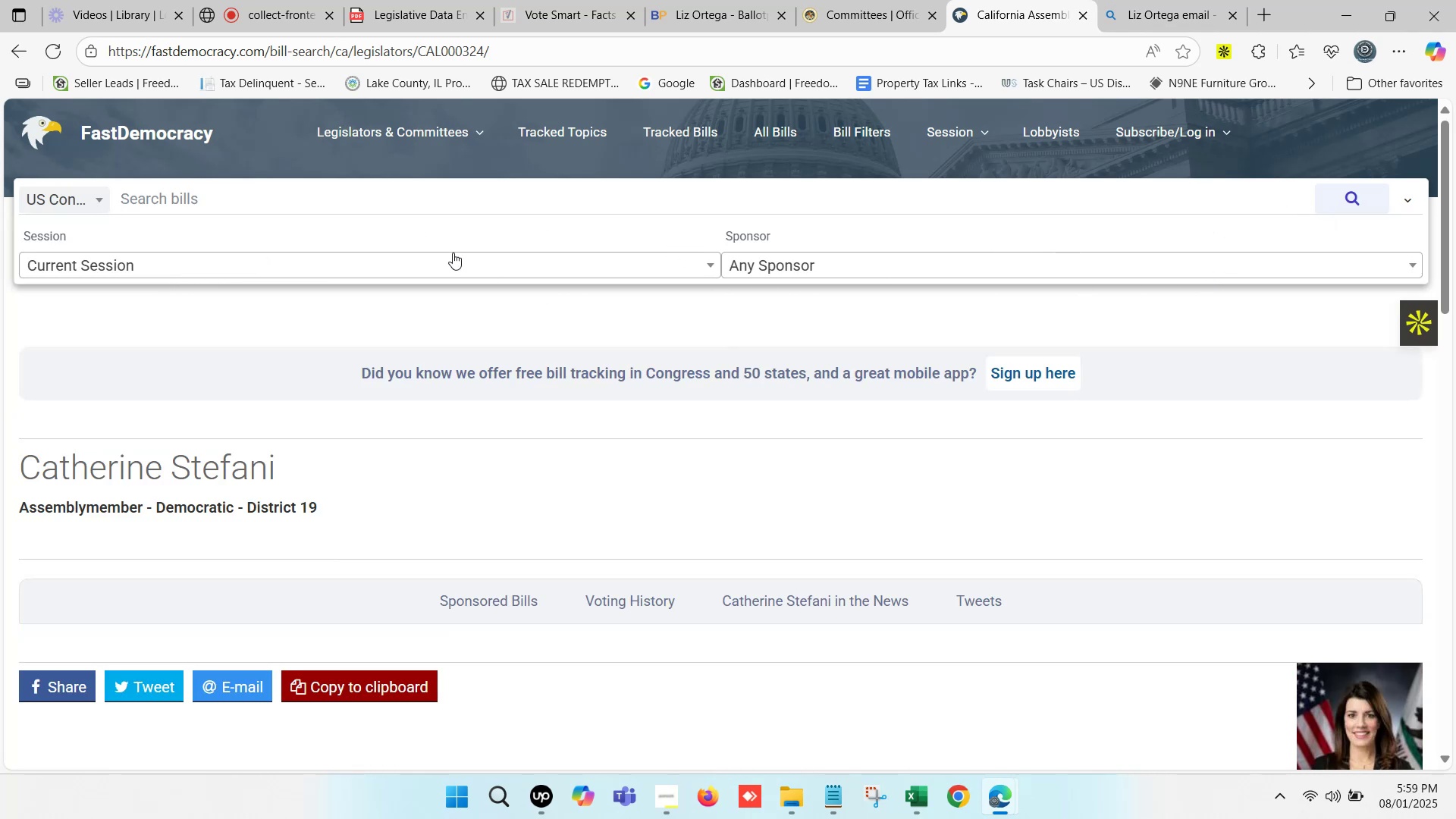 
wait(7.97)
 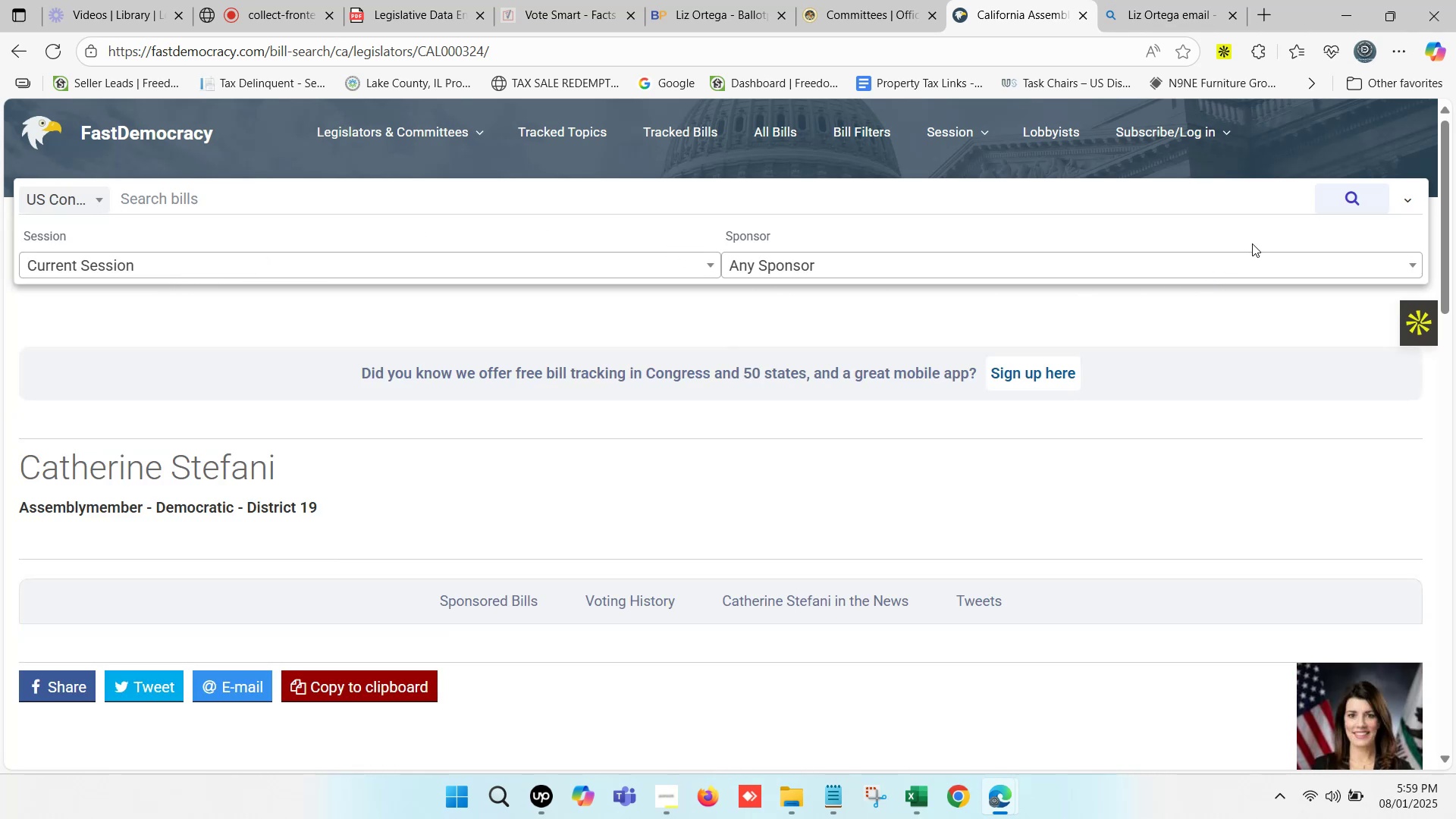 
left_click([440, 459])
 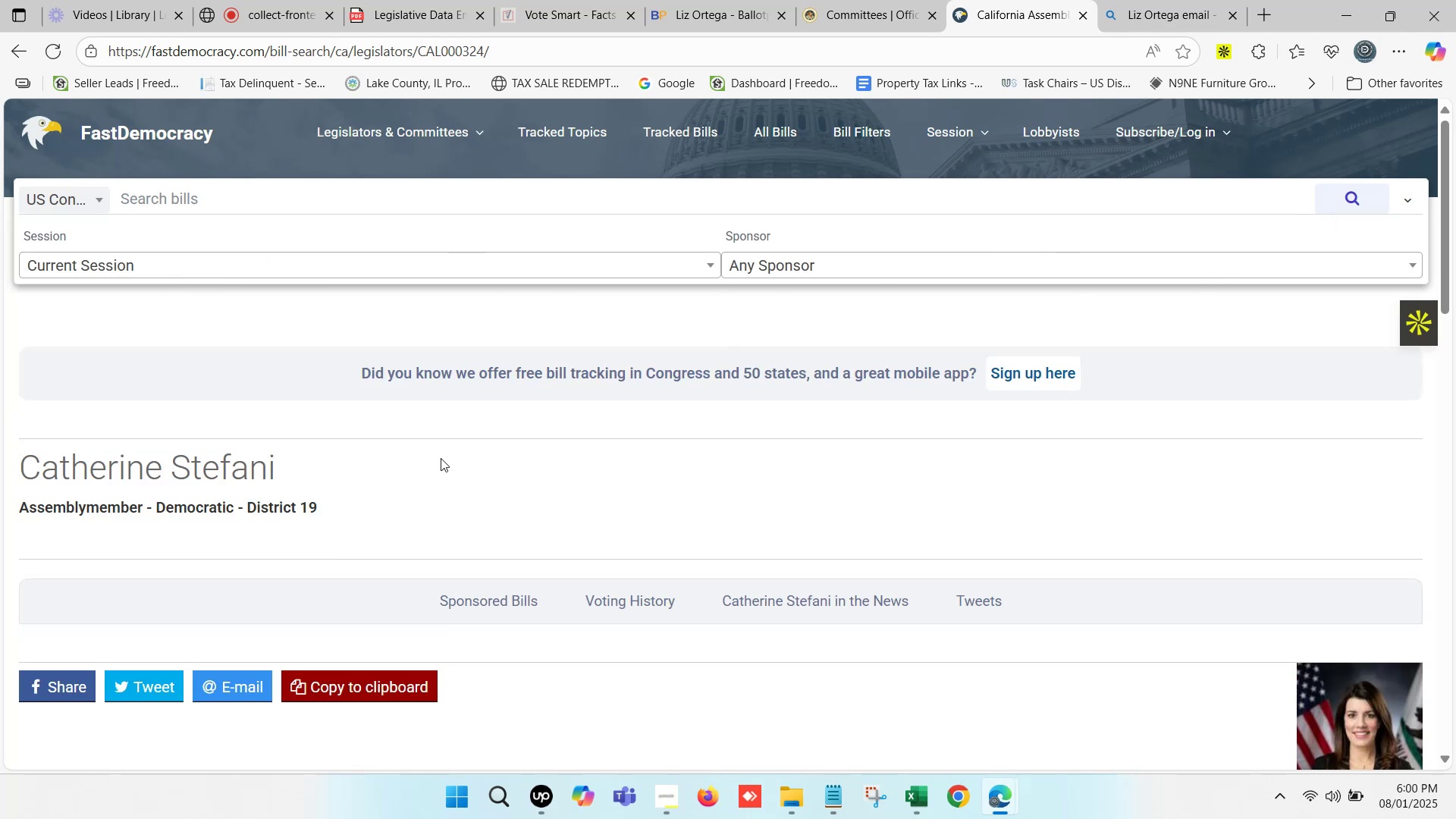 
scroll: coordinate [613, 388], scroll_direction: up, amount: 8.0
 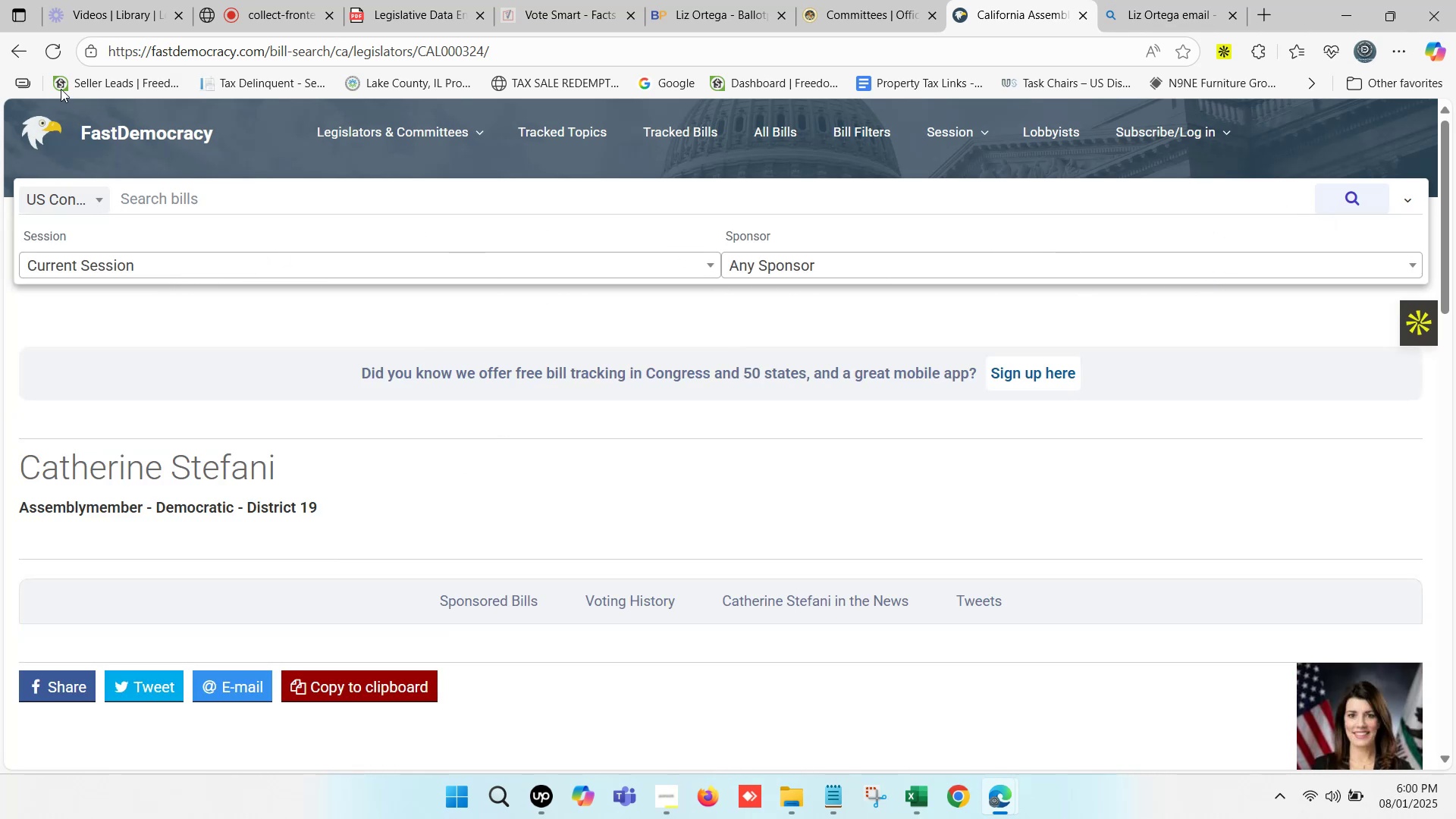 
left_click([56, 51])
 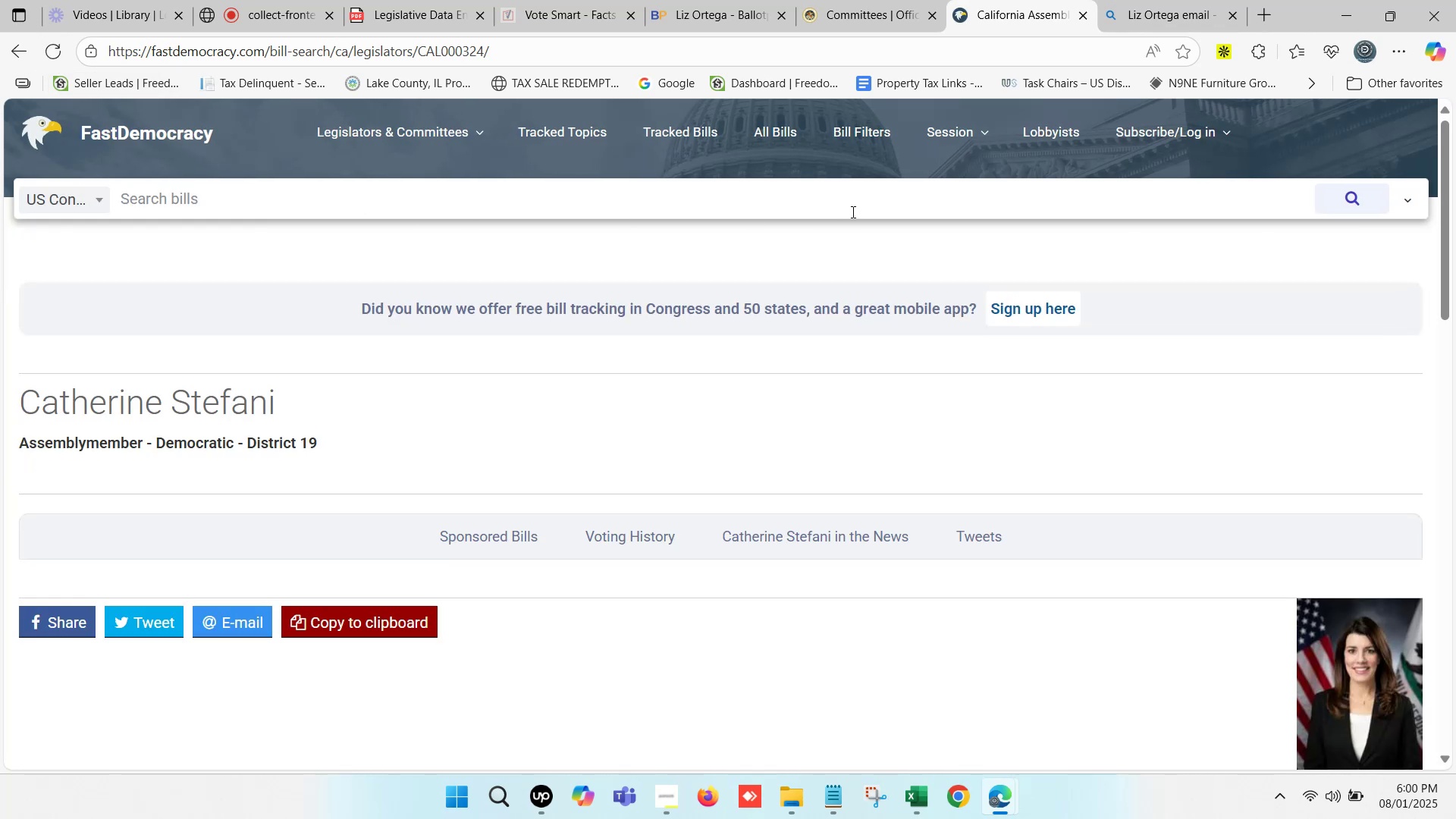 
scroll: coordinate [866, 428], scroll_direction: down, amount: 2.0
 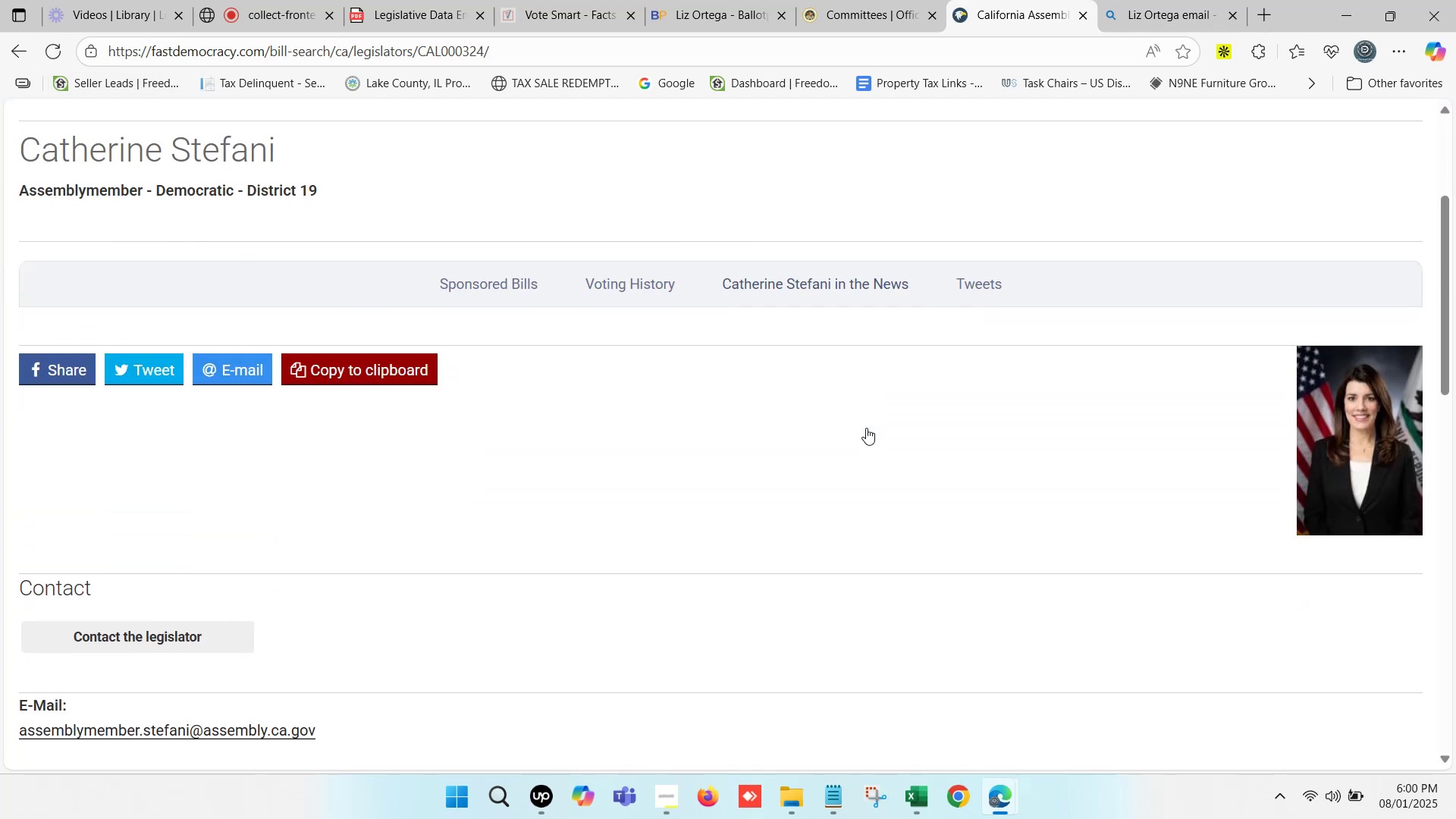 
scroll: coordinate [1125, 375], scroll_direction: up, amount: 7.0
 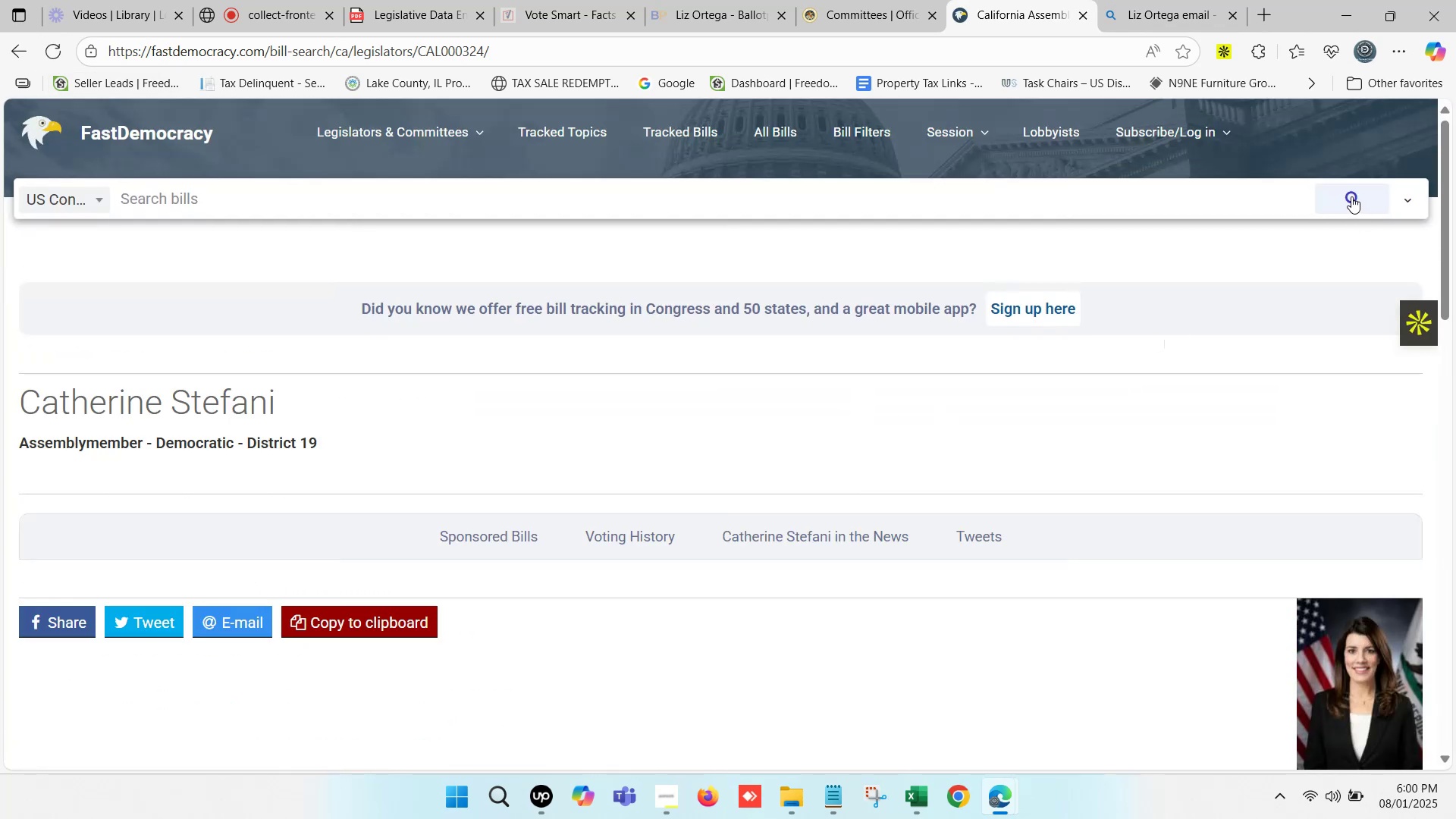 
left_click([1348, 196])
 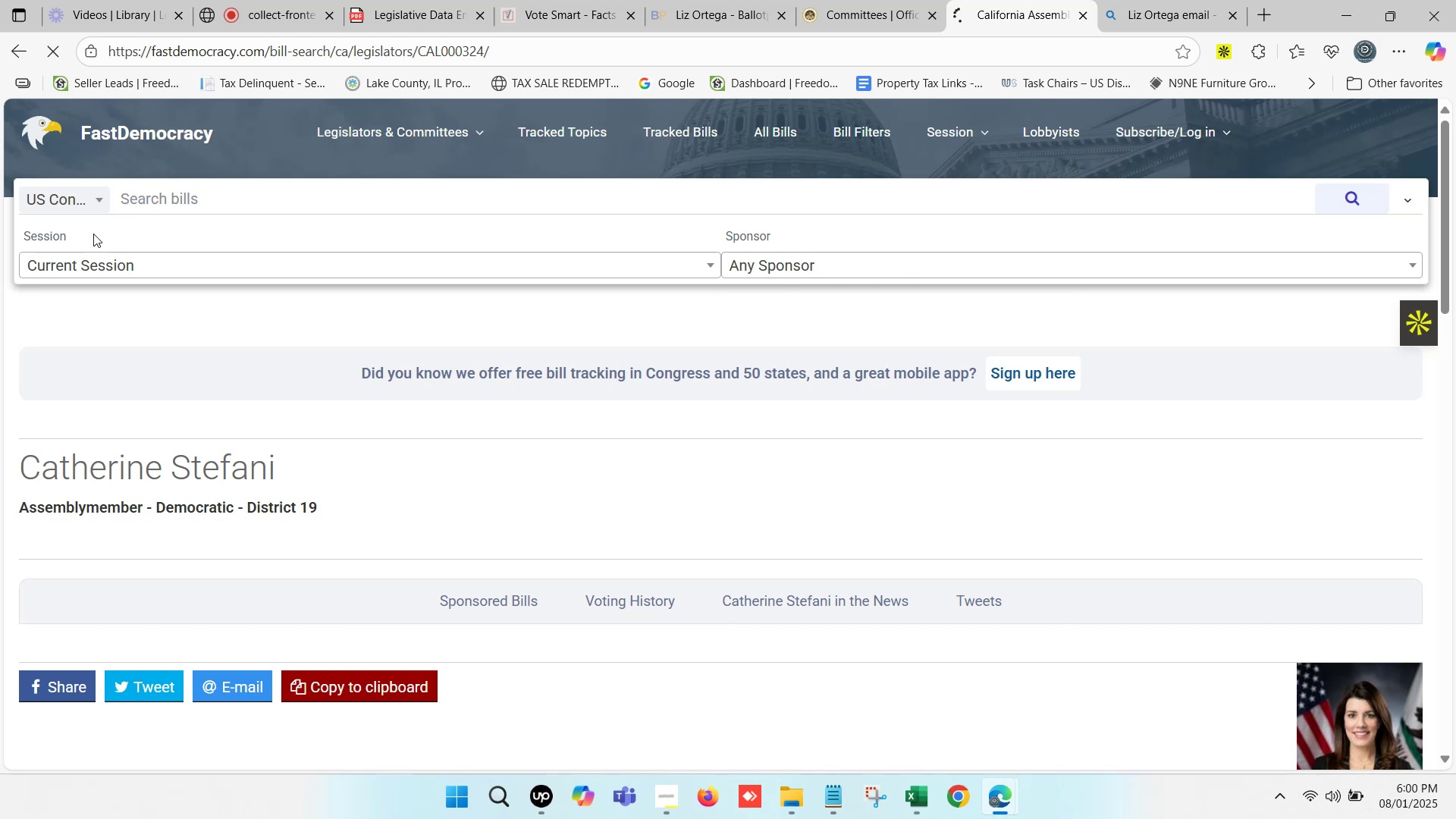 
left_click([95, 231])
 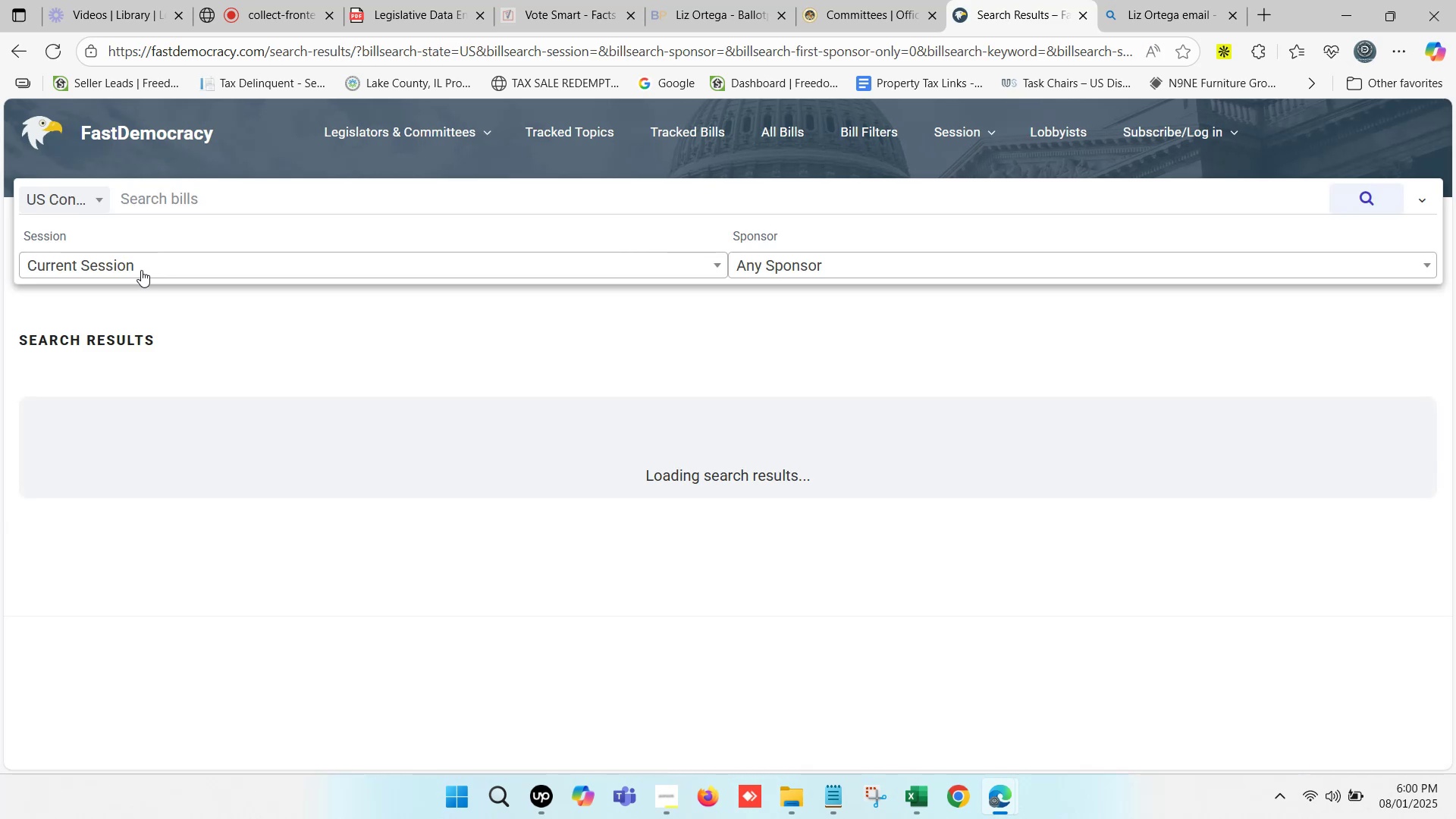 
left_click([116, 258])
 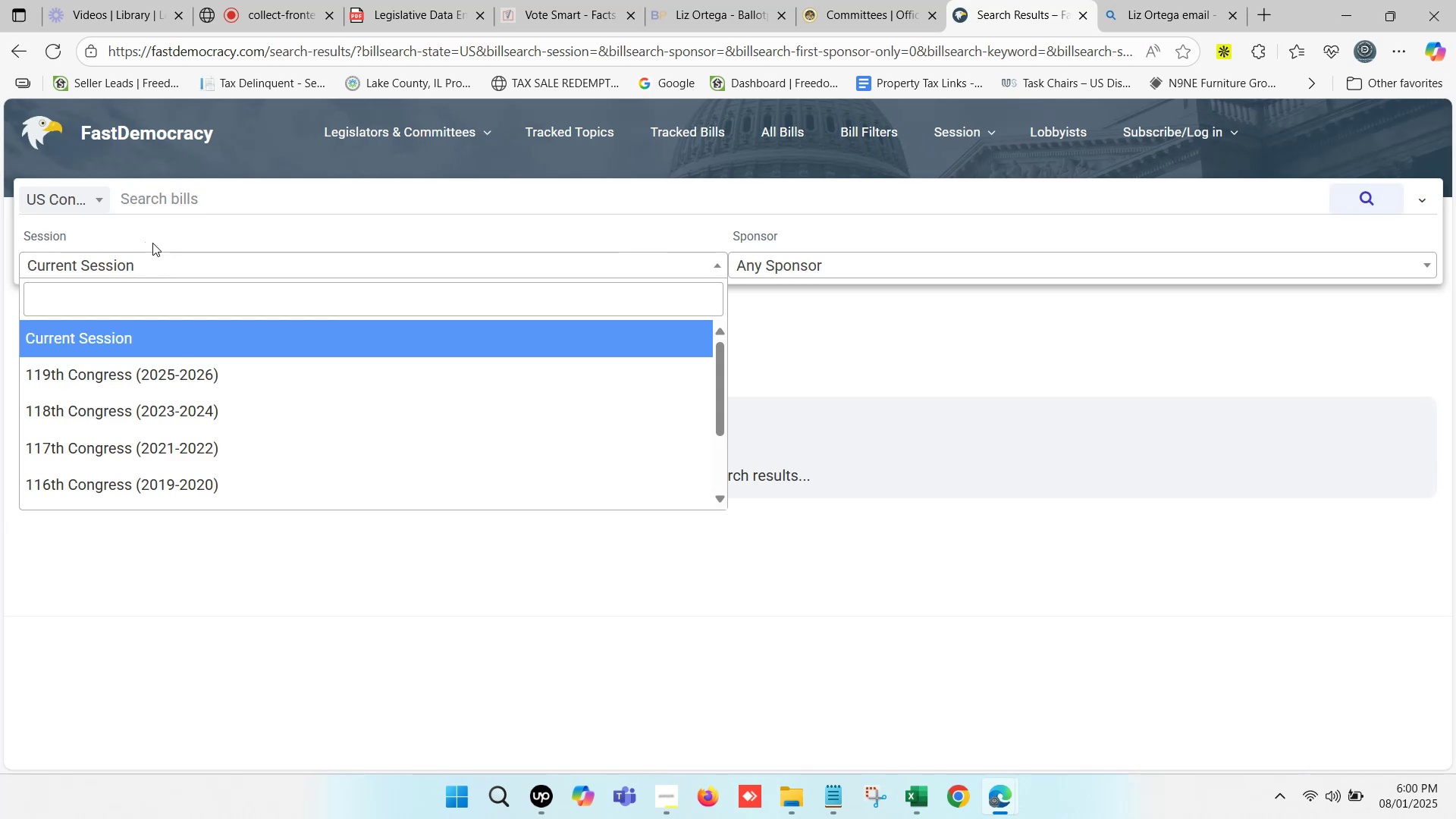 
left_click([140, 237])
 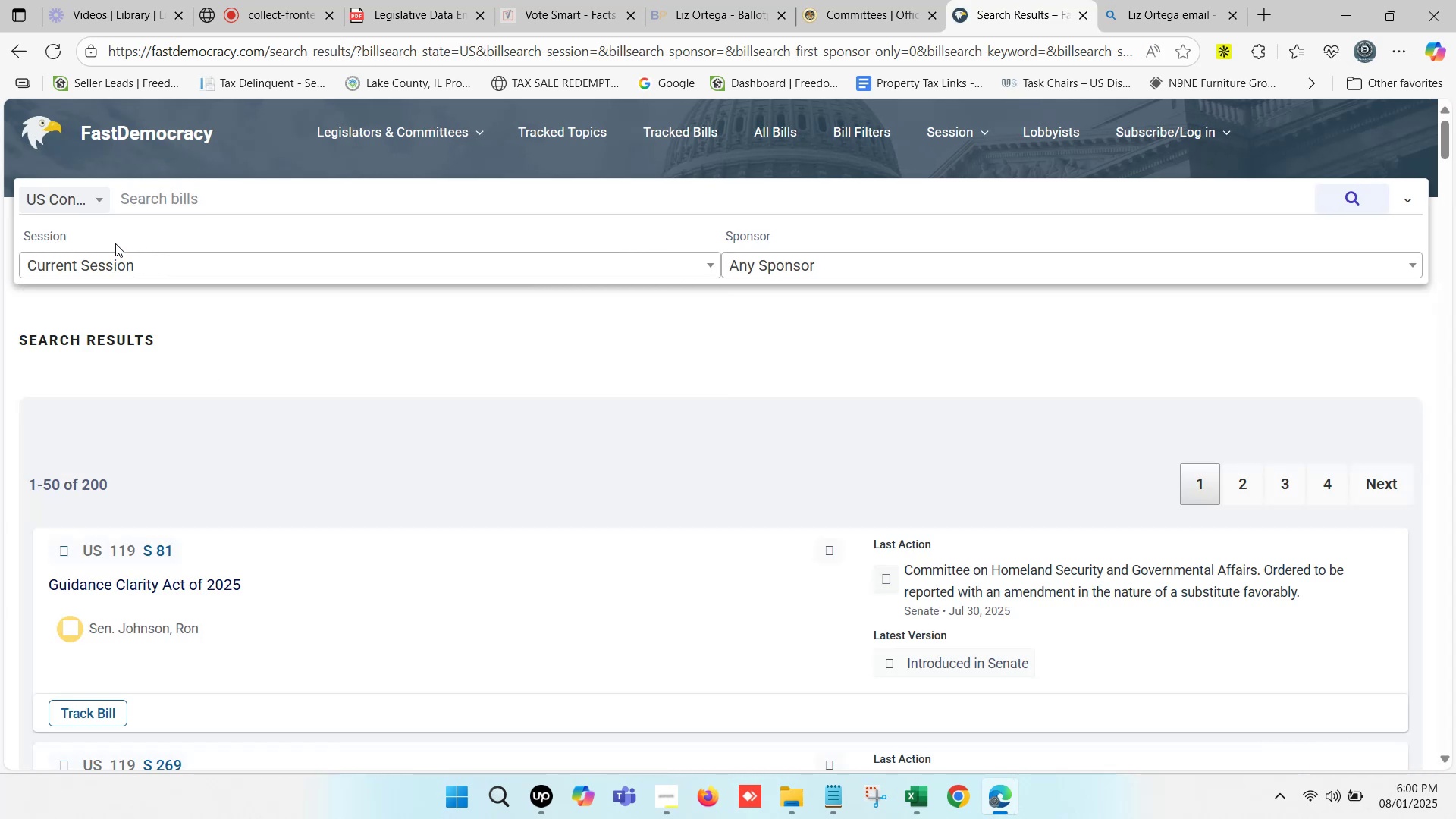 
left_click([118, 238])
 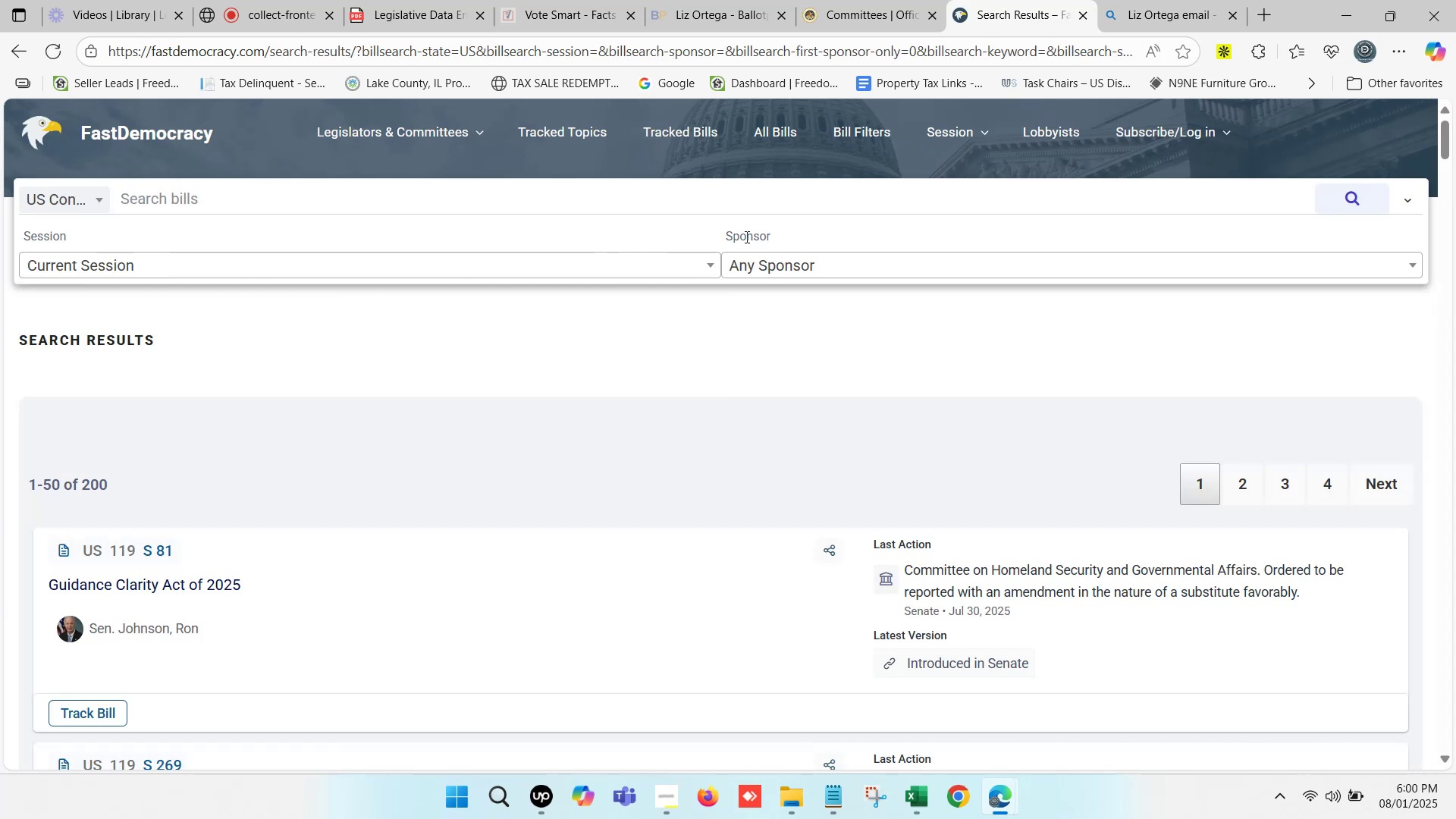 
left_click([761, 232])
 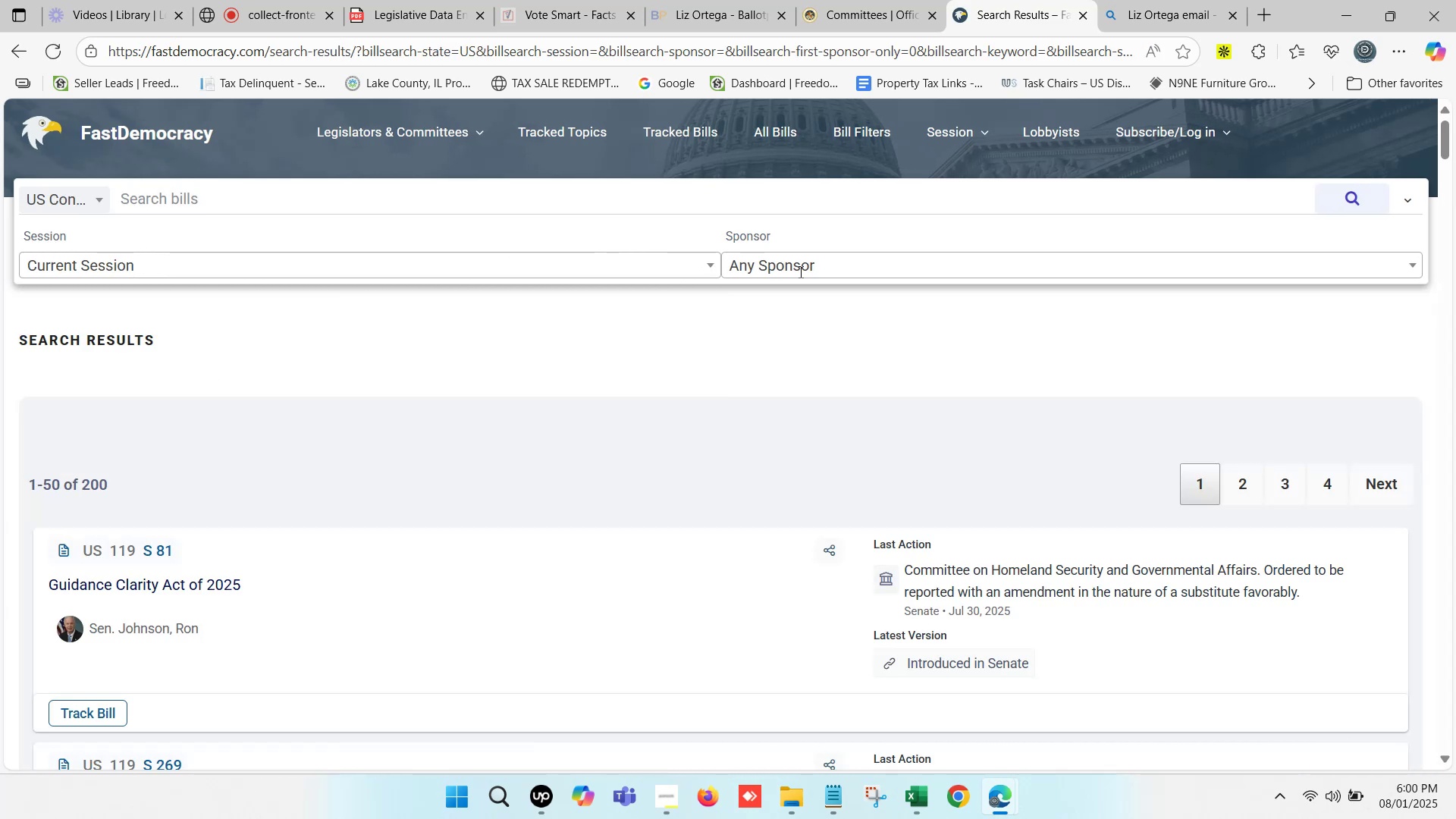 
left_click([799, 271])
 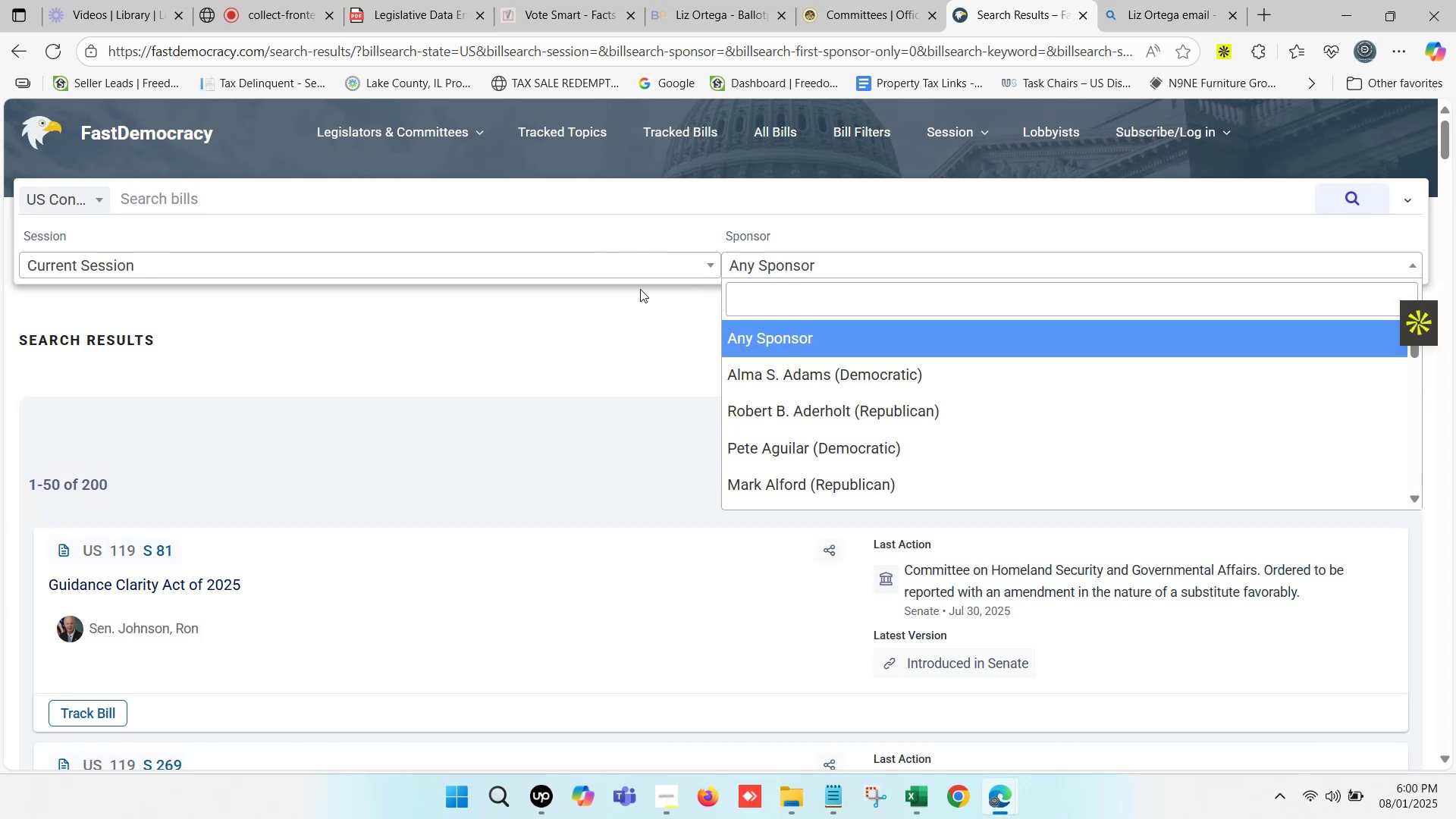 
scroll: coordinate [852, 423], scroll_direction: down, amount: 2.0
 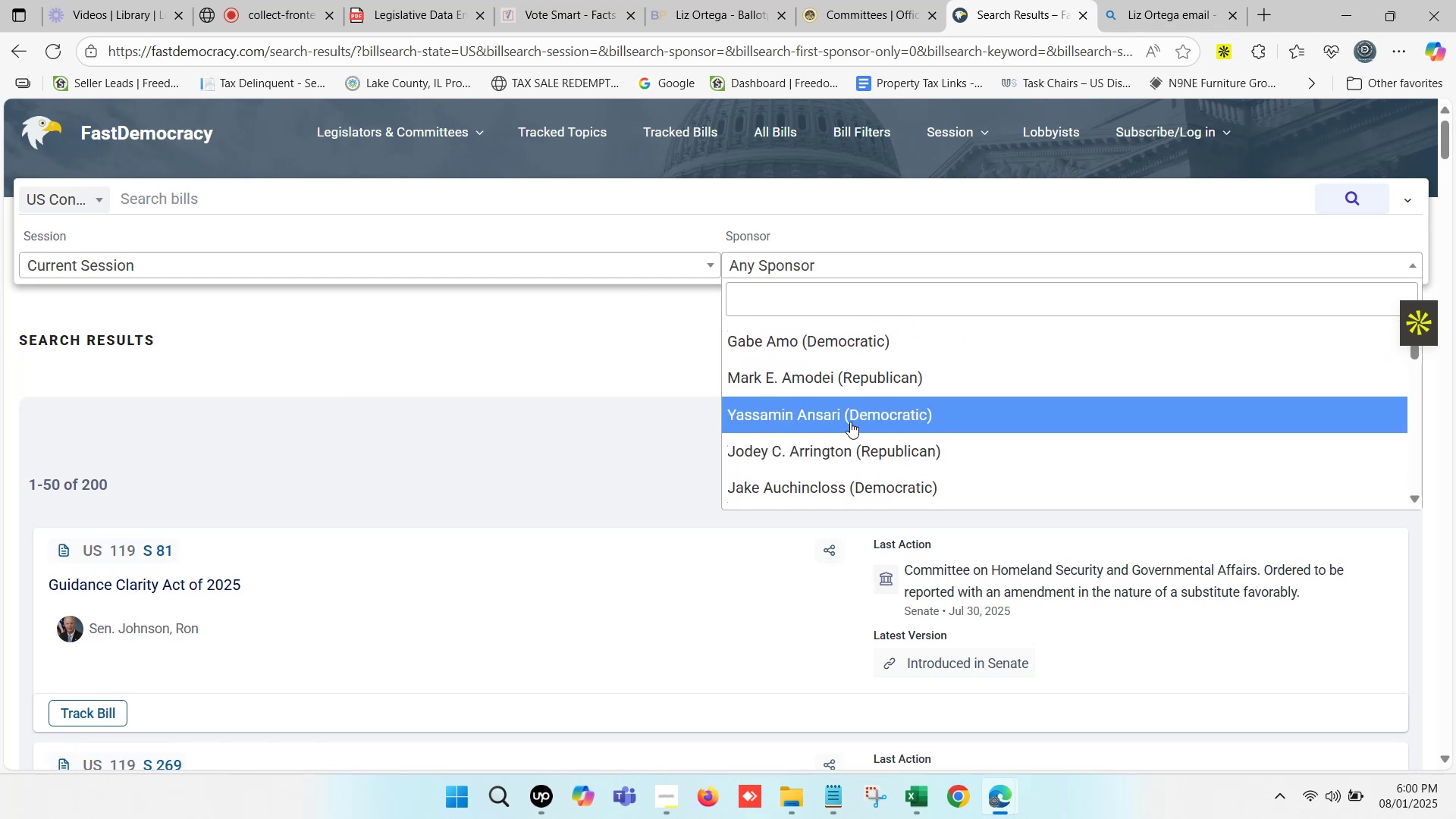 
scroll: coordinate [849, 417], scroll_direction: up, amount: 3.0
 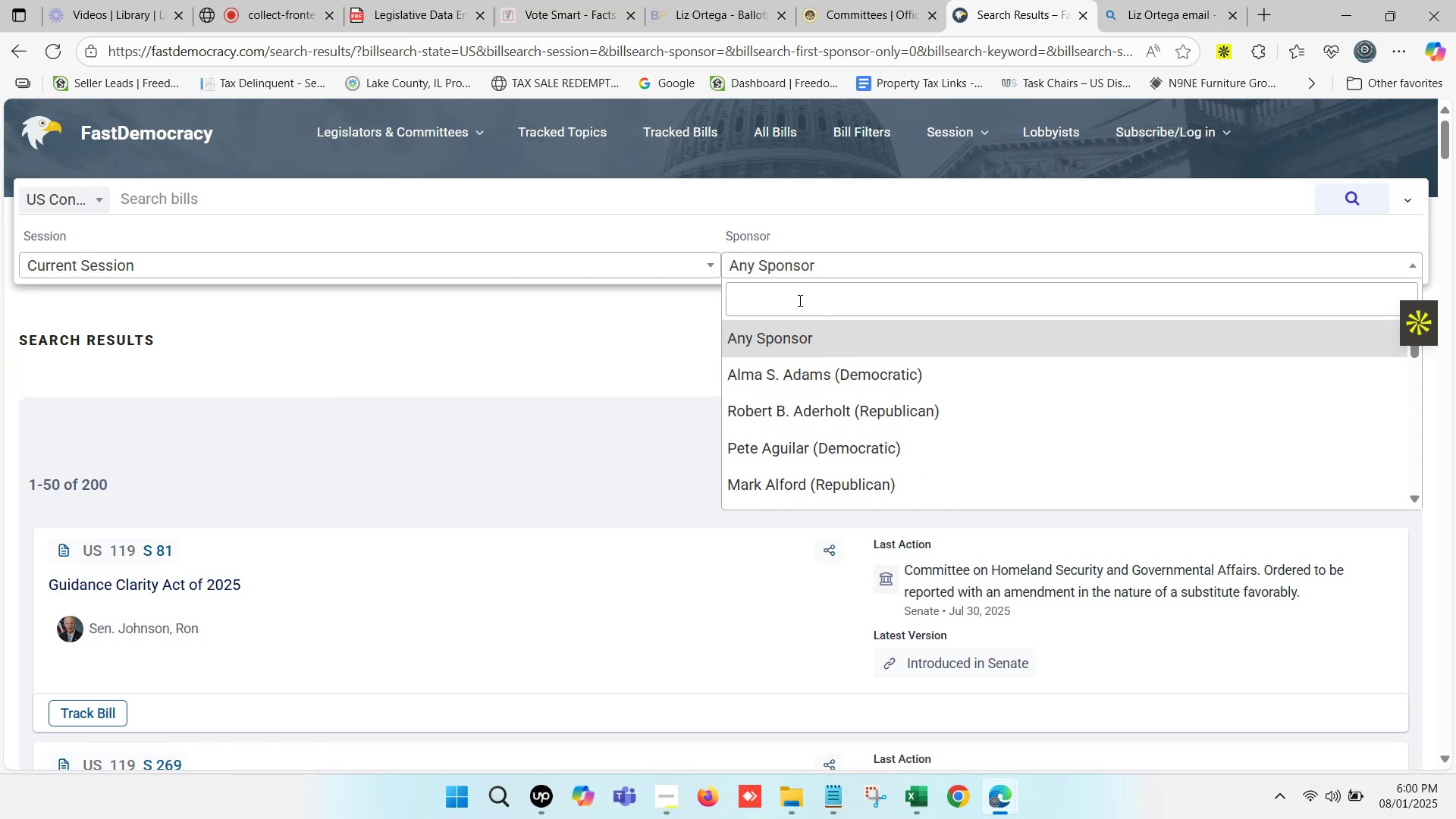 
left_click([795, 300])
 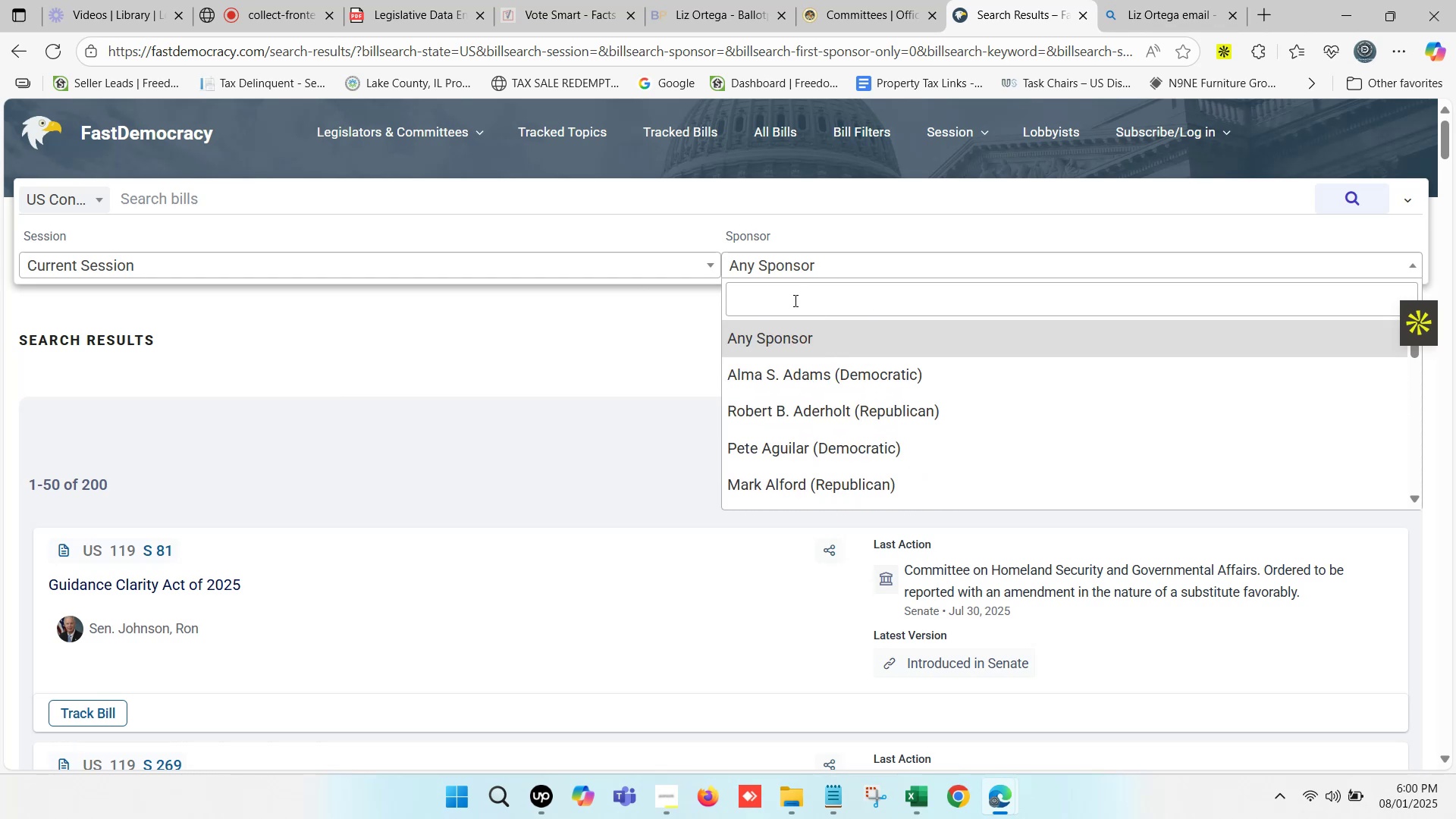 
key(Control+V)
 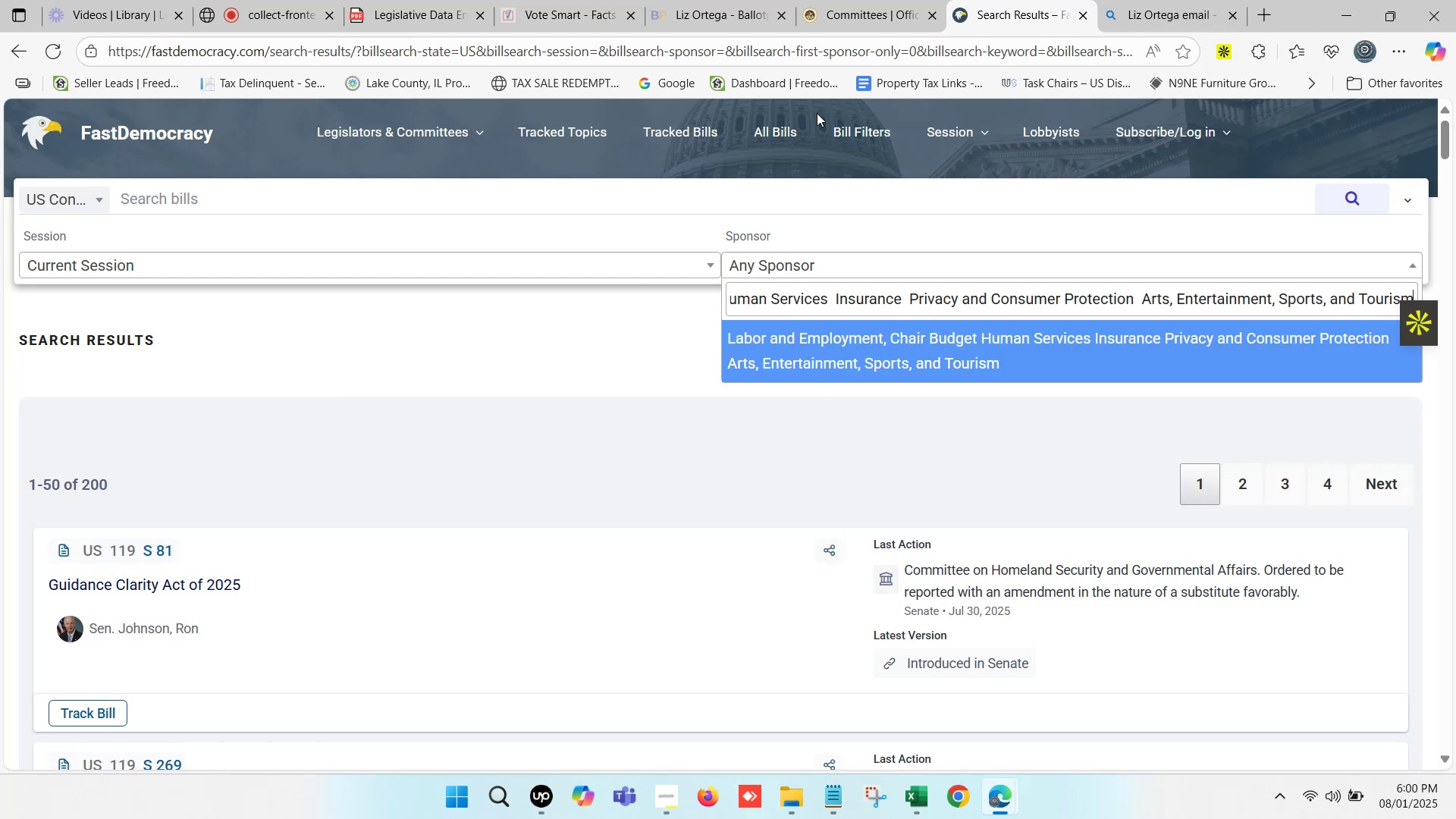 
scroll: coordinate [252, 461], scroll_direction: up, amount: 2.0
 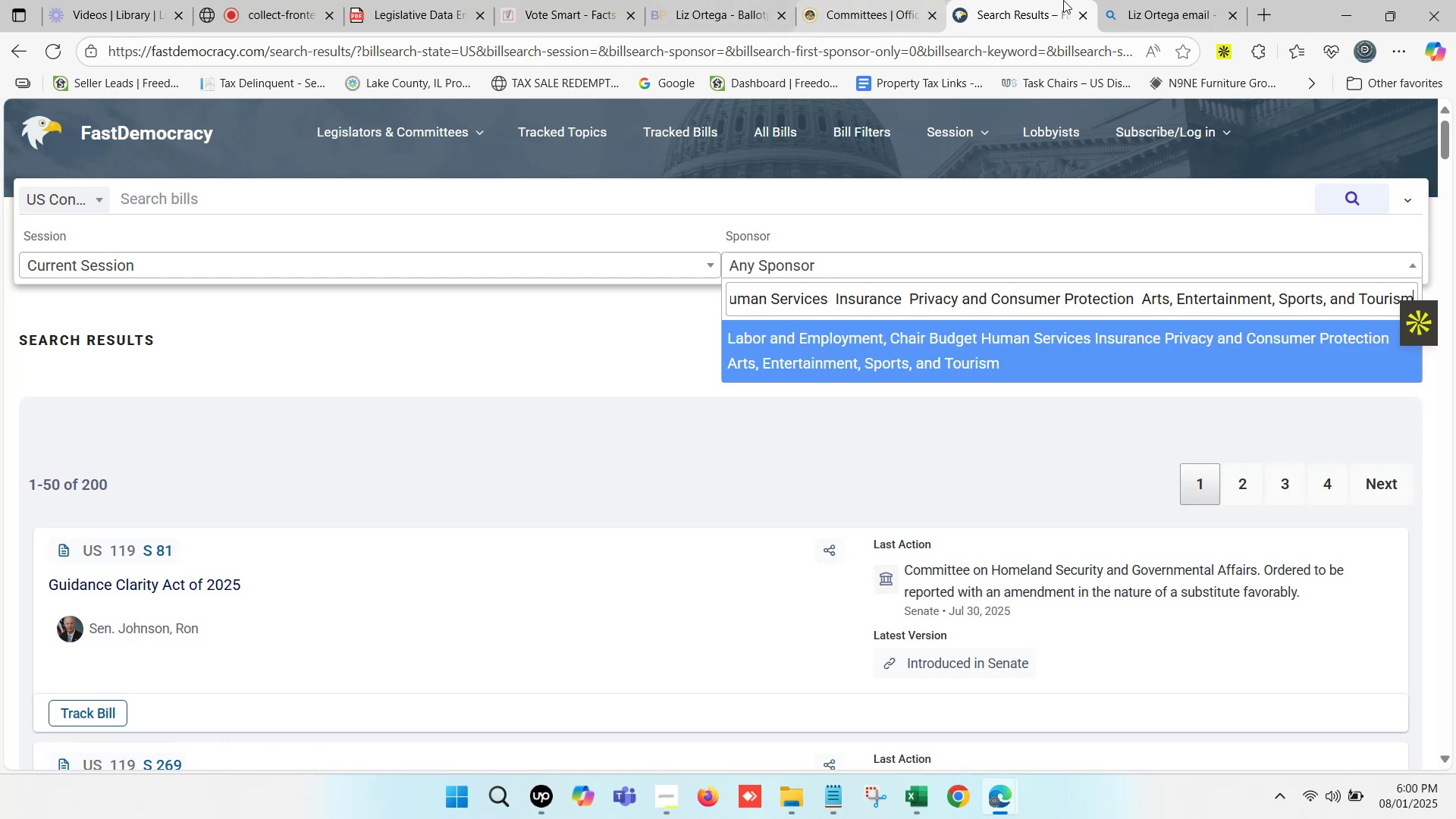 
left_click([1165, 0])
 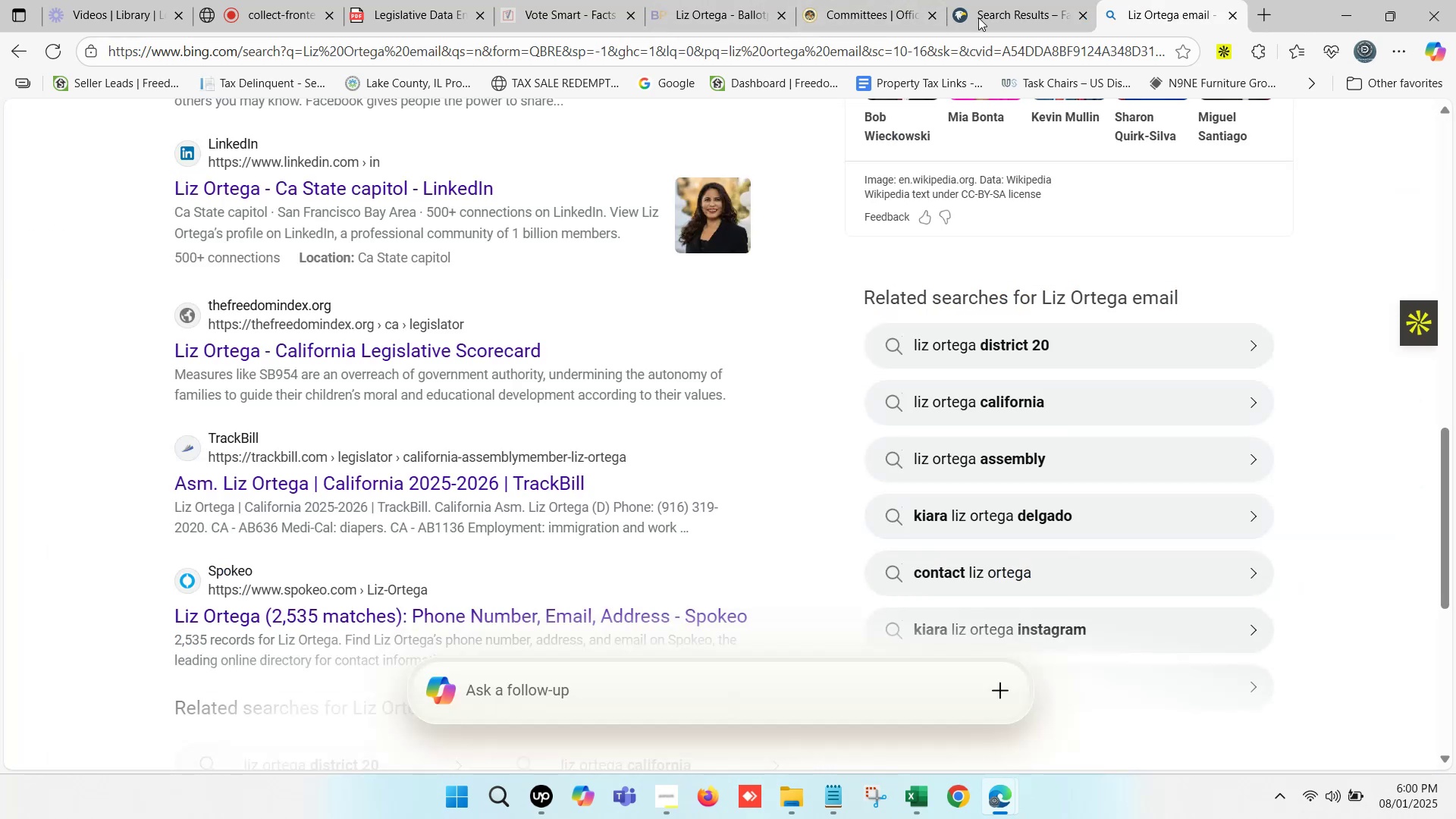 
scroll: coordinate [208, 202], scroll_direction: up, amount: 17.0
 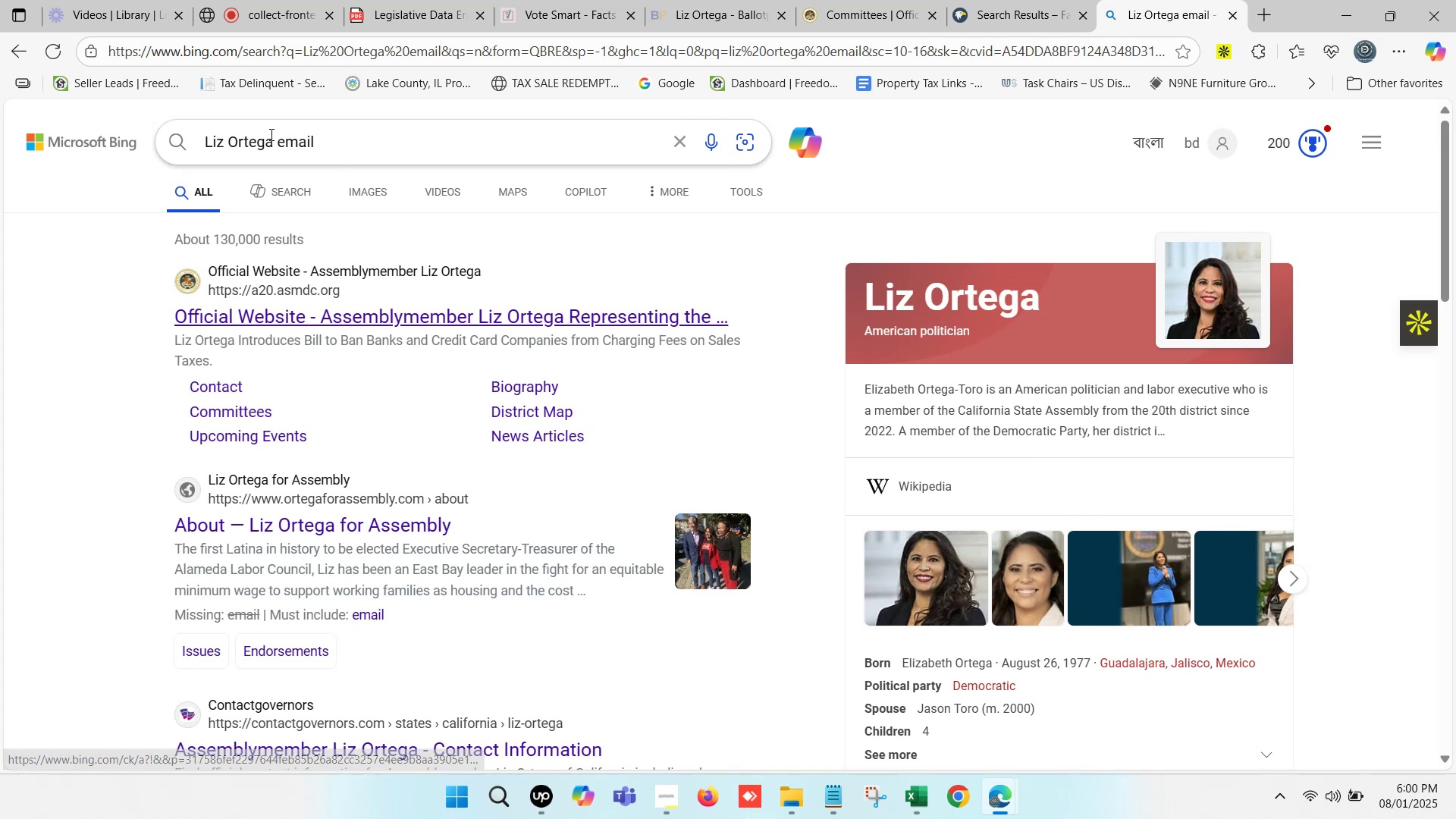 
left_click_drag(start_coordinate=[274, 140], to_coordinate=[189, 142])
 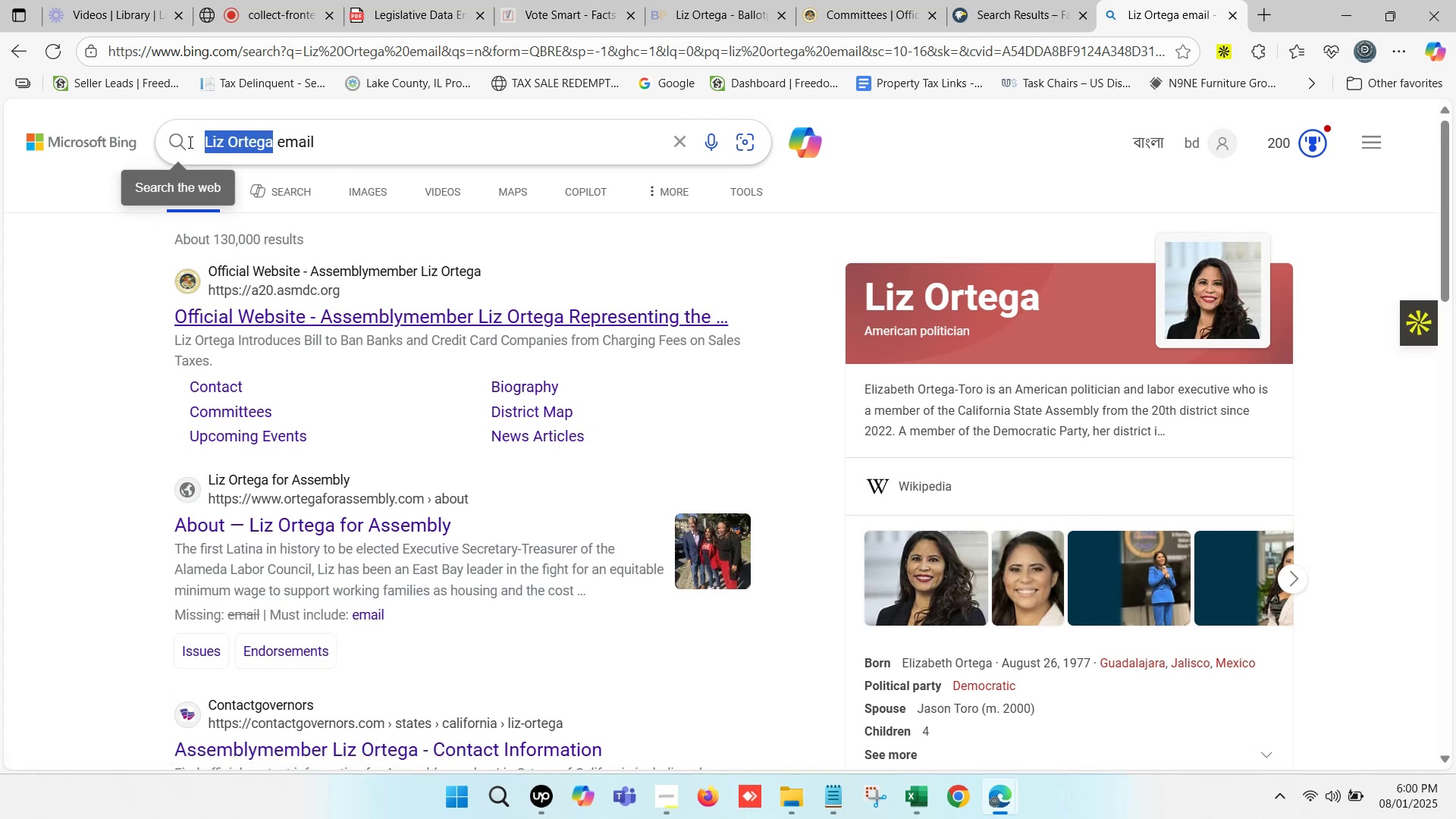 
key(Control+C)
 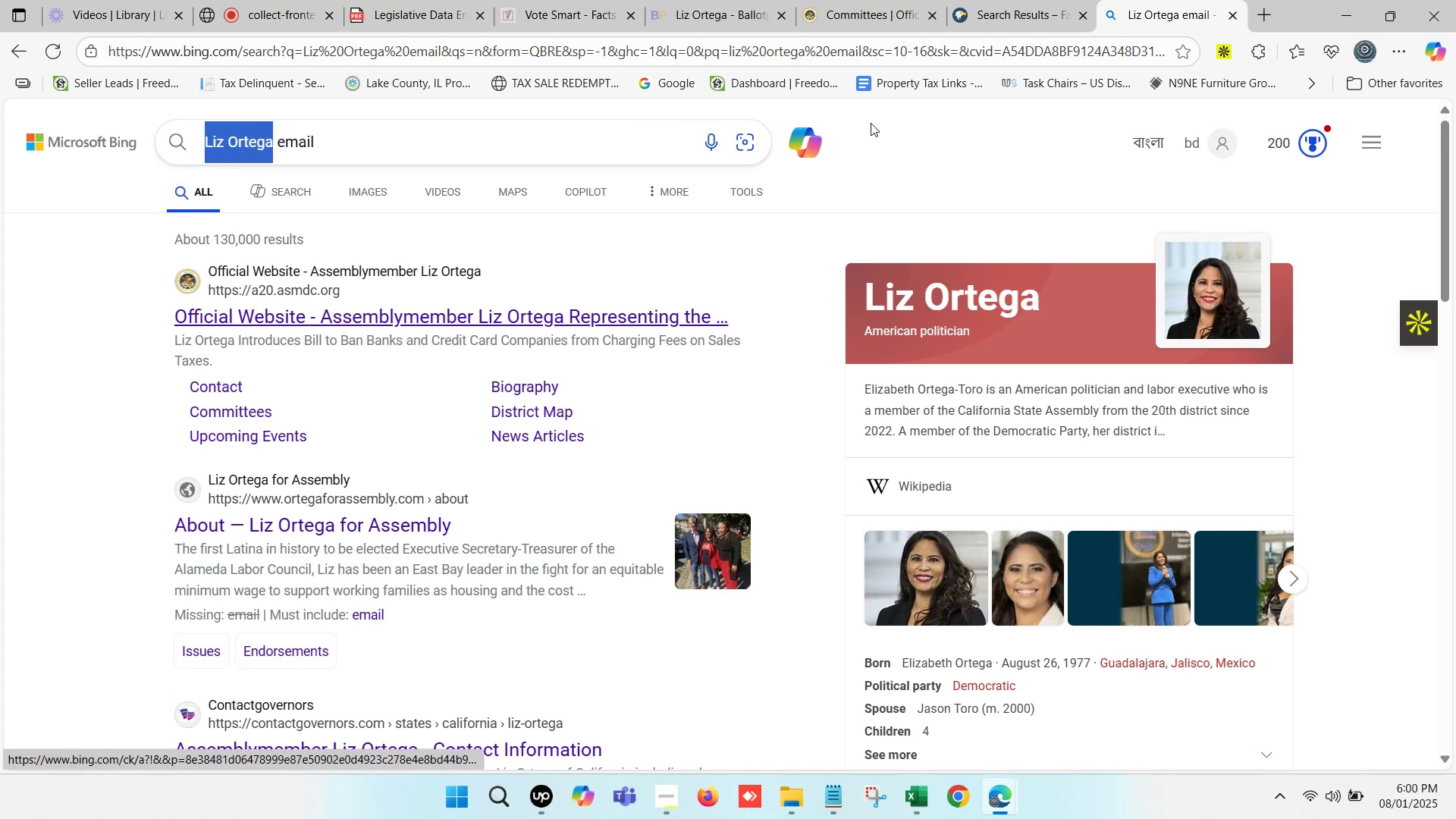 
left_click([870, 0])
 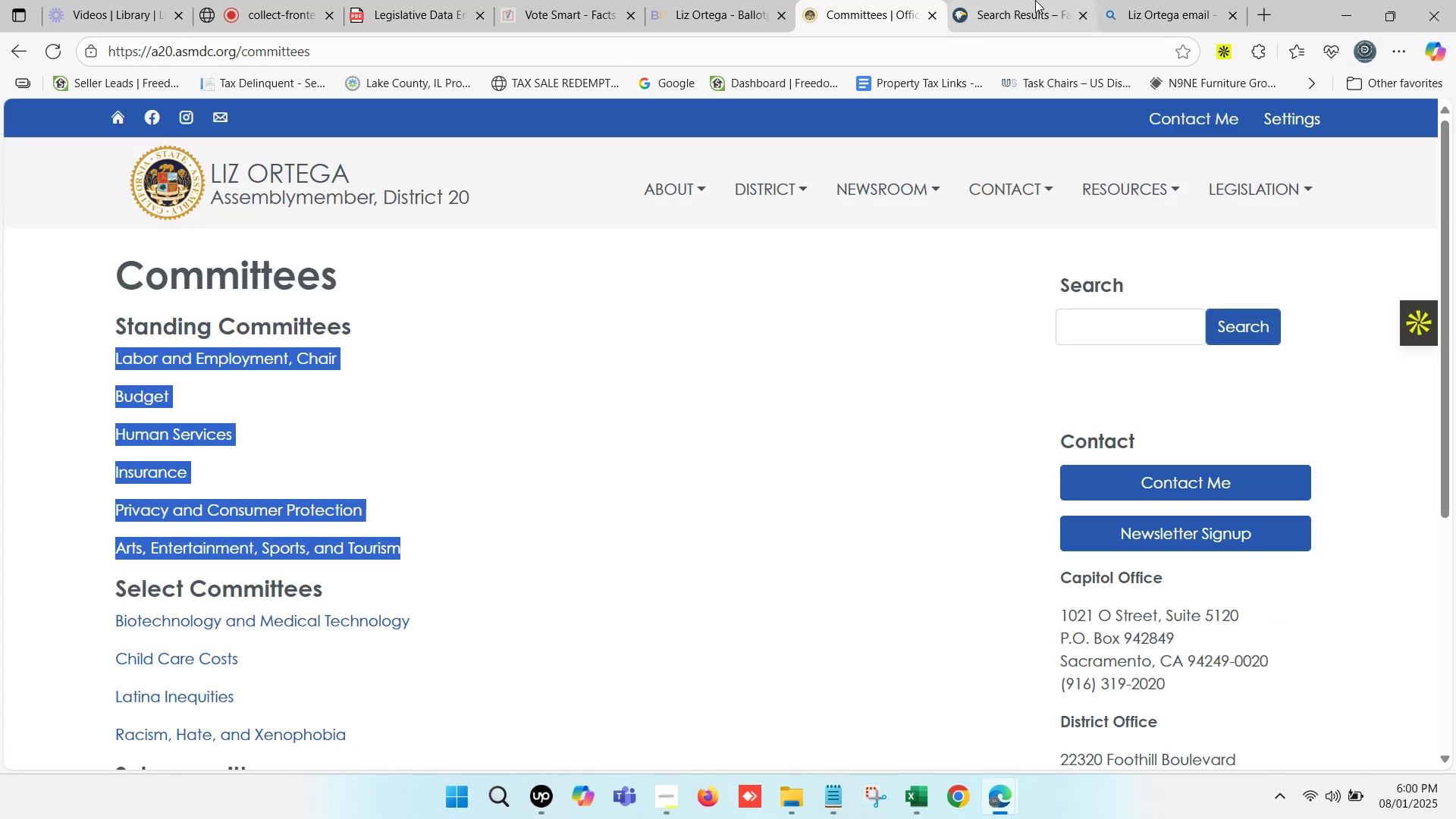 
left_click([1040, 0])
 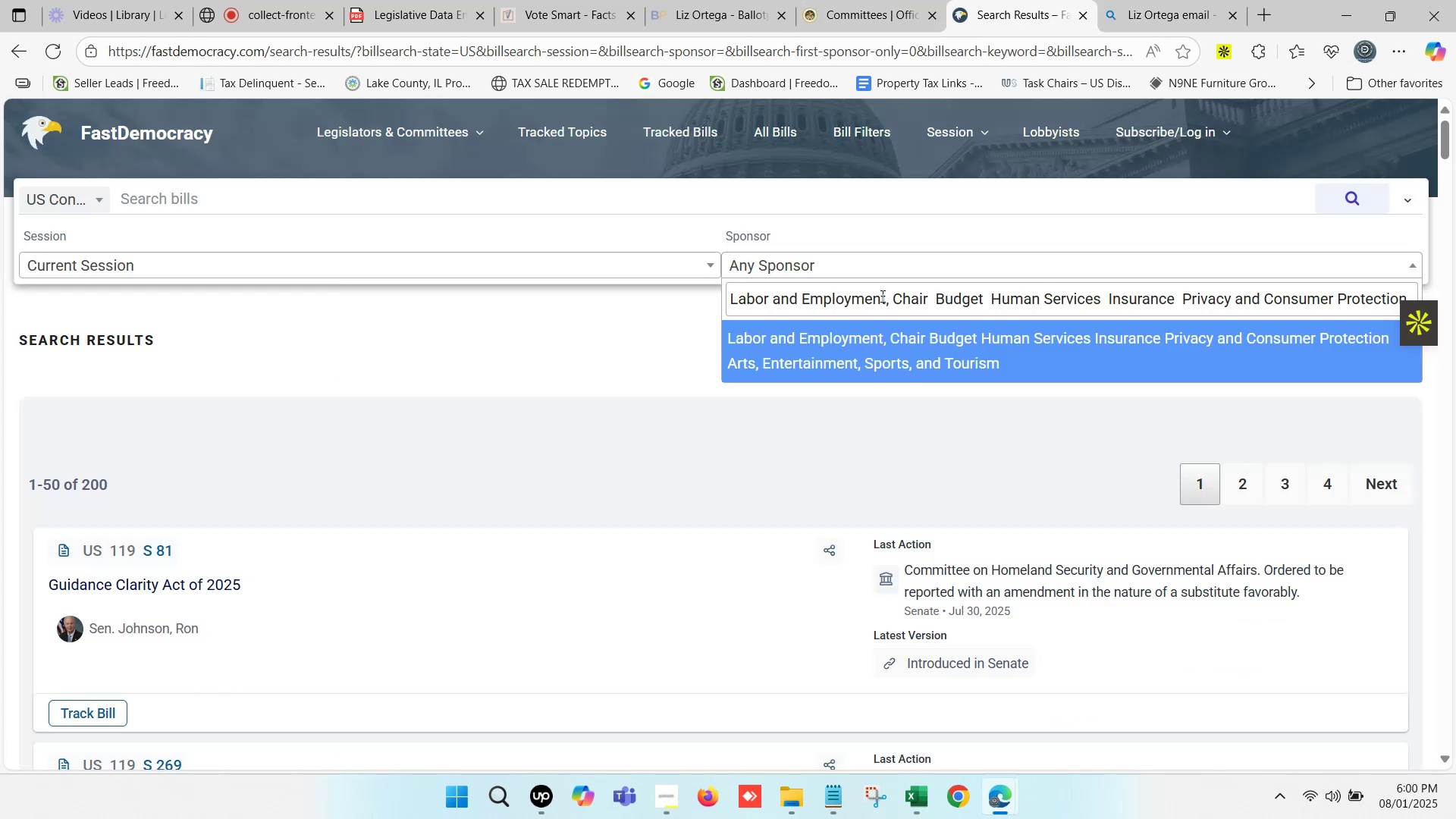 
left_click_drag(start_coordinate=[840, 268], to_coordinate=[836, 264])
 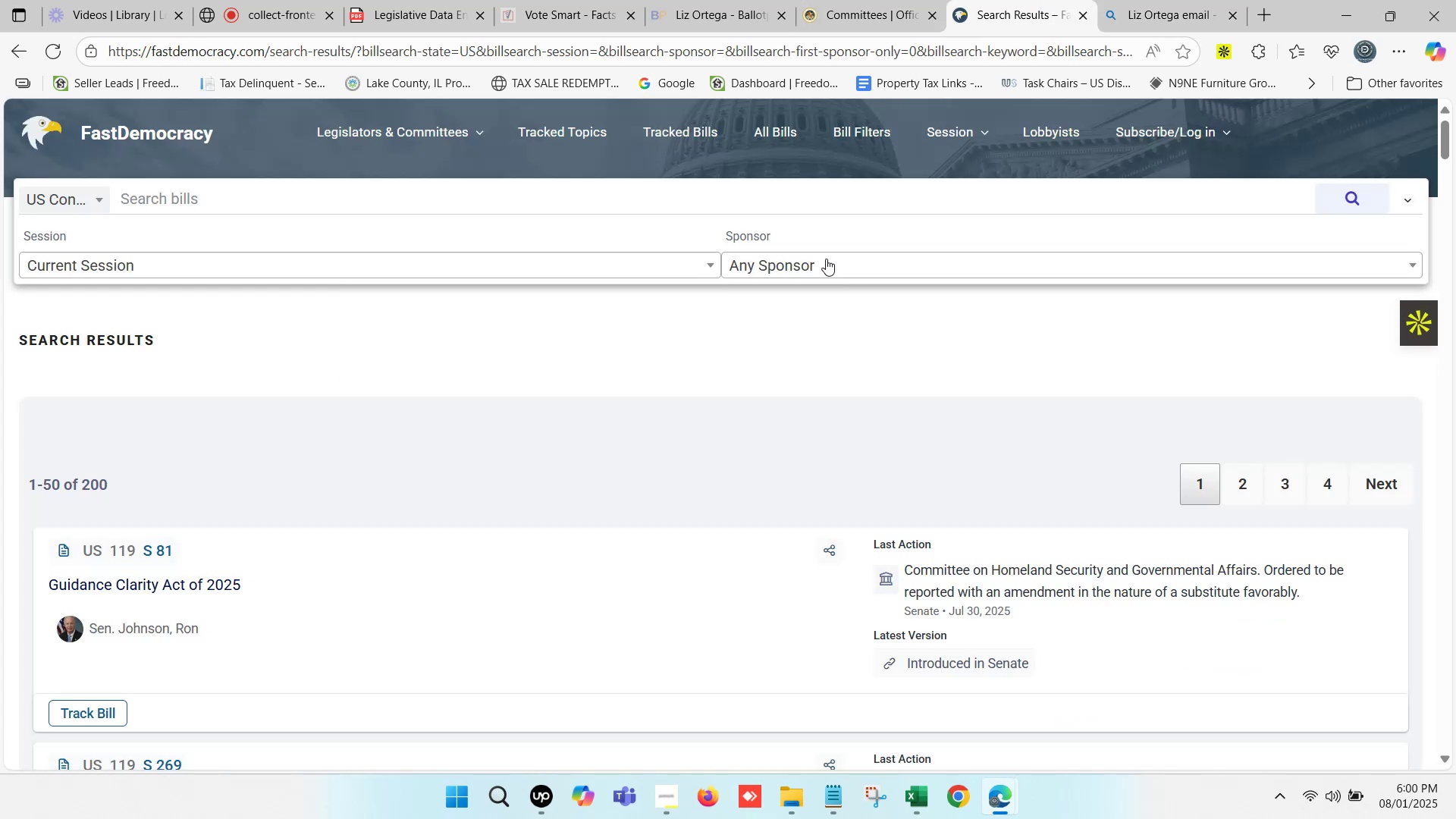 
left_click([826, 259])
 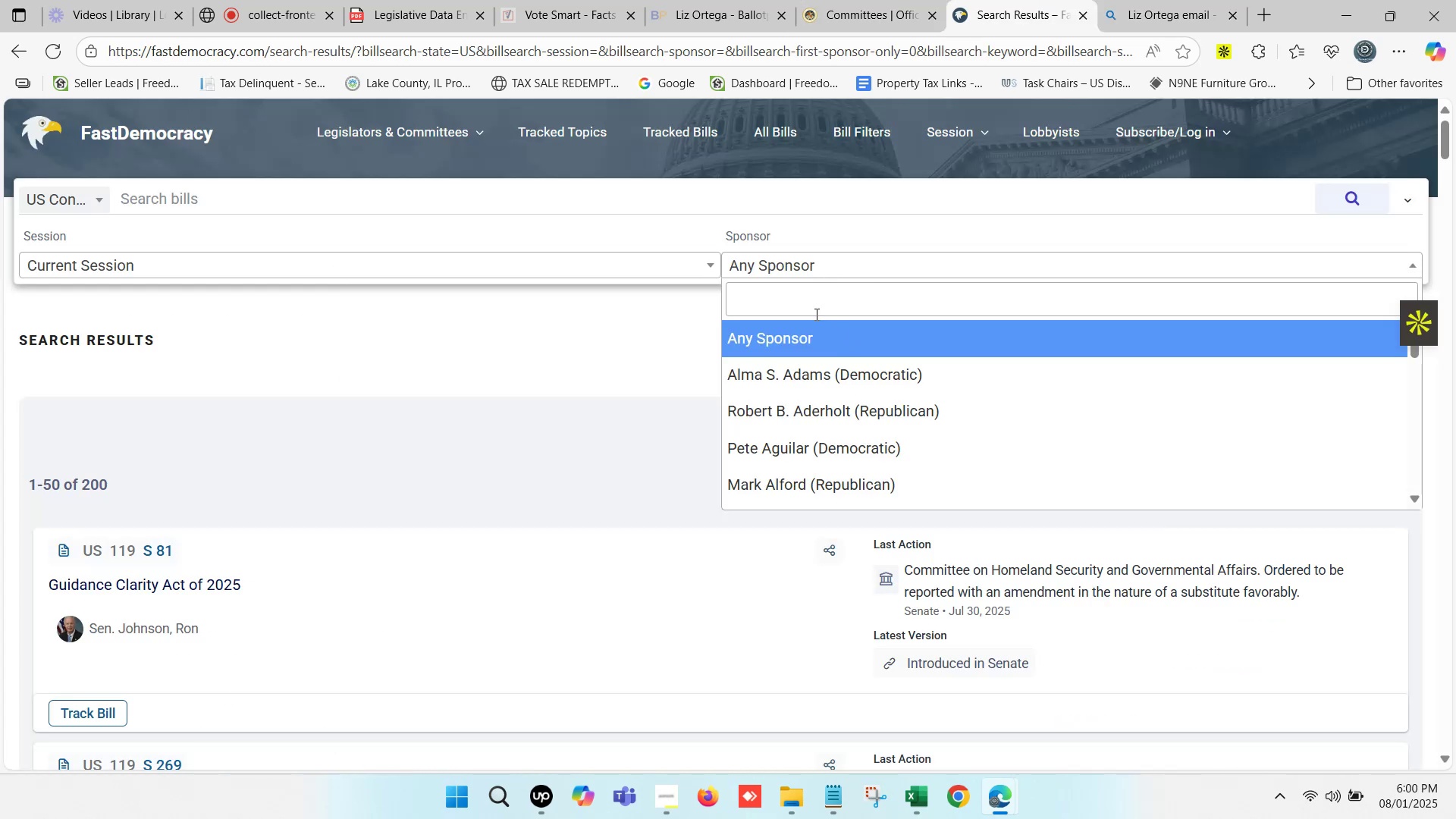 
left_click([789, 300])
 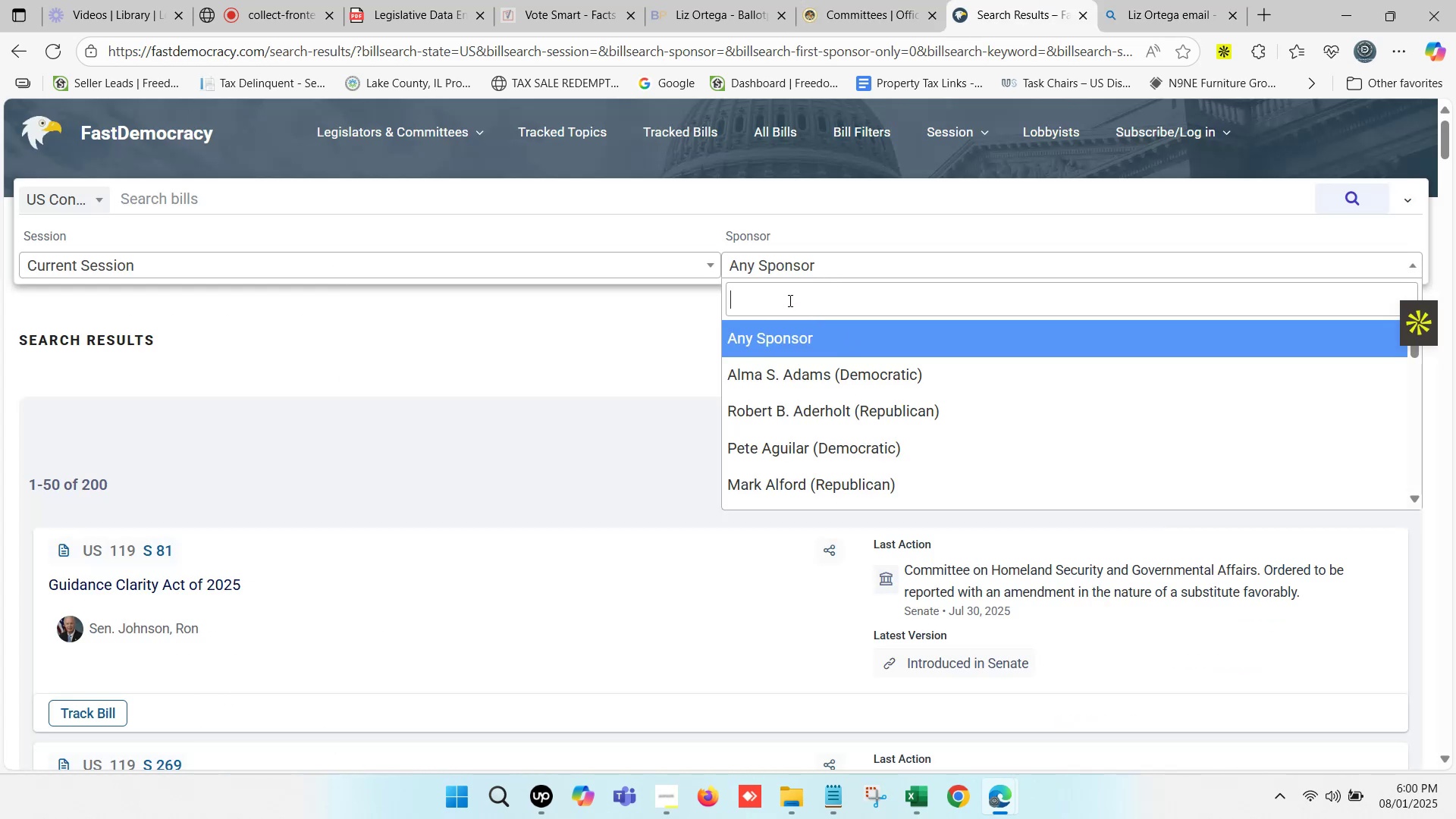 
key(Control+V)
 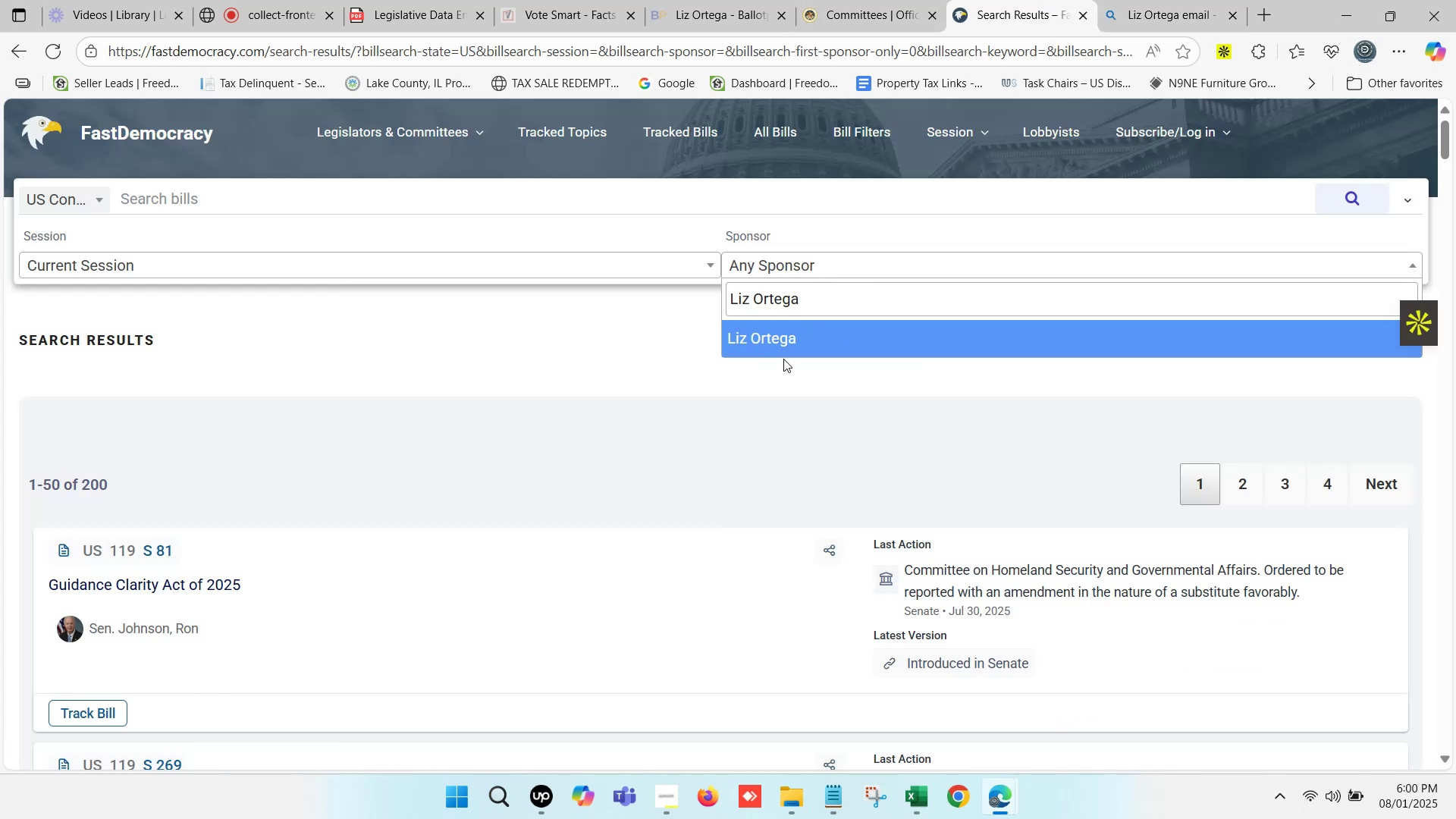 
left_click([773, 337])
 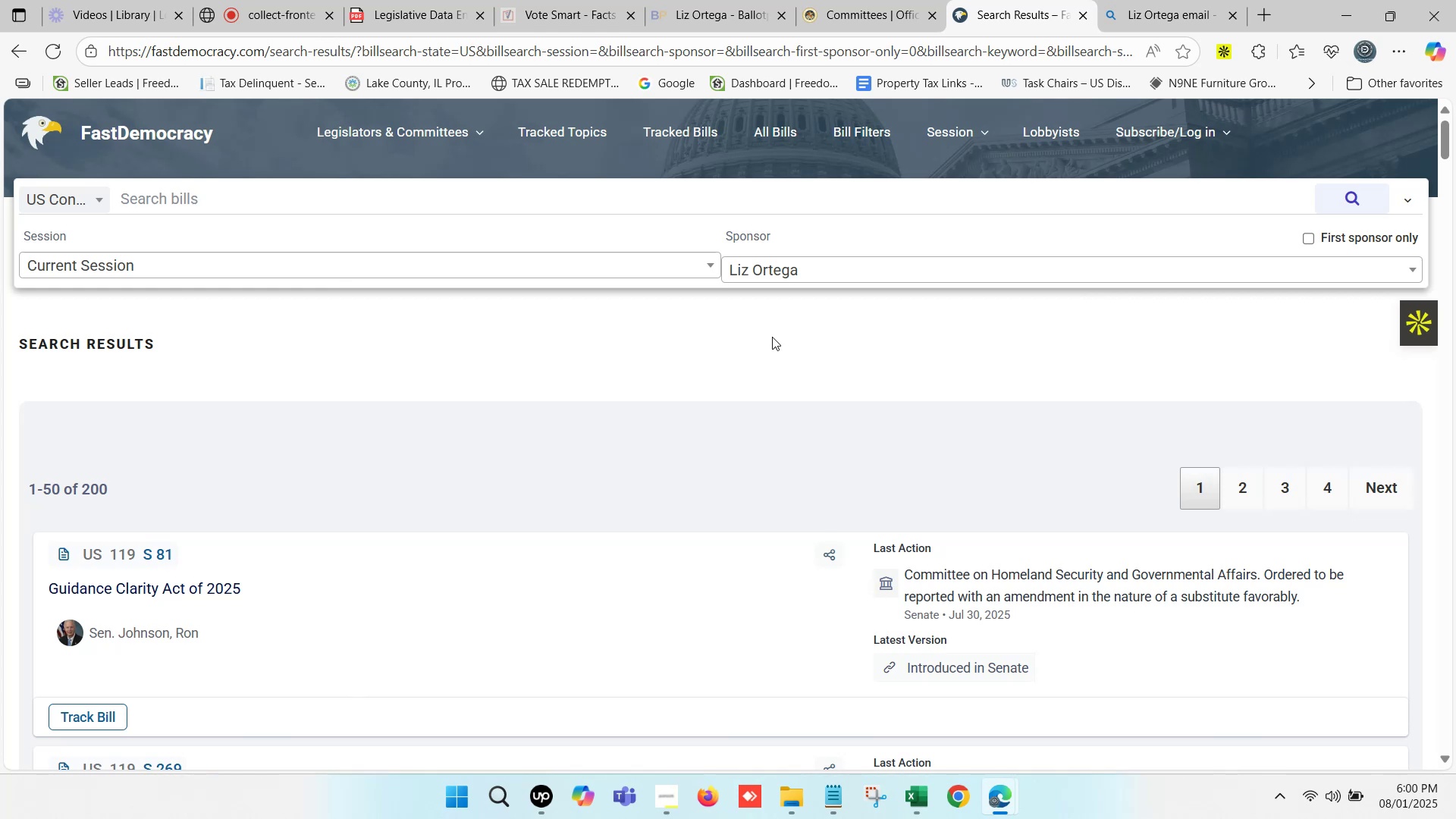 
wait(5.33)
 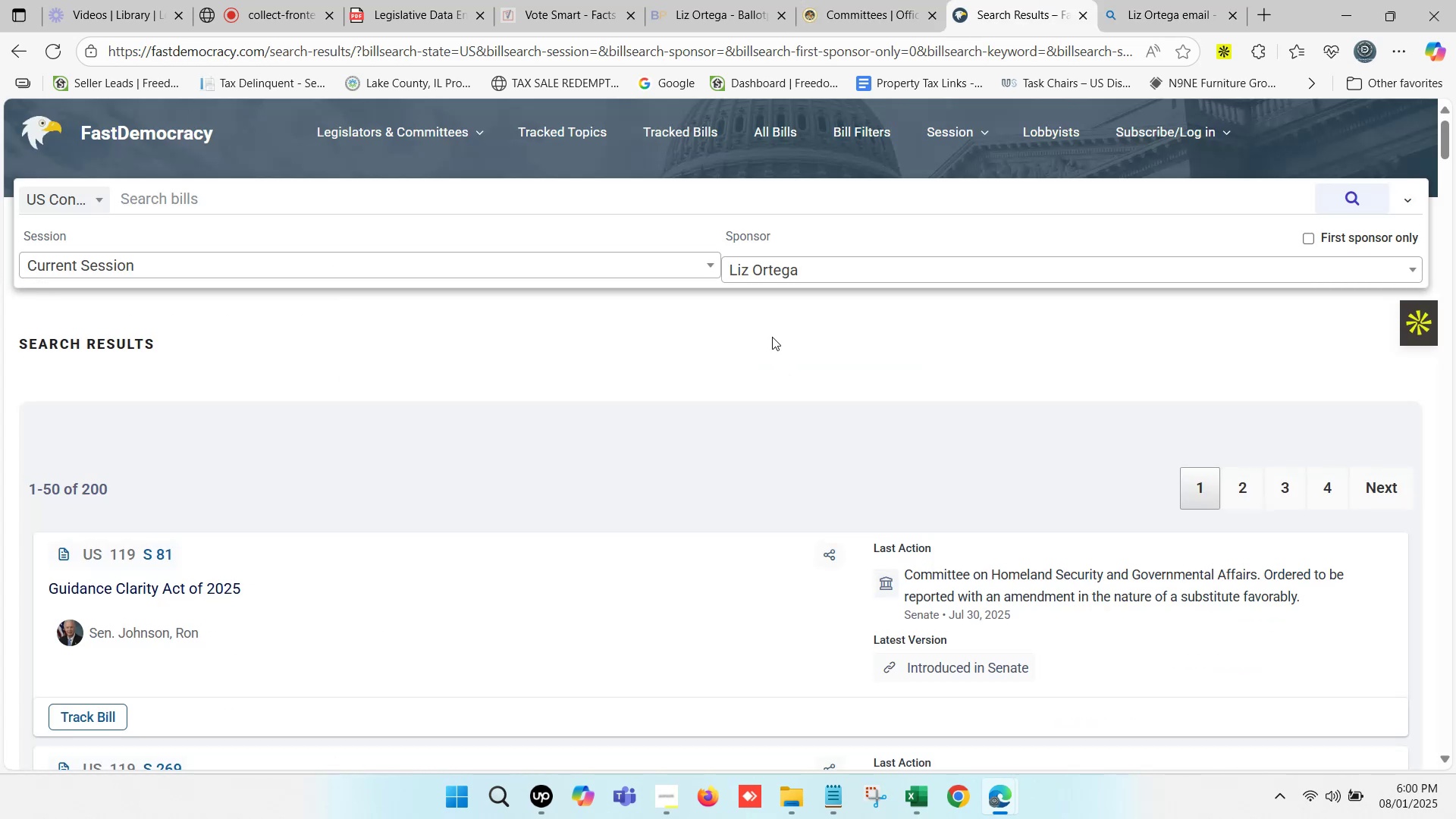 
scroll: coordinate [772, 337], scroll_direction: down, amount: 2.0
 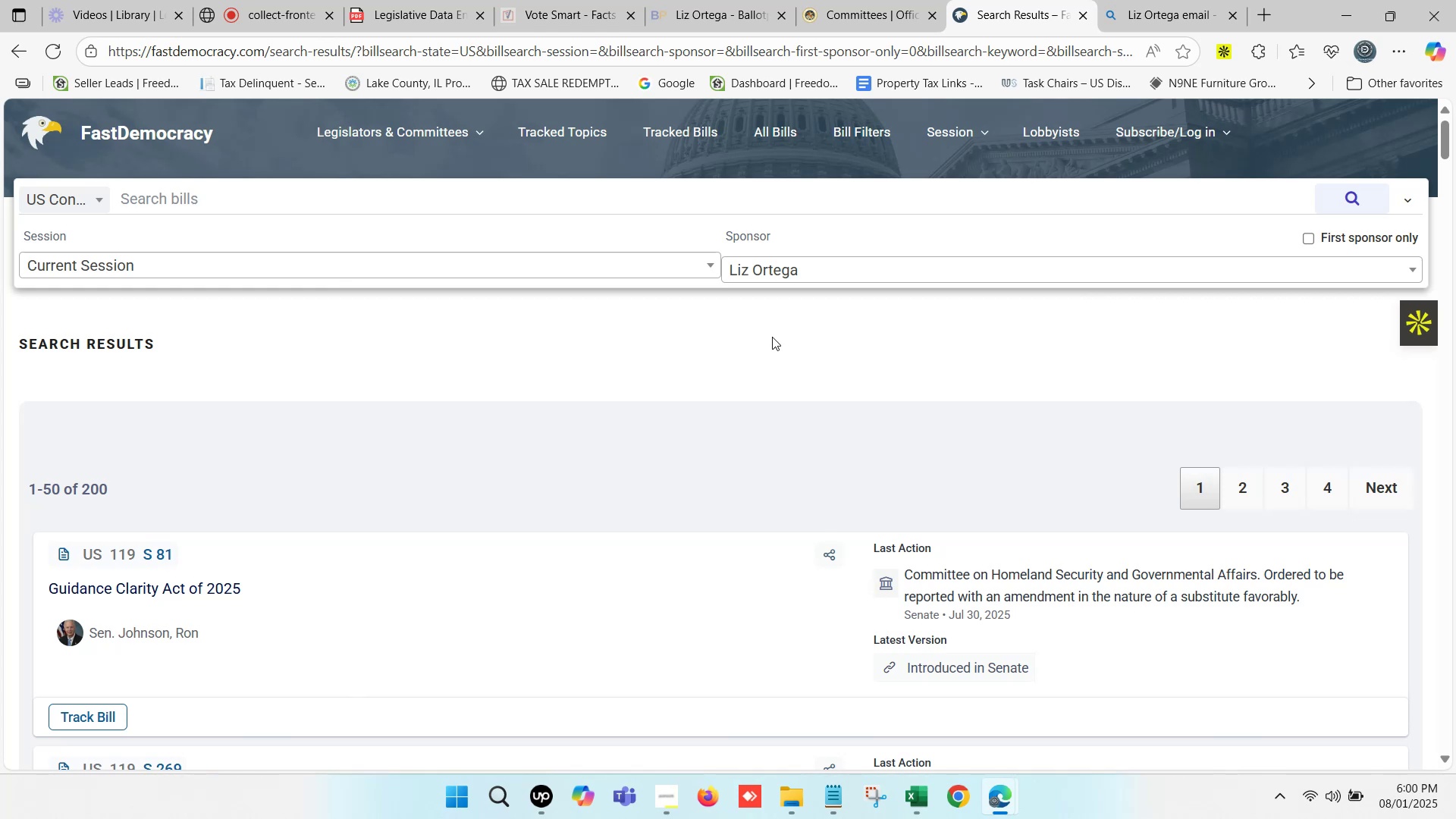 
key(Control+F)
 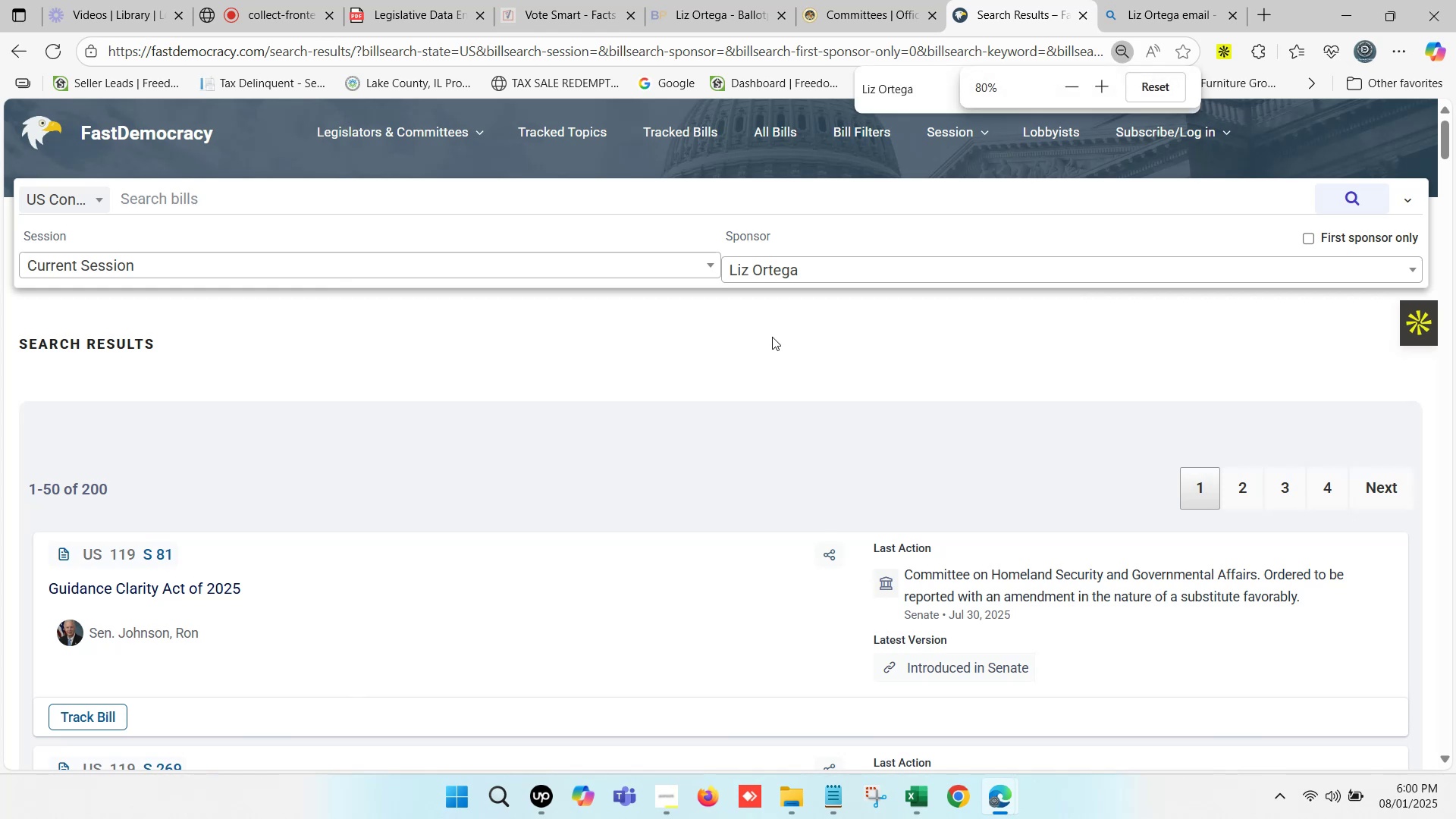 
key(Control+V)
 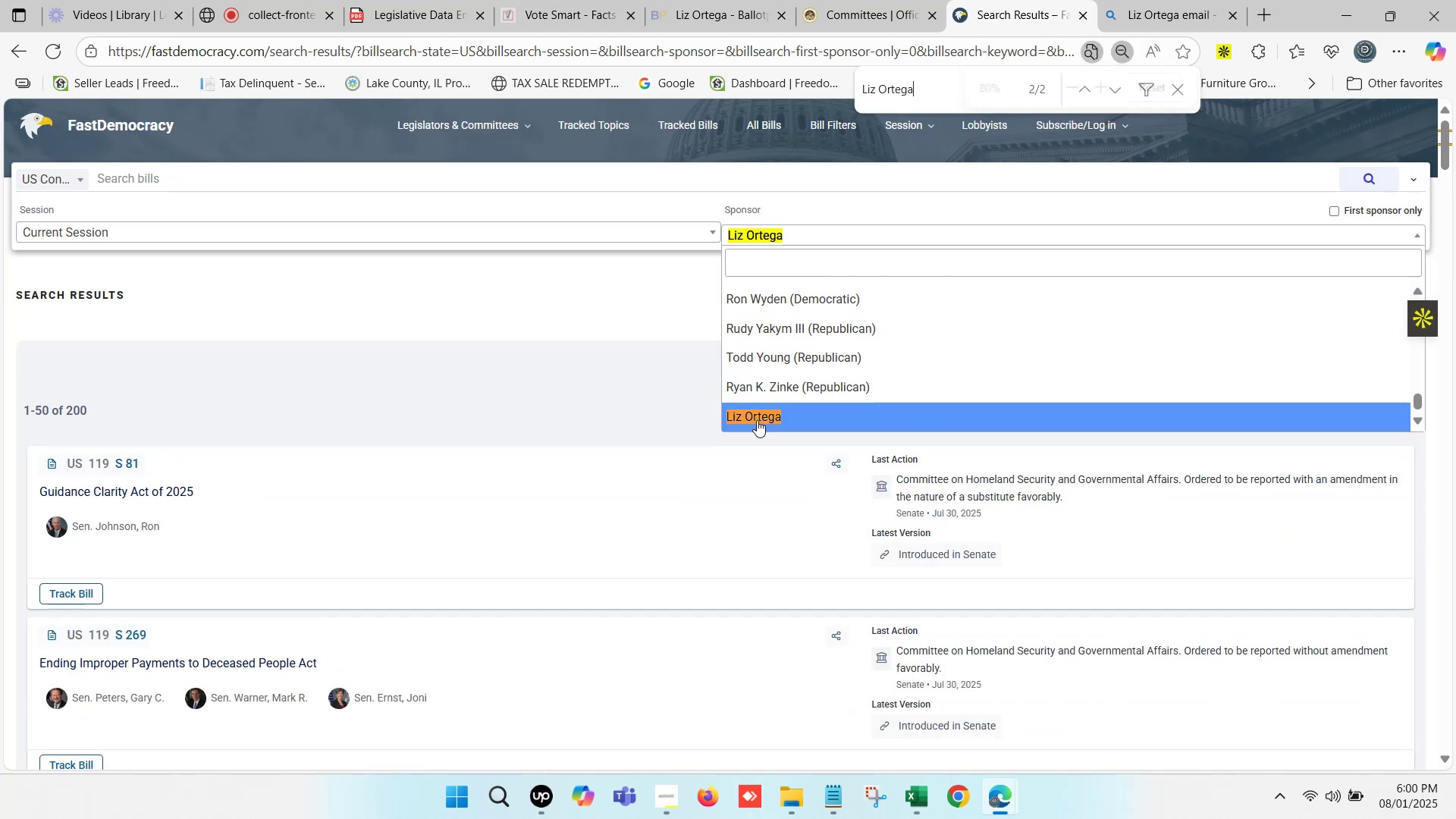 
left_click([756, 412])
 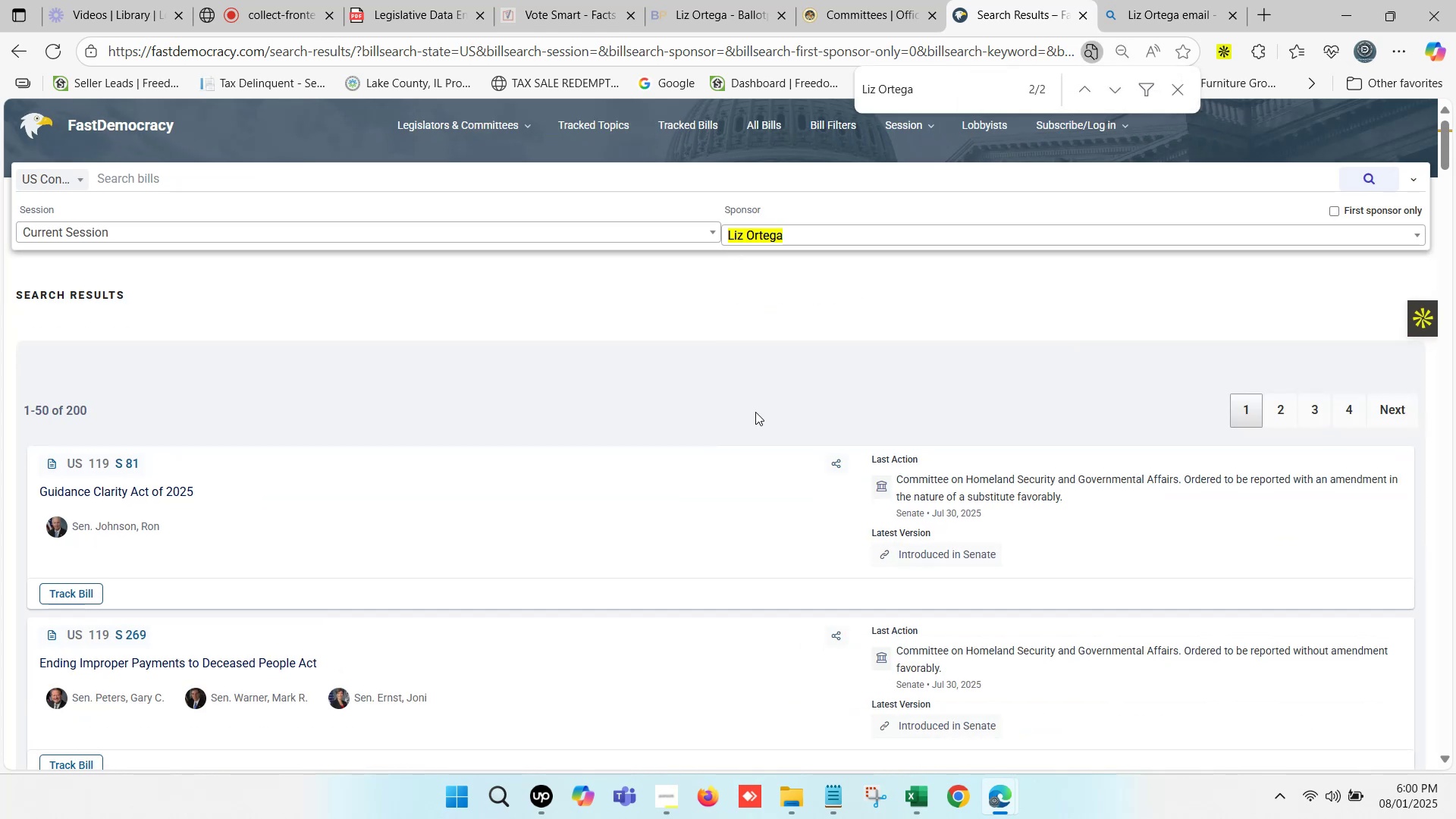 
scroll: coordinate [752, 408], scroll_direction: up, amount: 1.0
 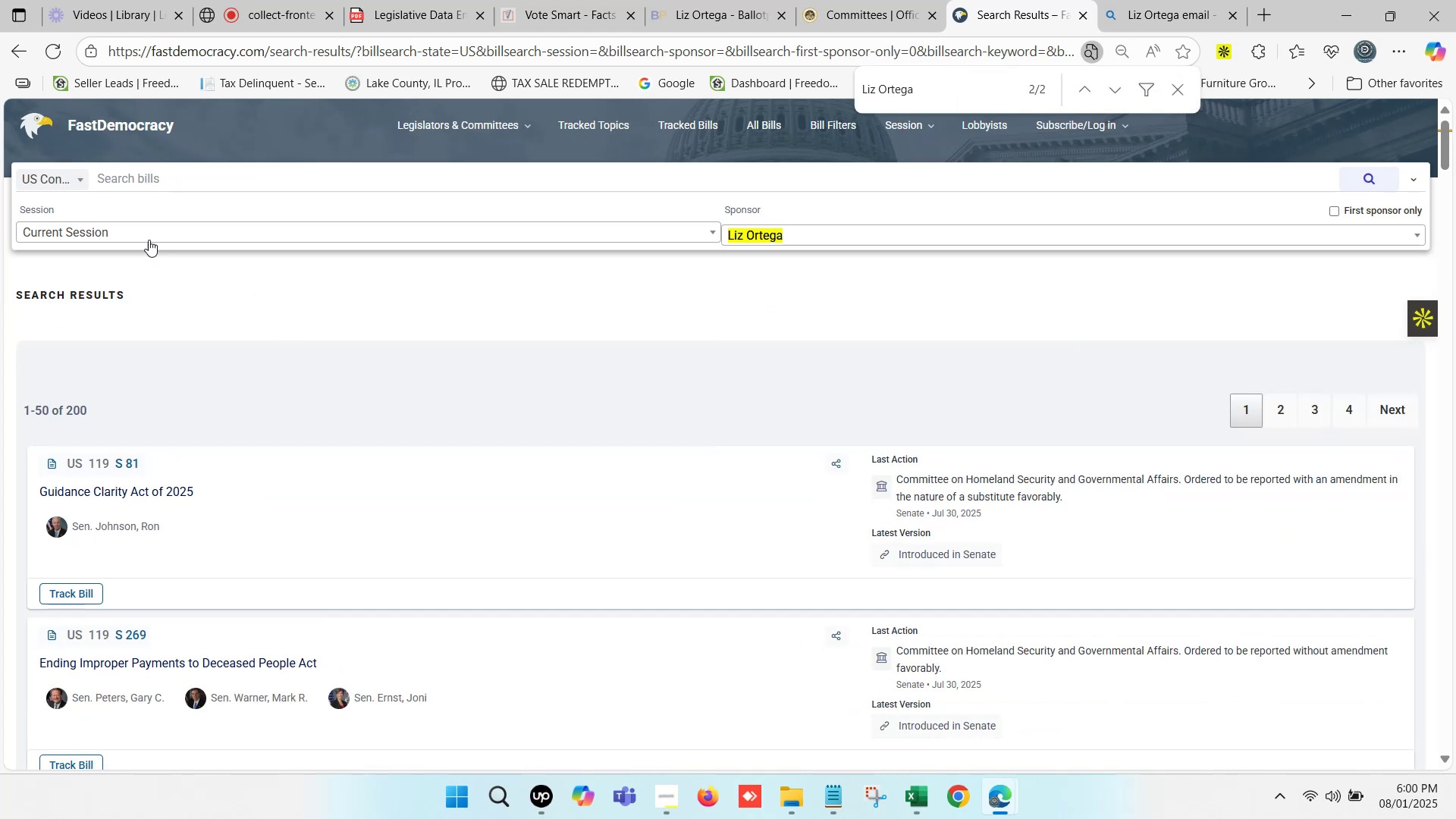 
left_click([137, 234])
 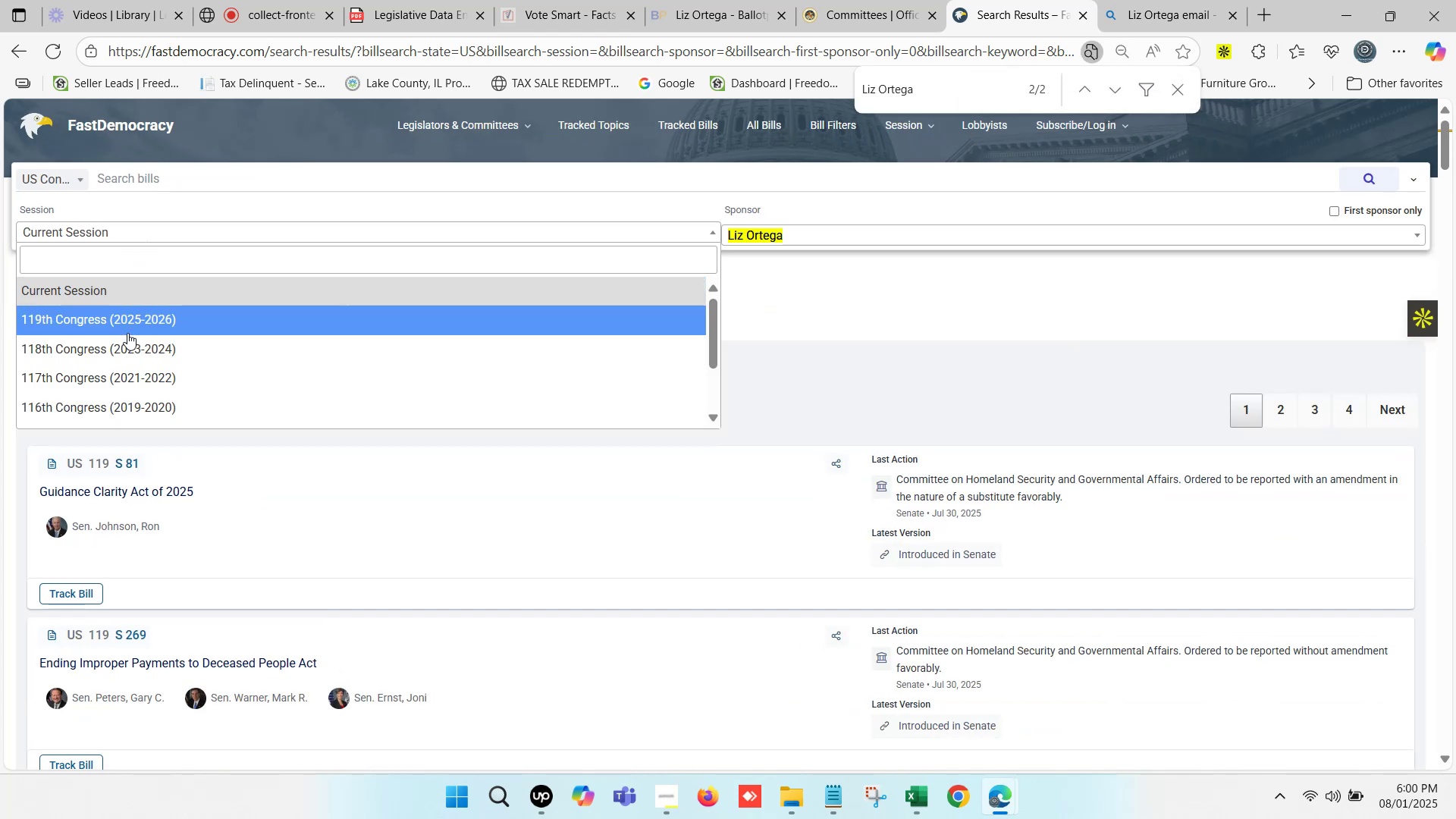 
scroll: coordinate [136, 350], scroll_direction: down, amount: 4.0
 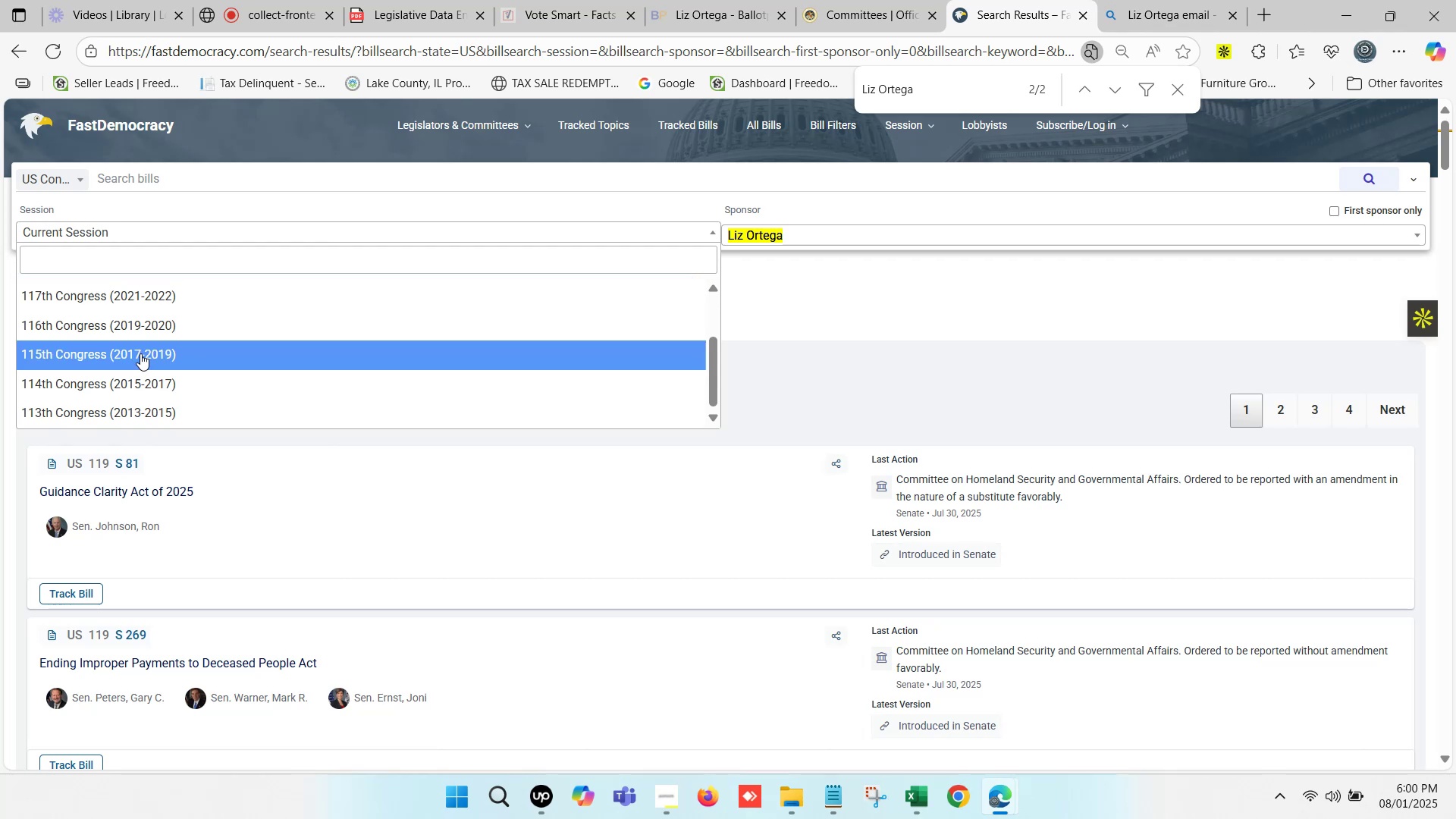 
scroll: coordinate [476, 392], scroll_direction: up, amount: 3.0
 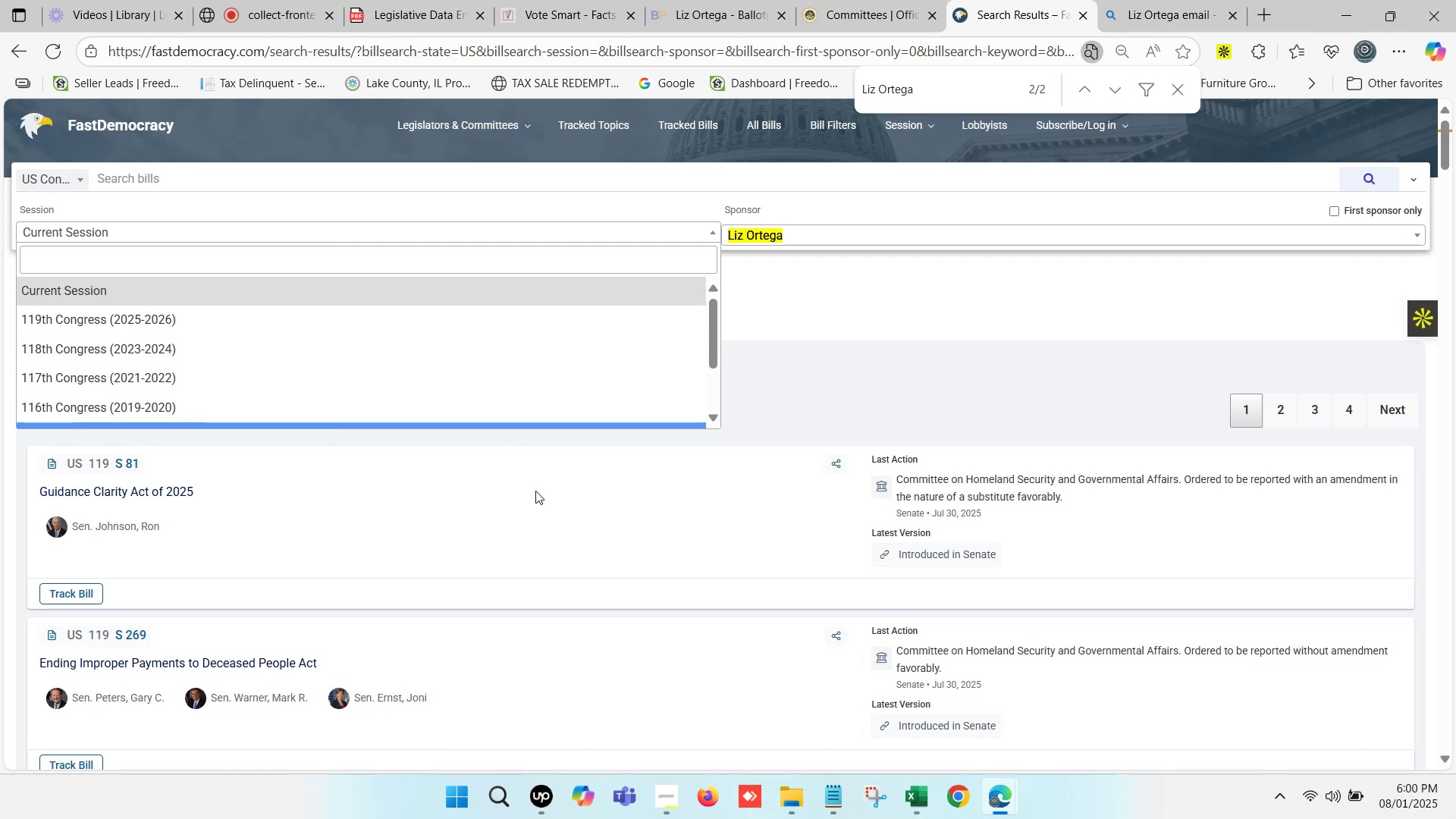 
left_click([535, 499])
 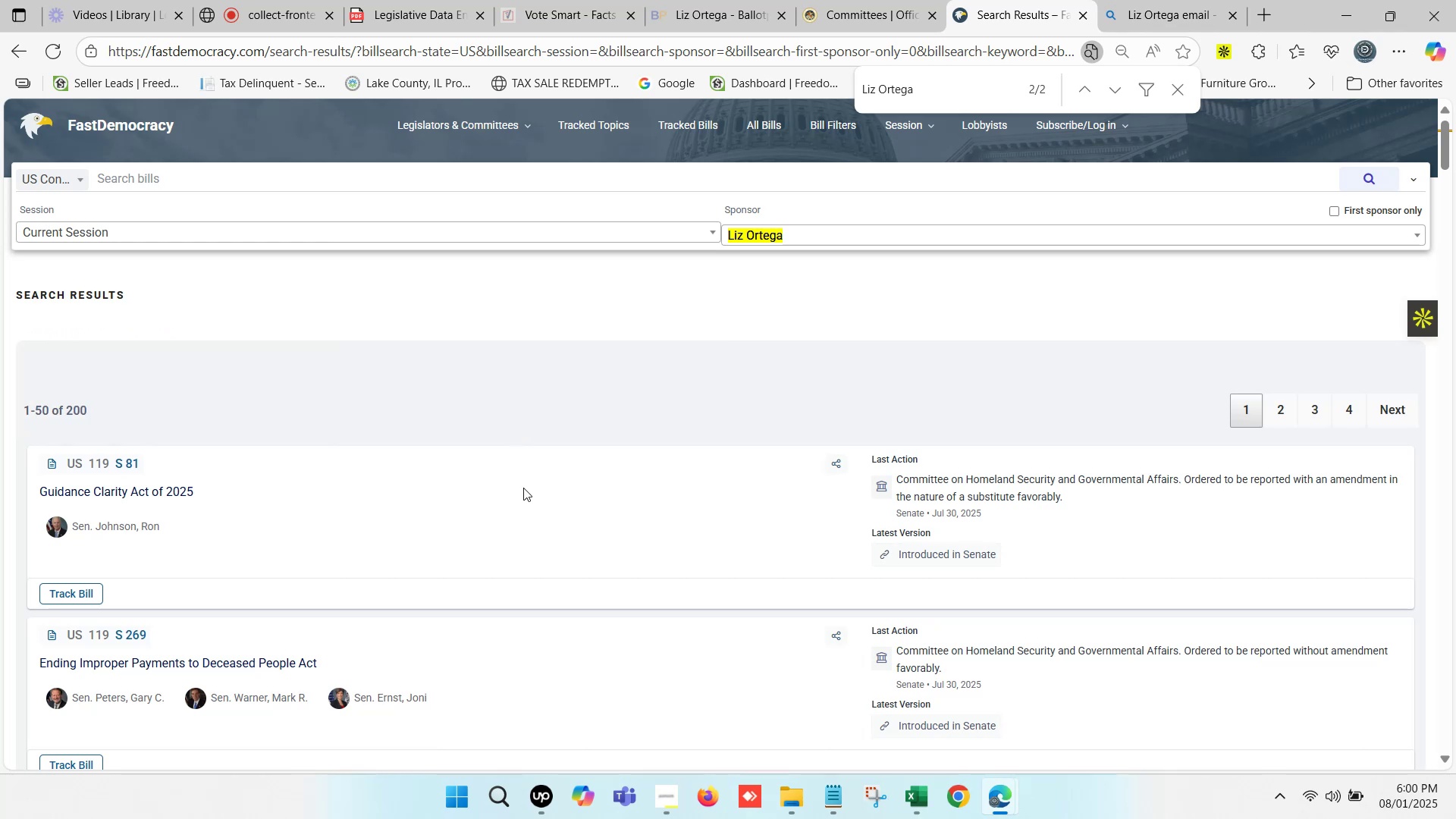 
scroll: coordinate [392, 379], scroll_direction: up, amount: 2.0
 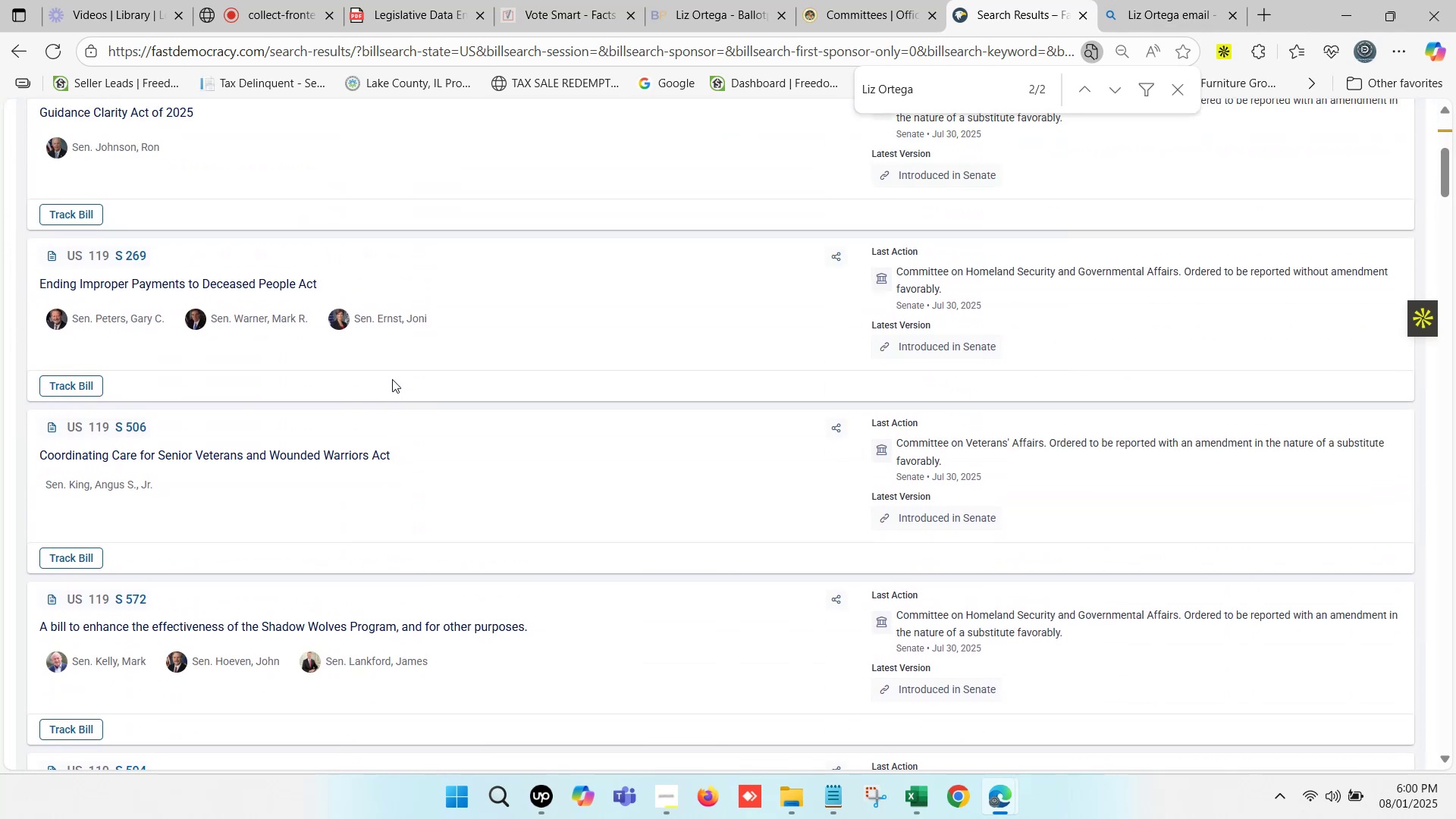 
scroll: coordinate [392, 379], scroll_direction: down, amount: 2.0
 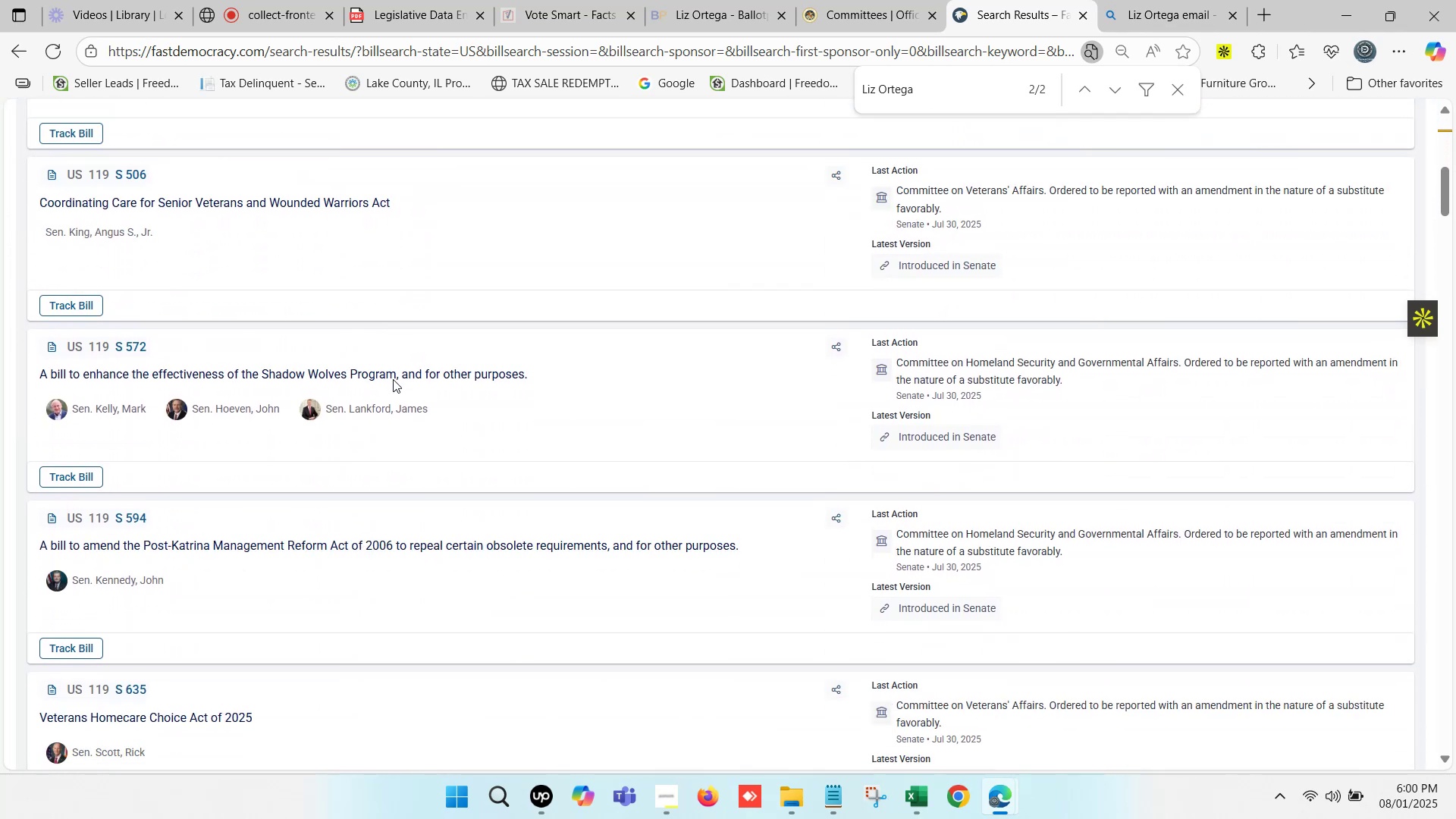 
scroll: coordinate [400, 378], scroll_direction: up, amount: 12.0
 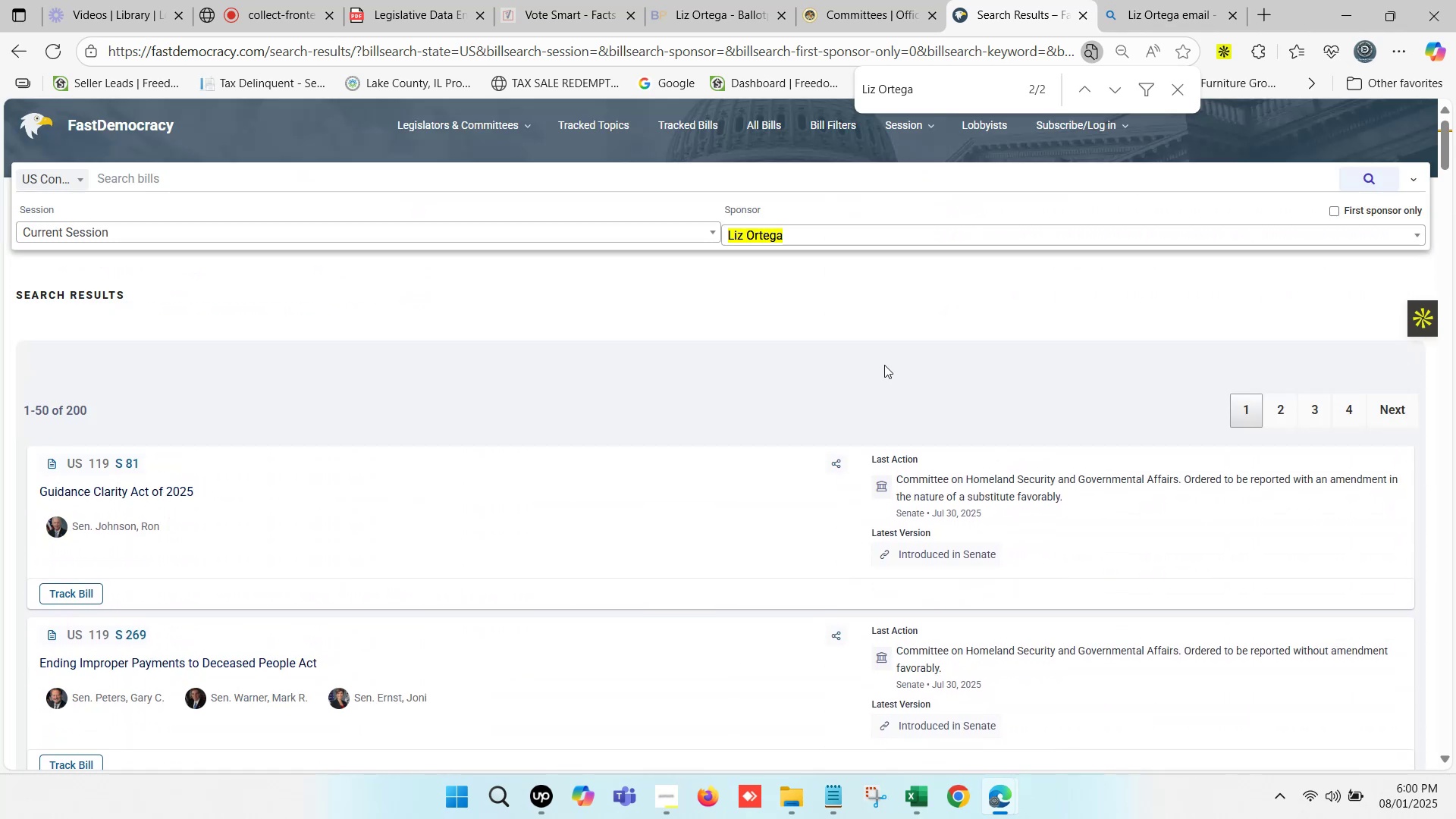 
left_click([902, 348])
 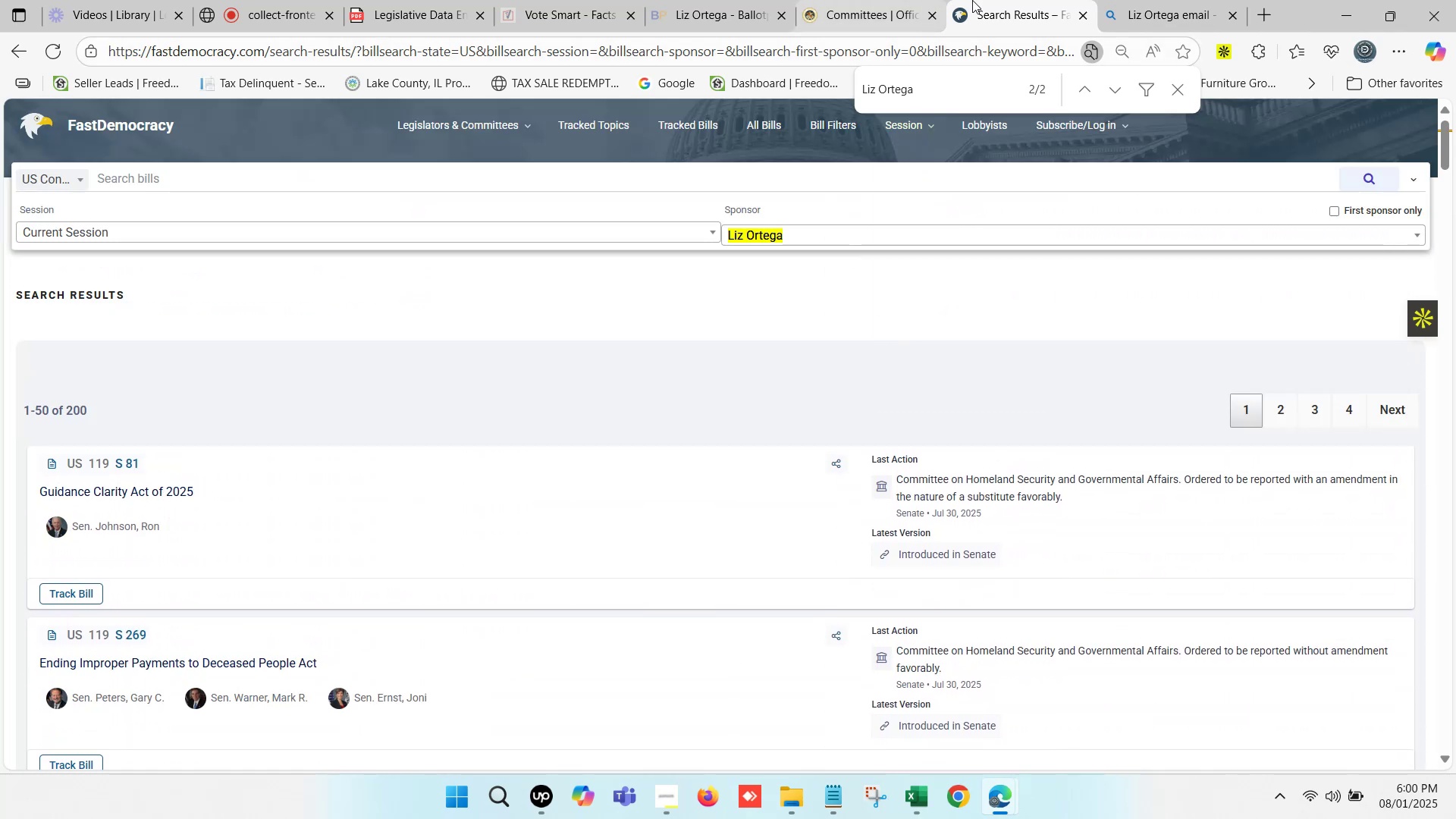 
left_click([1128, 0])
 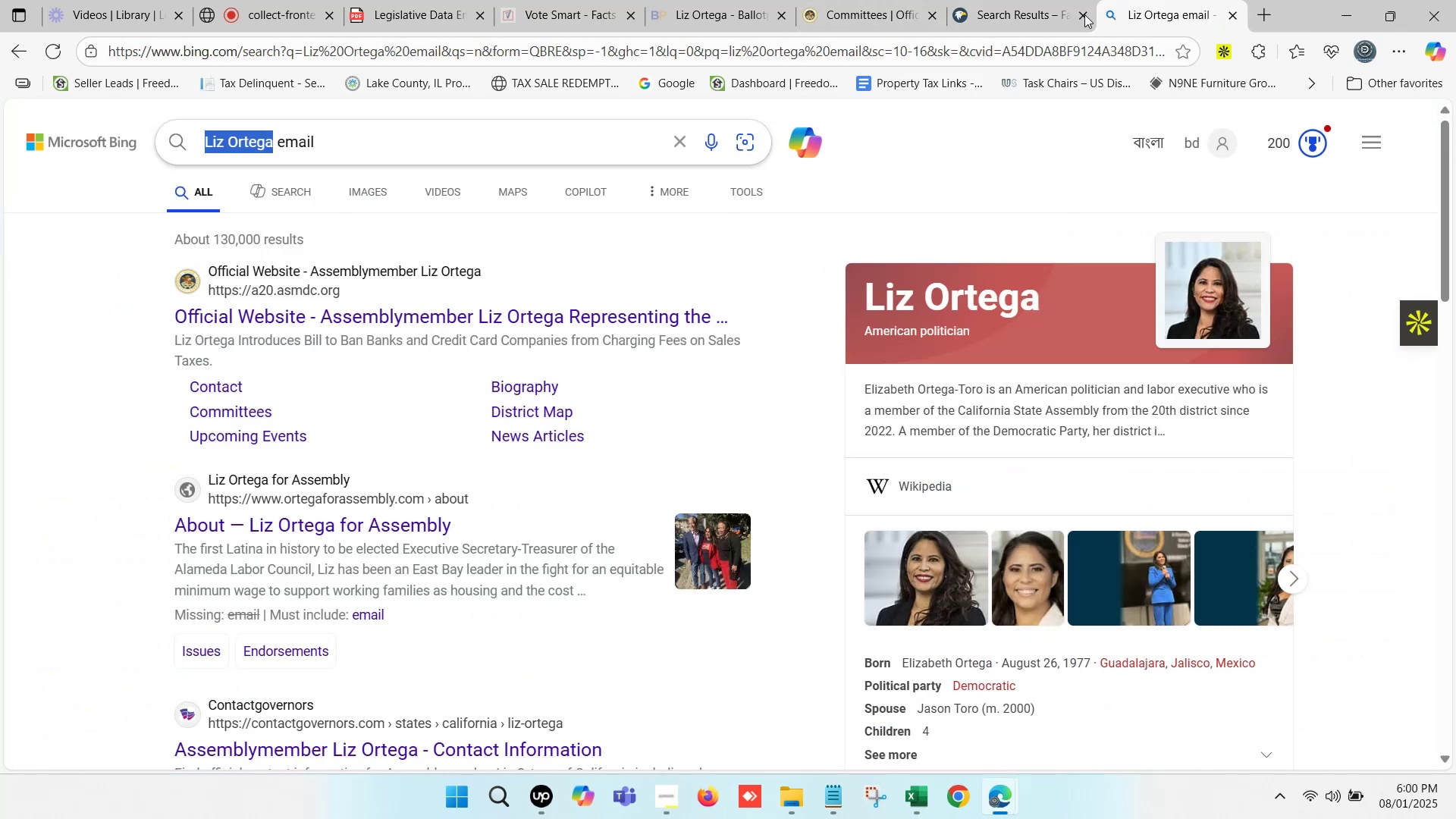 
scroll: coordinate [305, 369], scroll_direction: down, amount: 4.0
 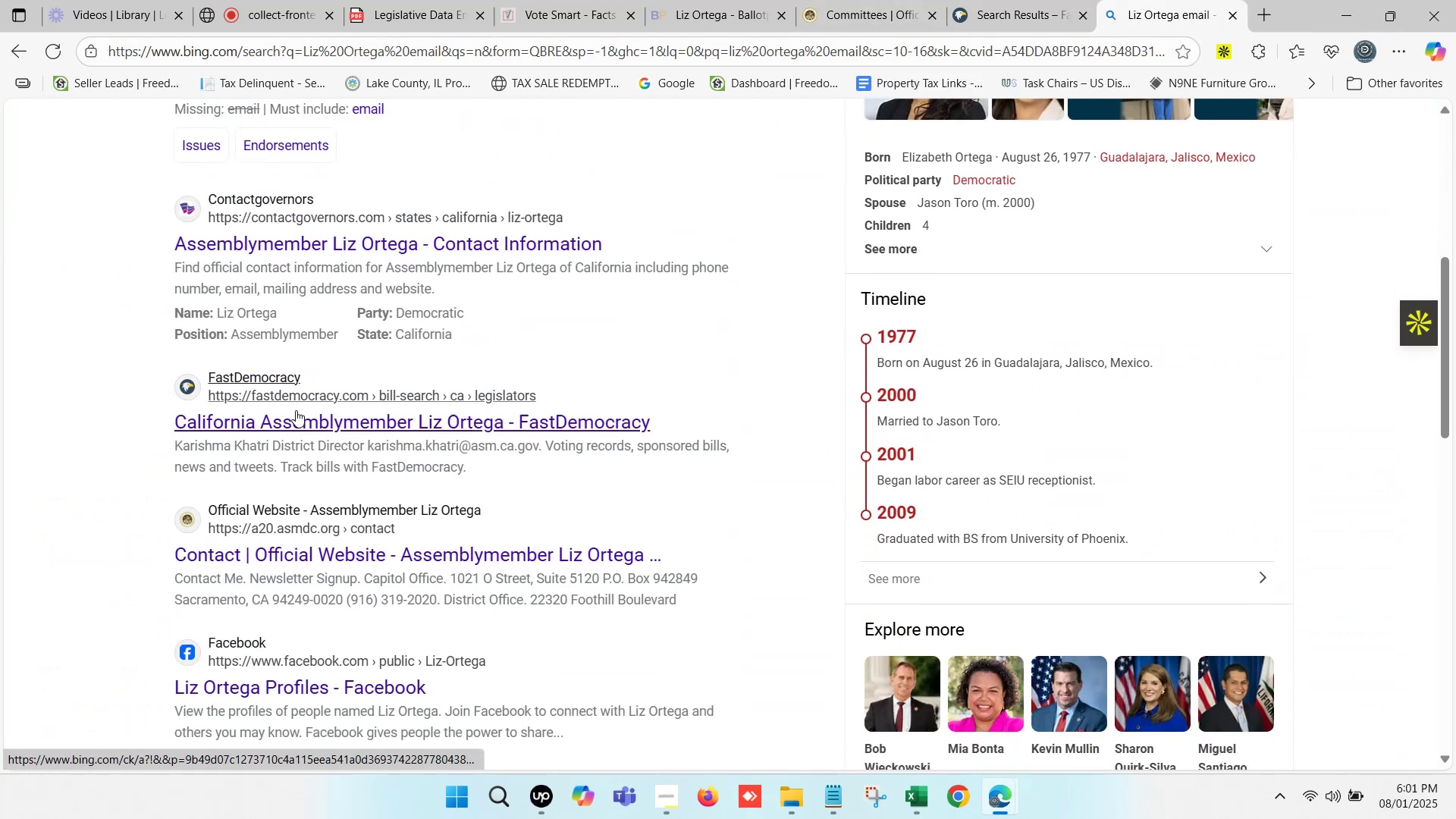 
left_click([309, 419])
 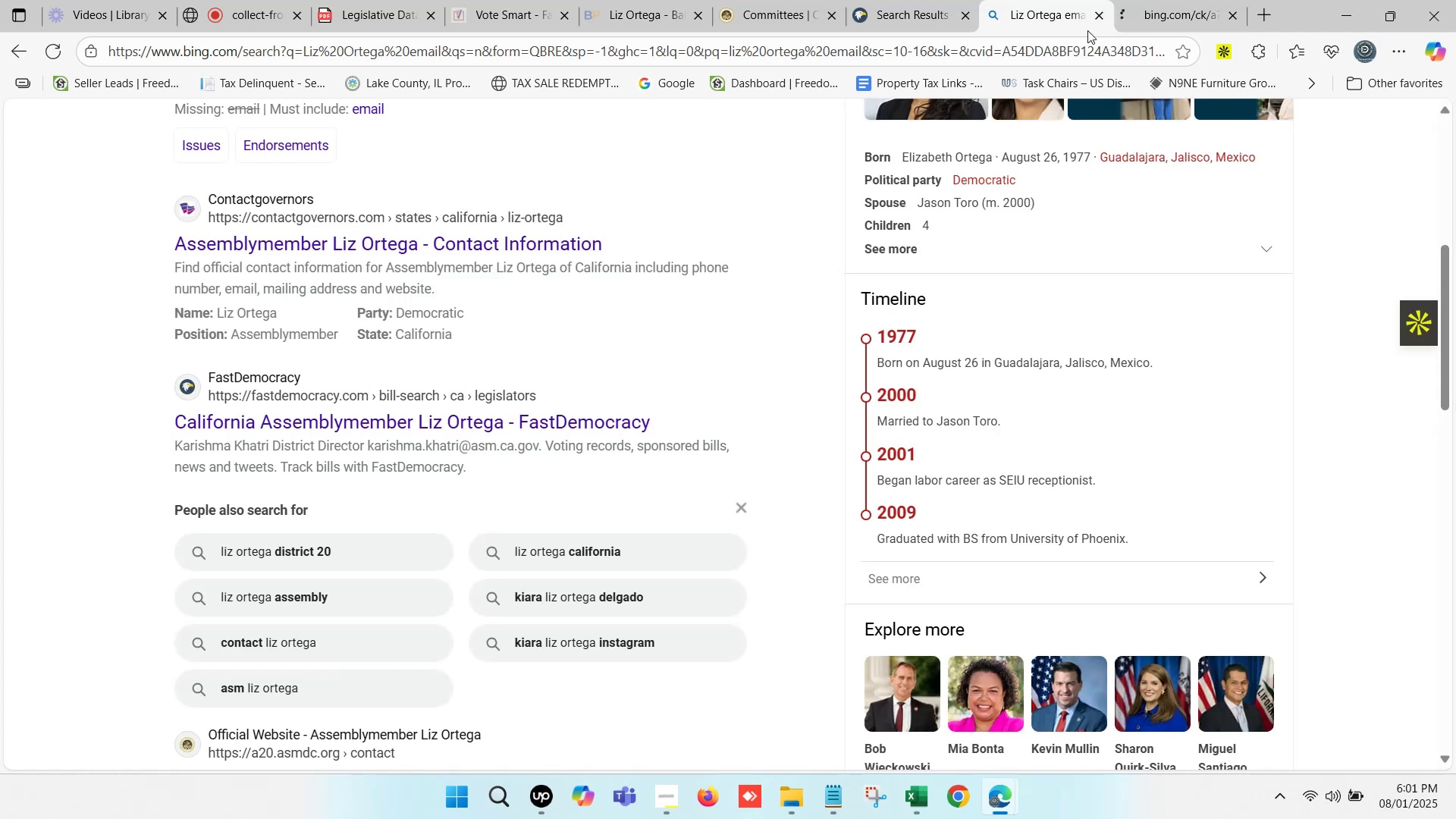 
left_click([1097, 14])
 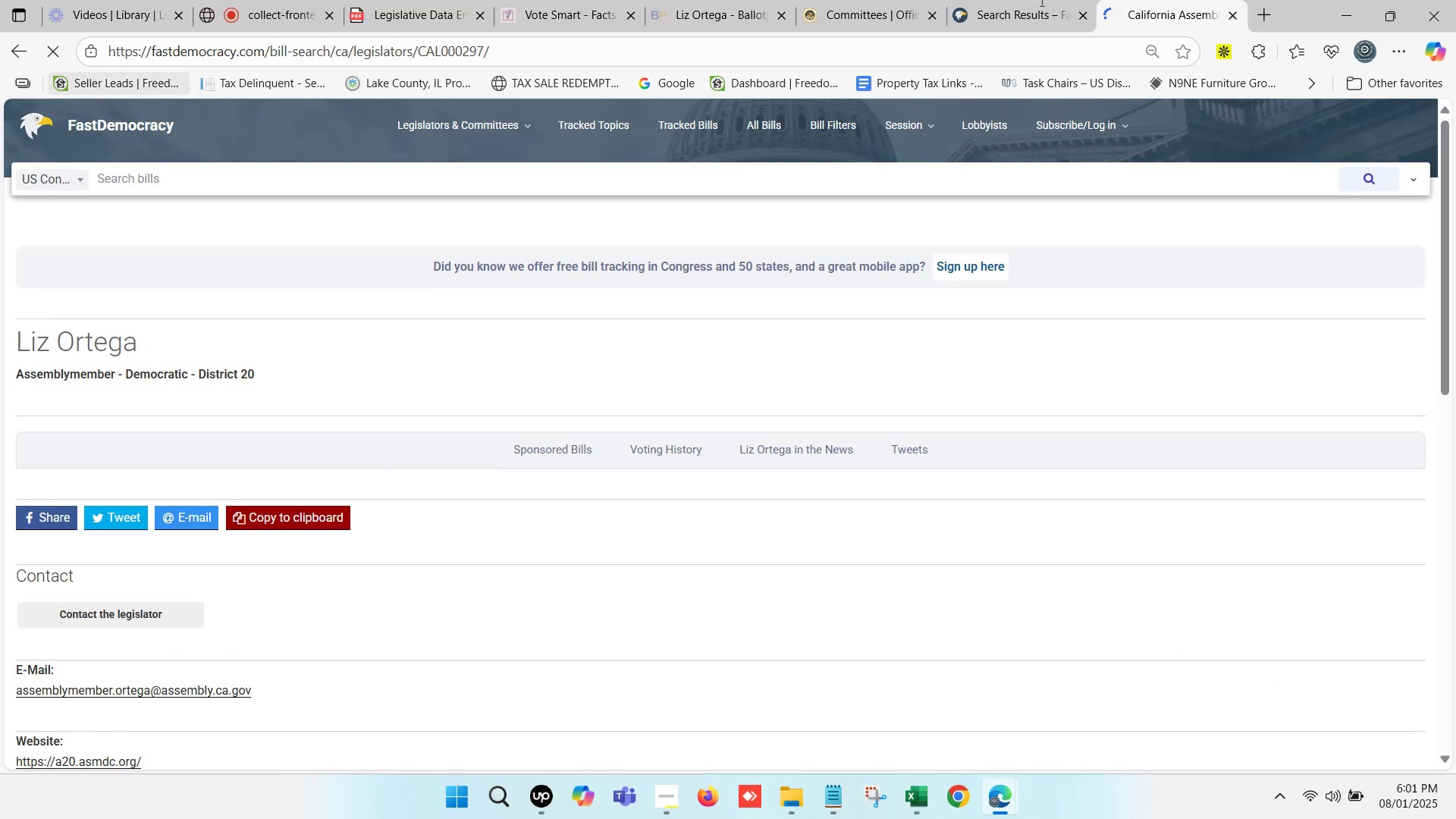 
left_click([1071, 0])
 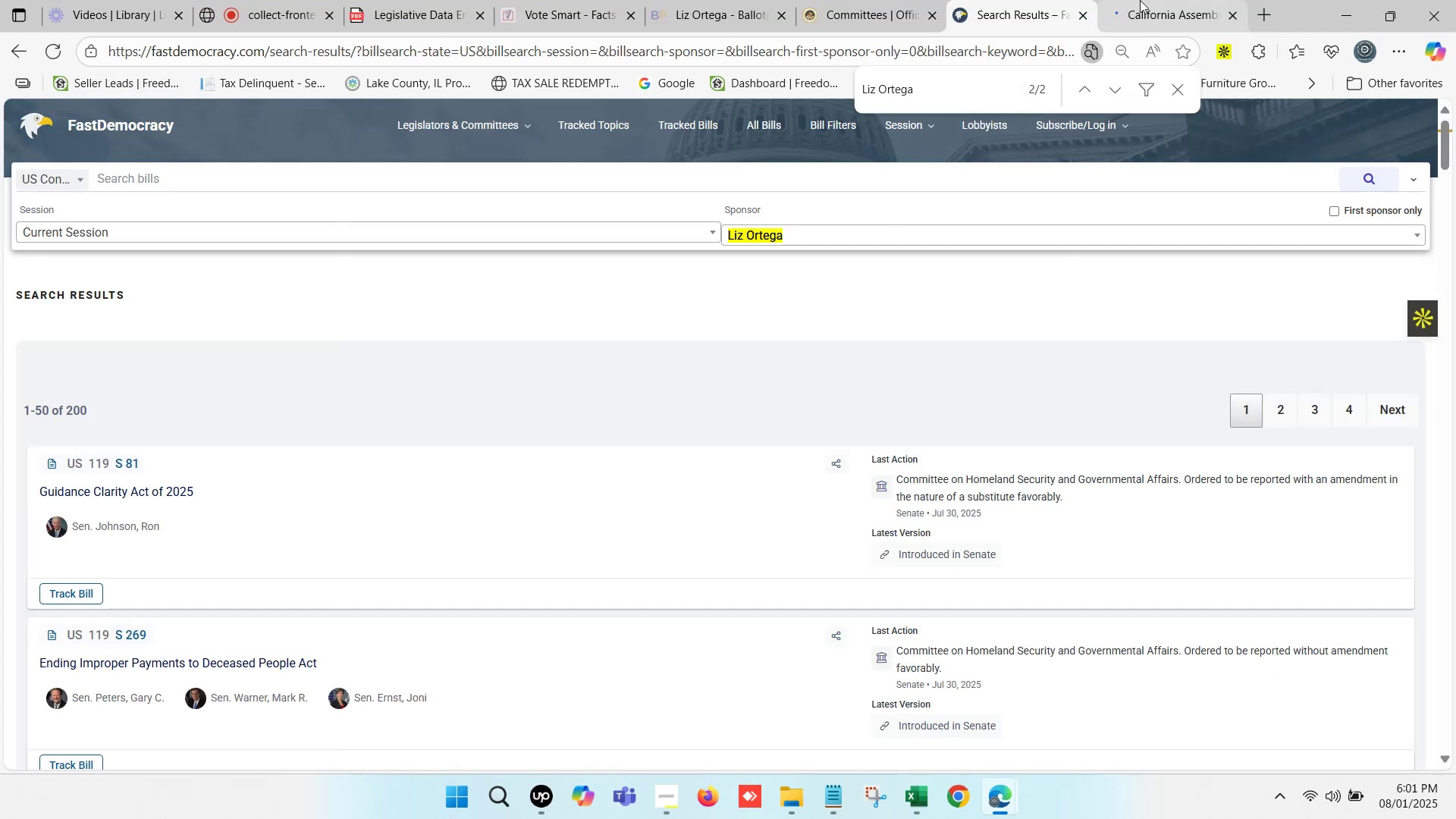 
left_click([1144, 0])
 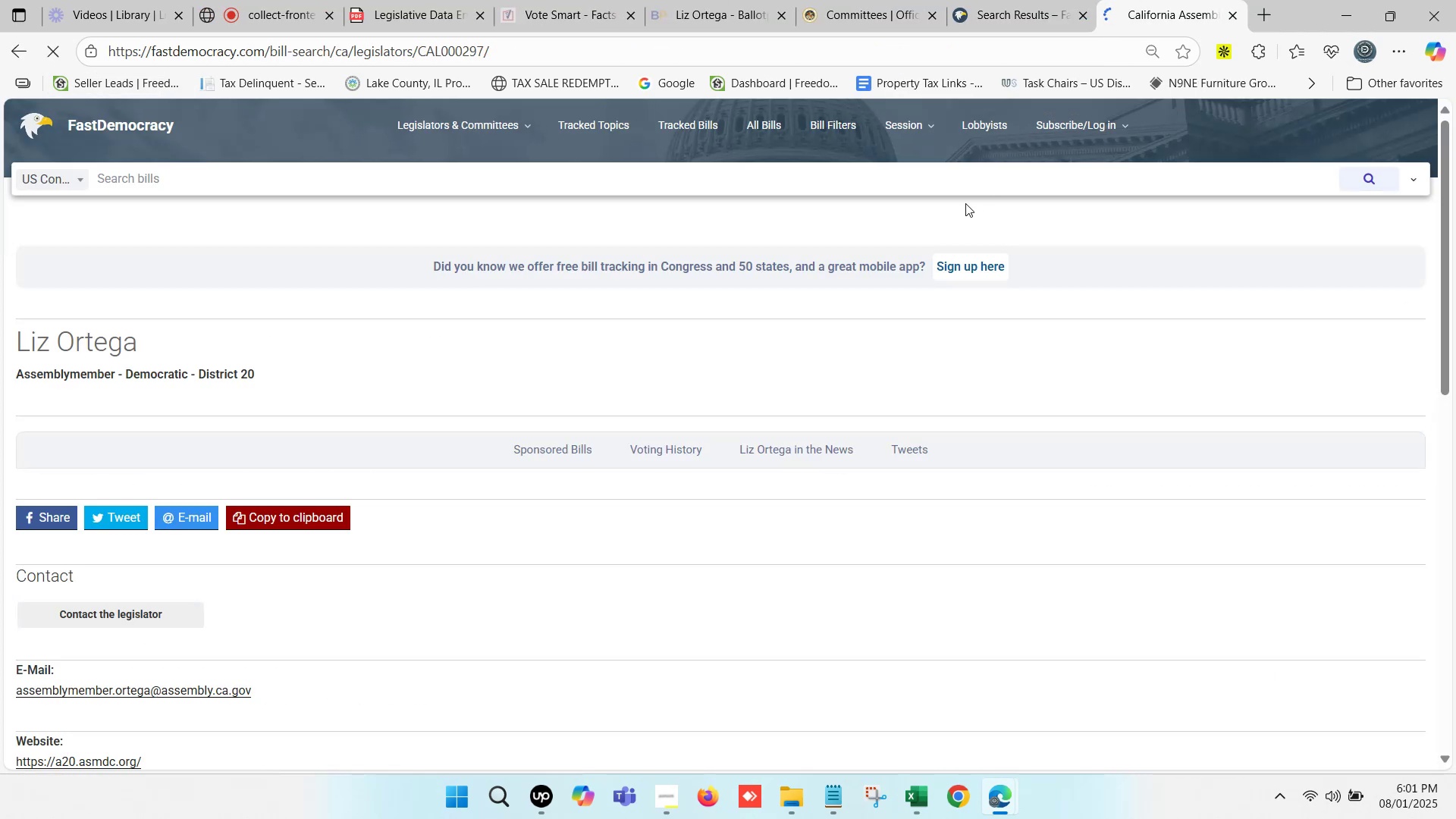 
scroll: coordinate [556, 572], scroll_direction: down, amount: 1.0
 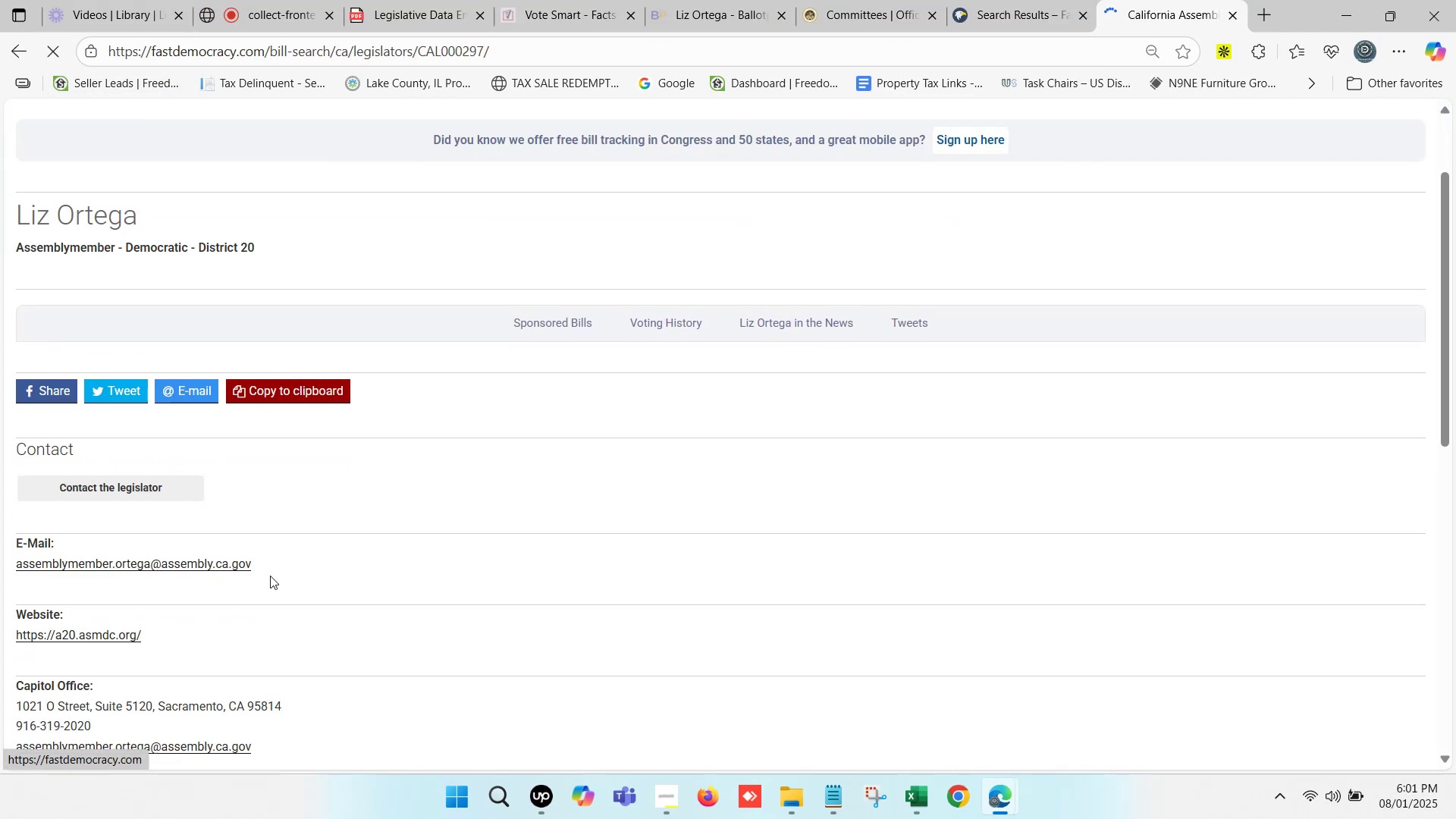 
left_click_drag(start_coordinate=[265, 569], to_coordinate=[17, 563])
 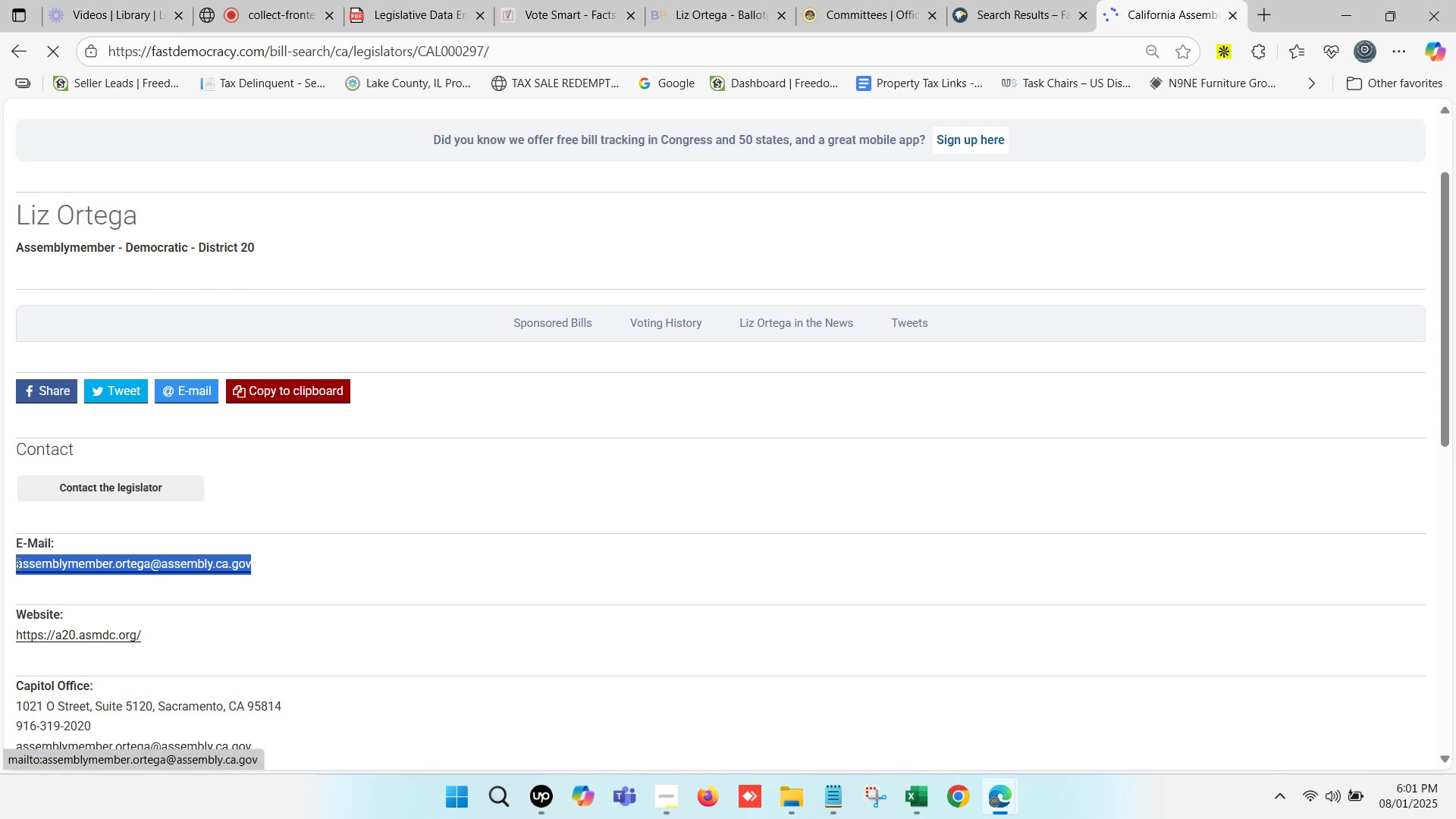 
key(Control+C)
 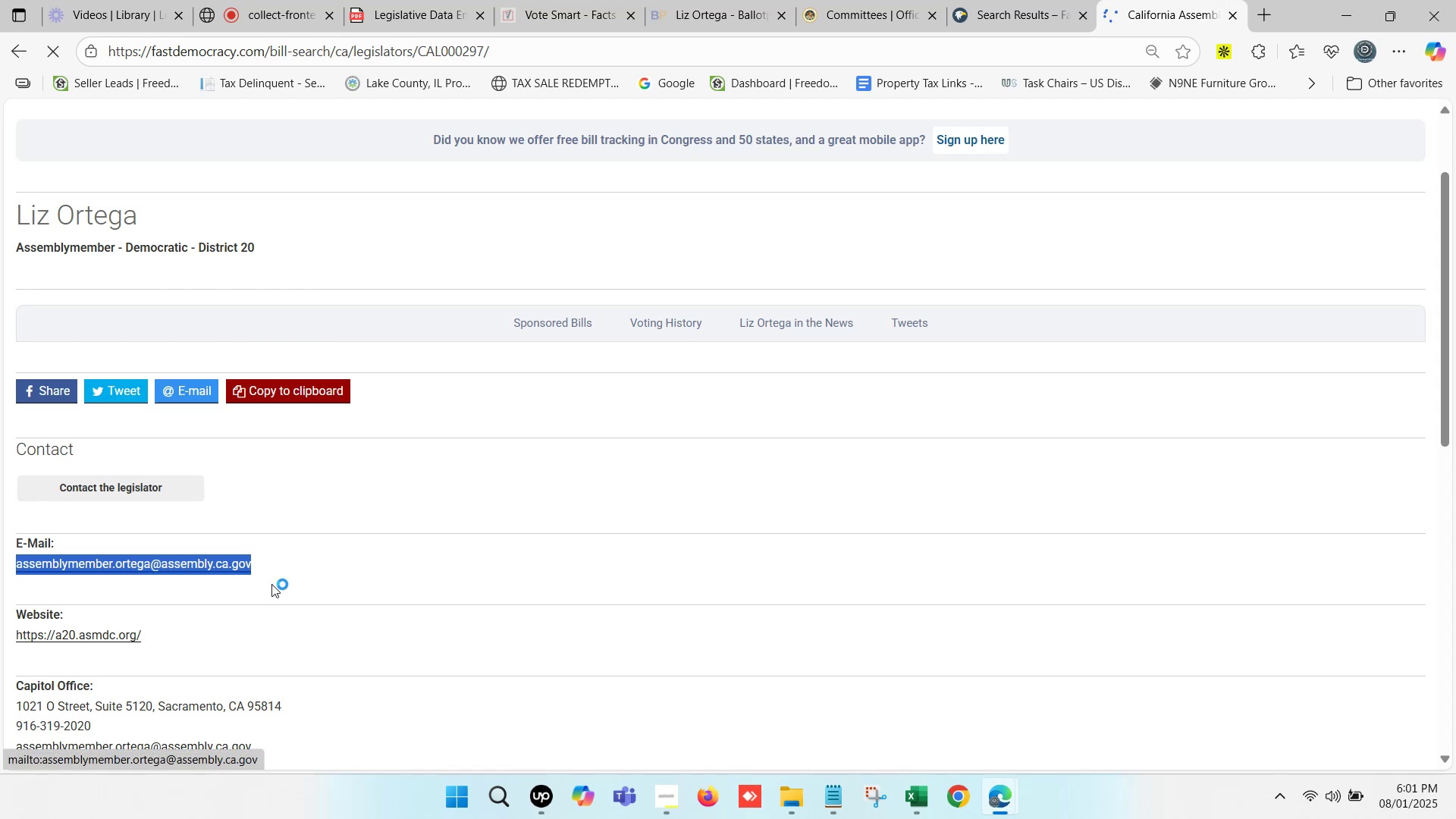 
key(Control+C)
 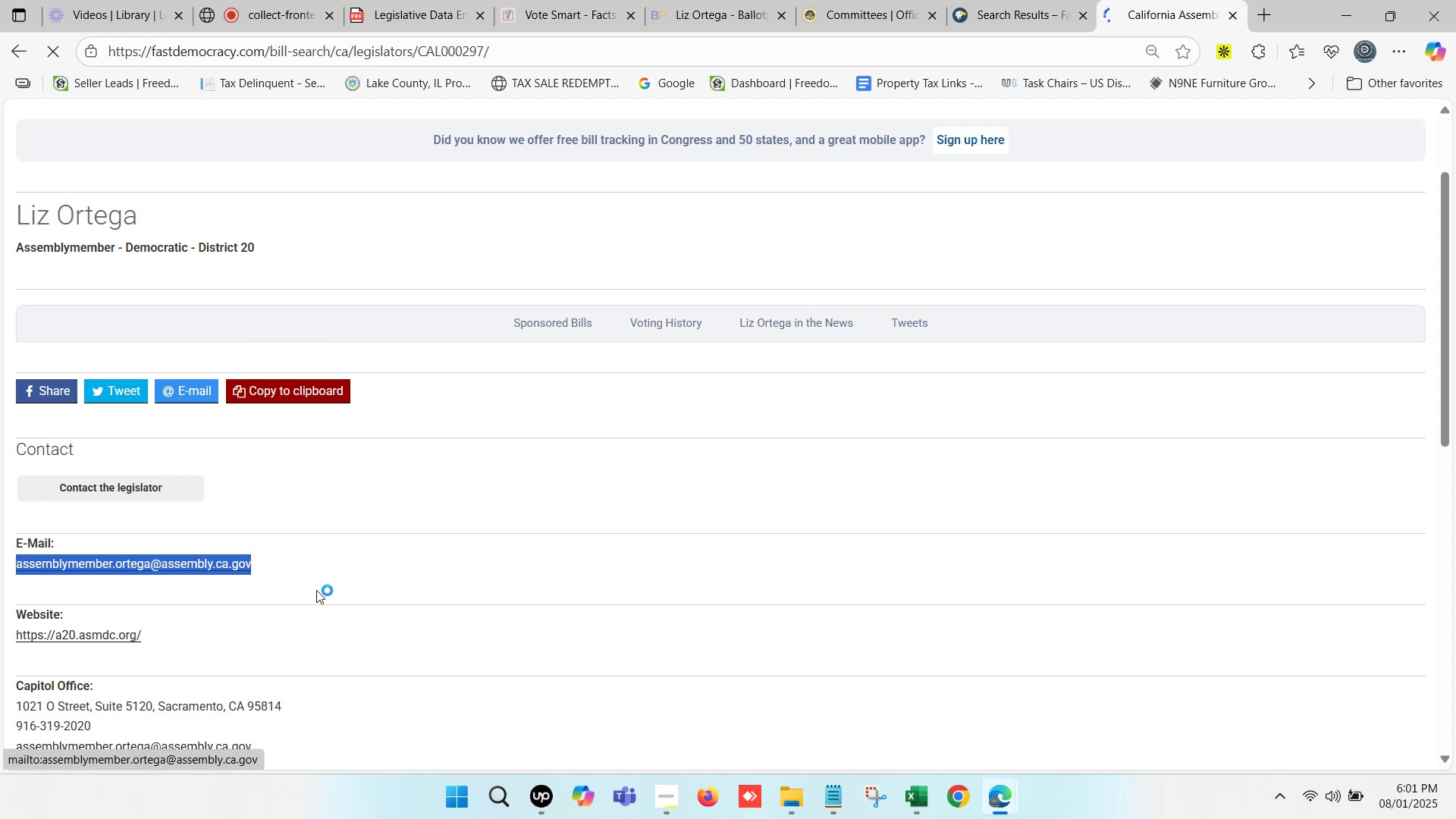 
key(Control+C)
 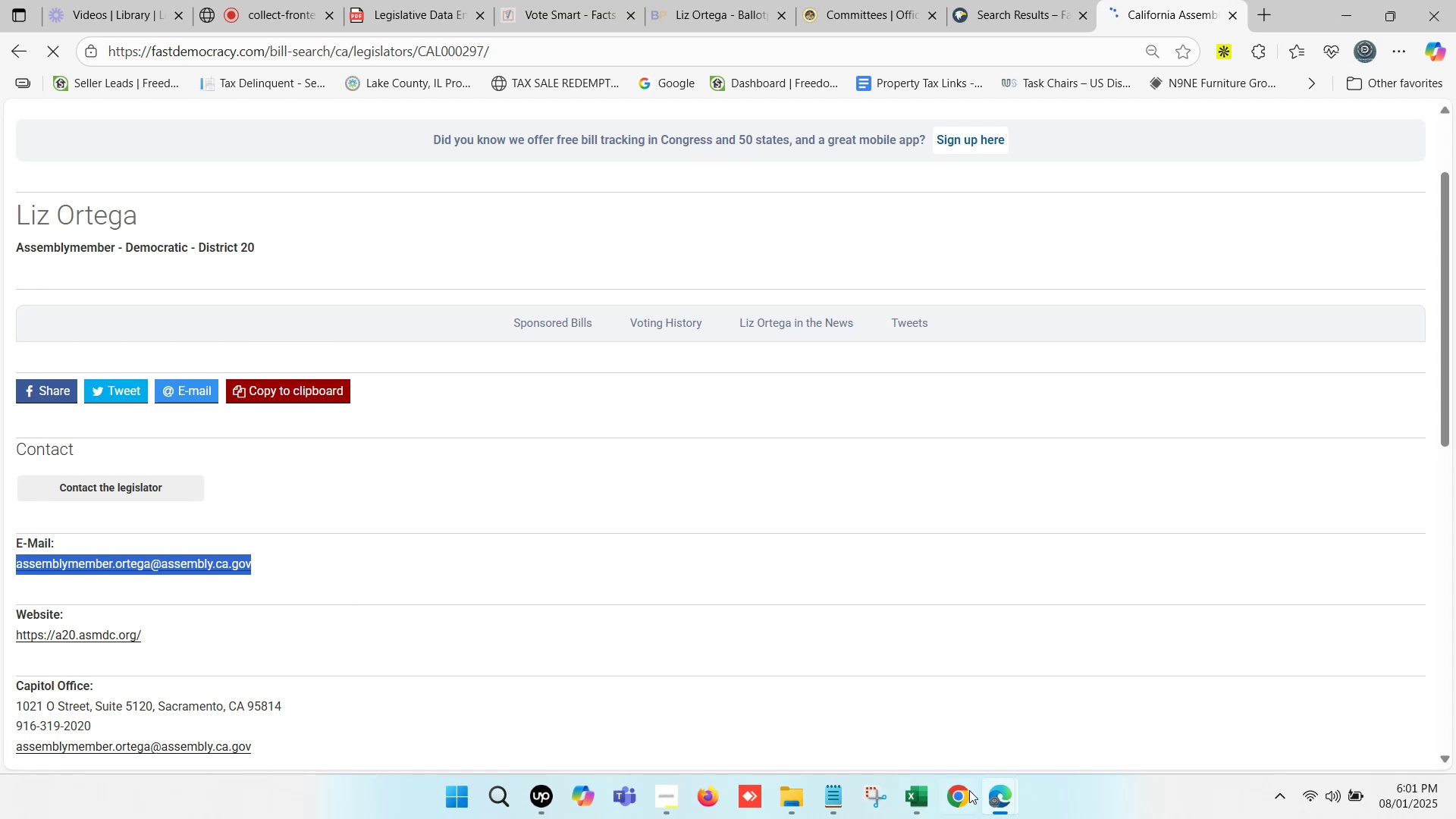 
left_click([999, 802])
 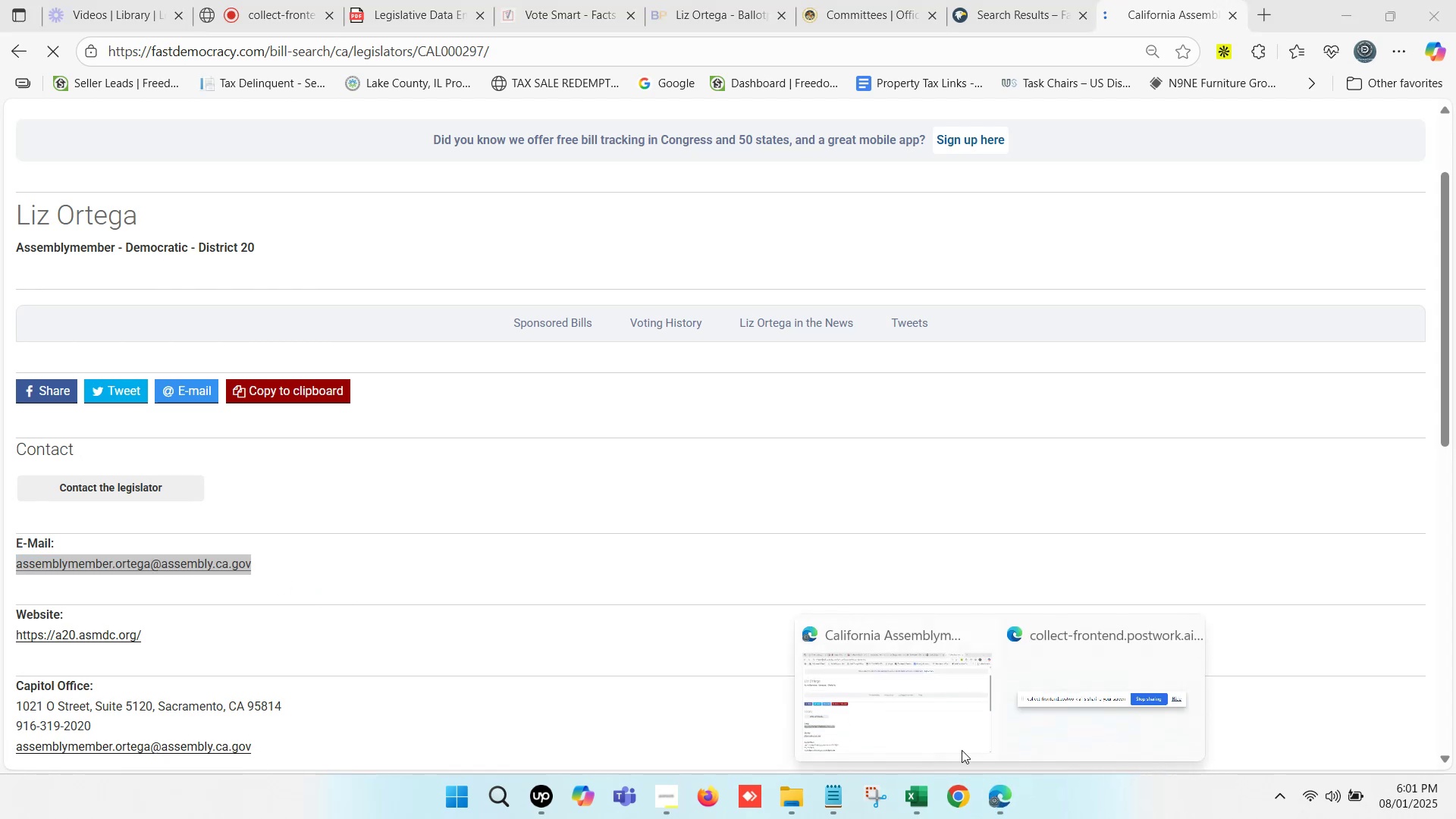 
left_click([924, 702])
 